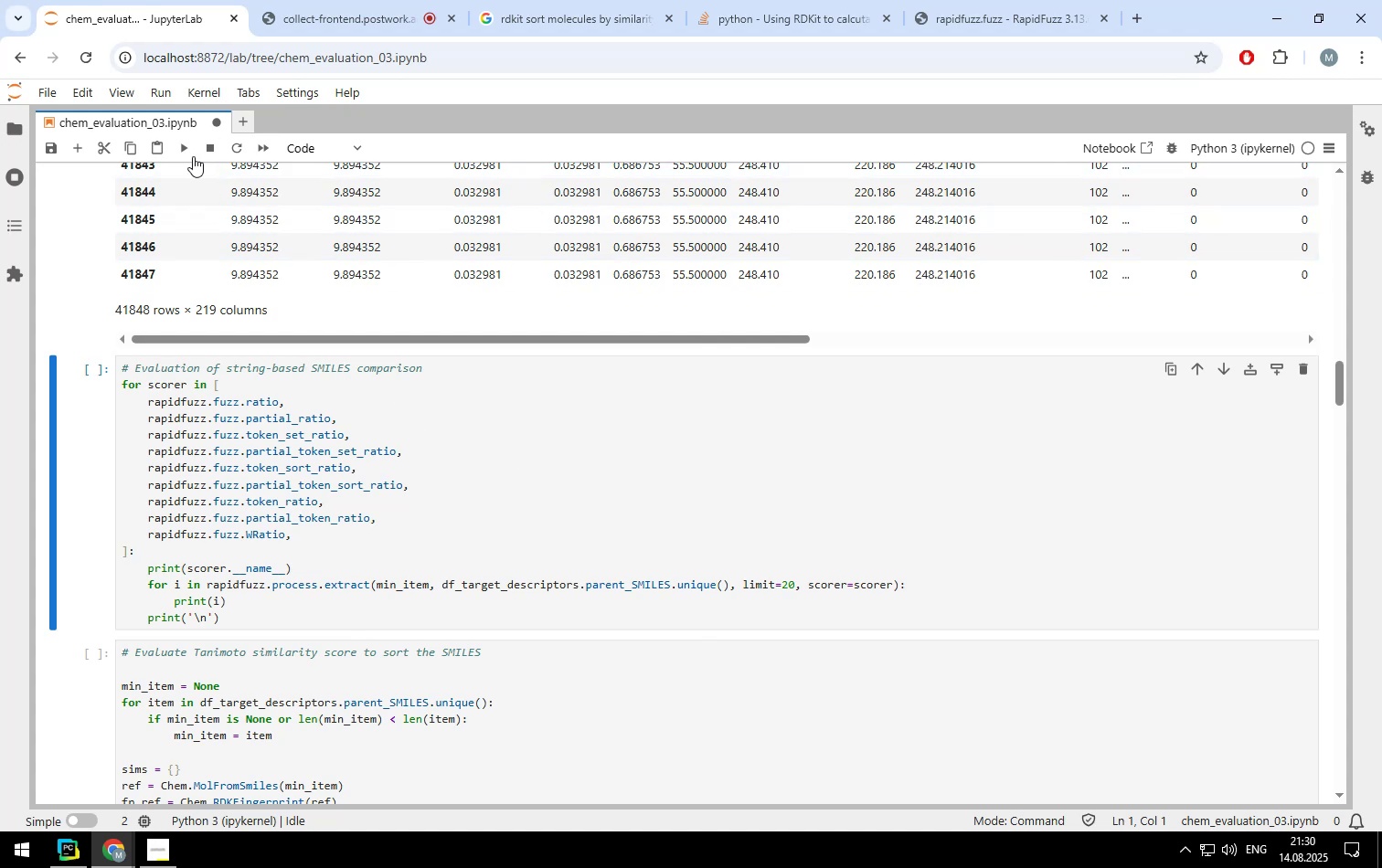 
left_click([177, 149])
 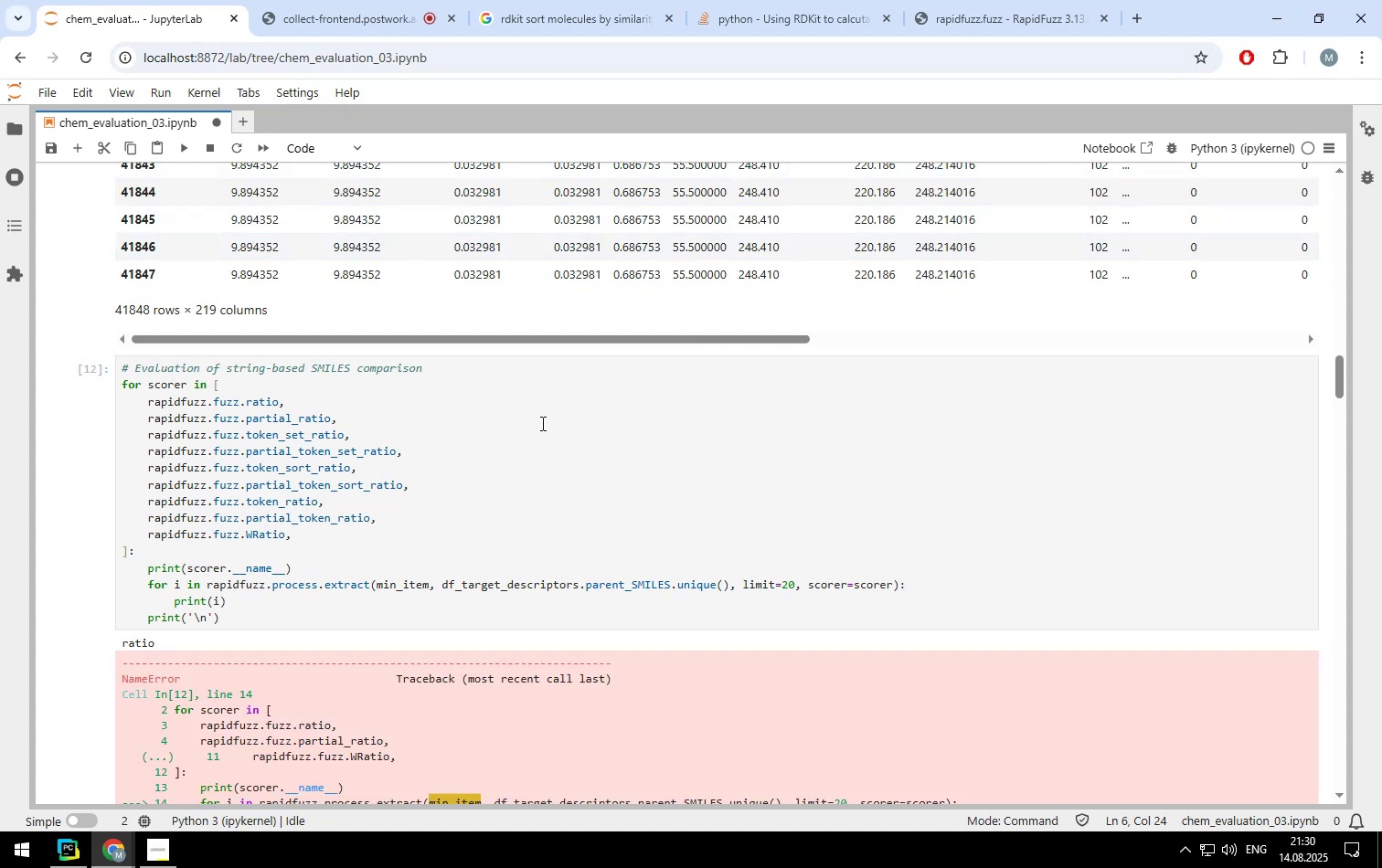 
scroll: coordinate [541, 423], scroll_direction: down, amount: 4.0
 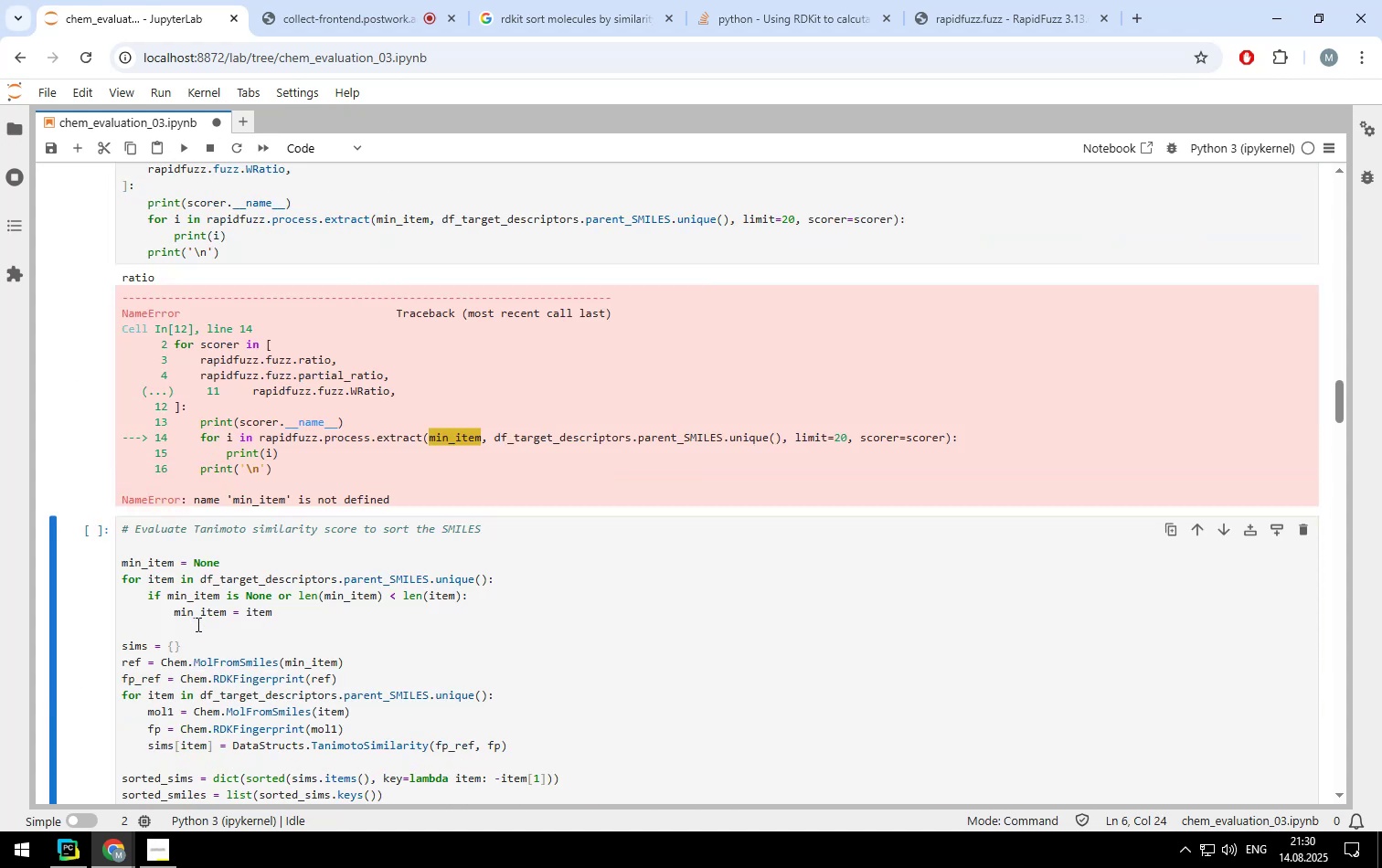 
left_click_drag(start_coordinate=[197, 624], to_coordinate=[95, 555])
 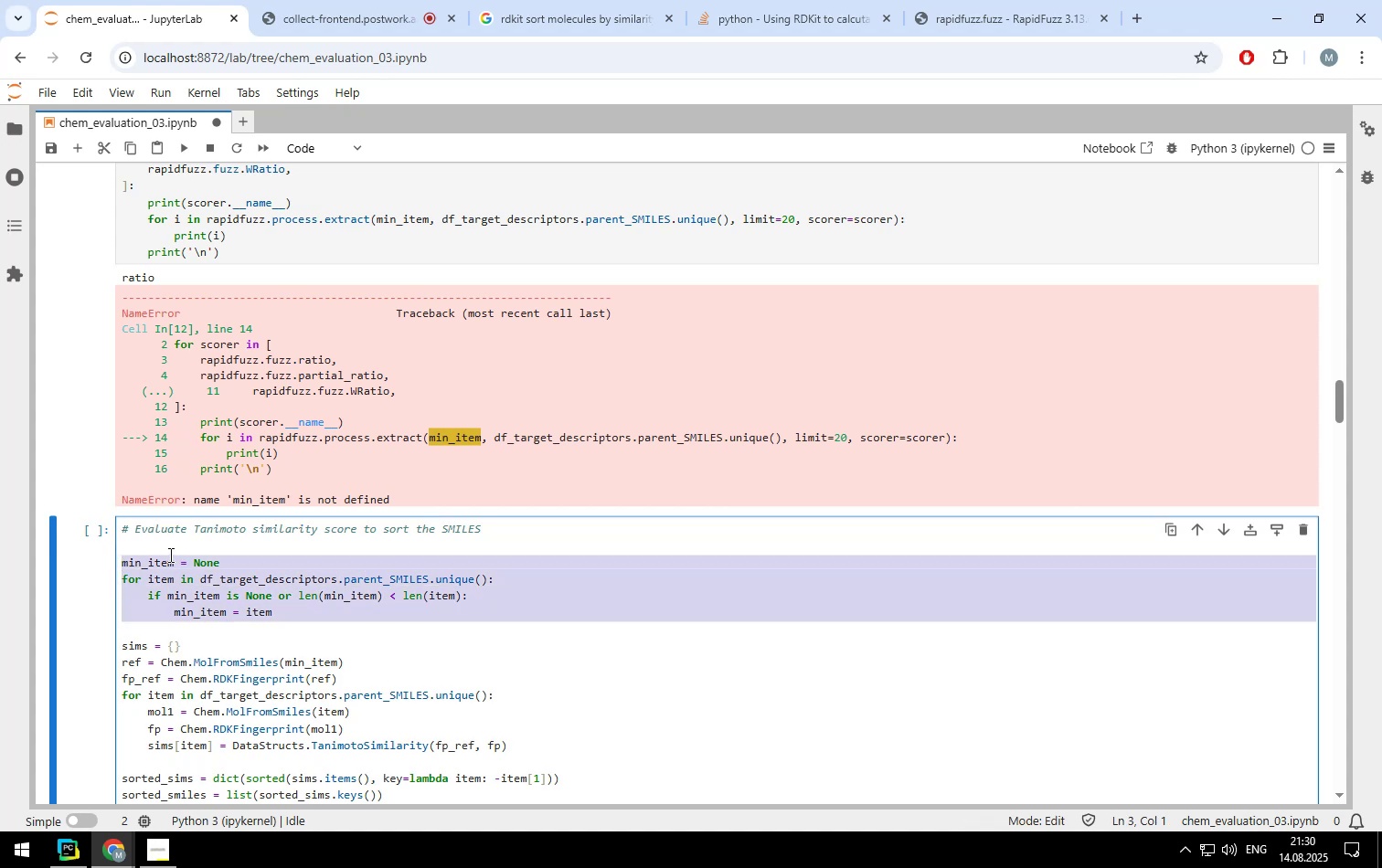 
key(Control+ControlLeft)
 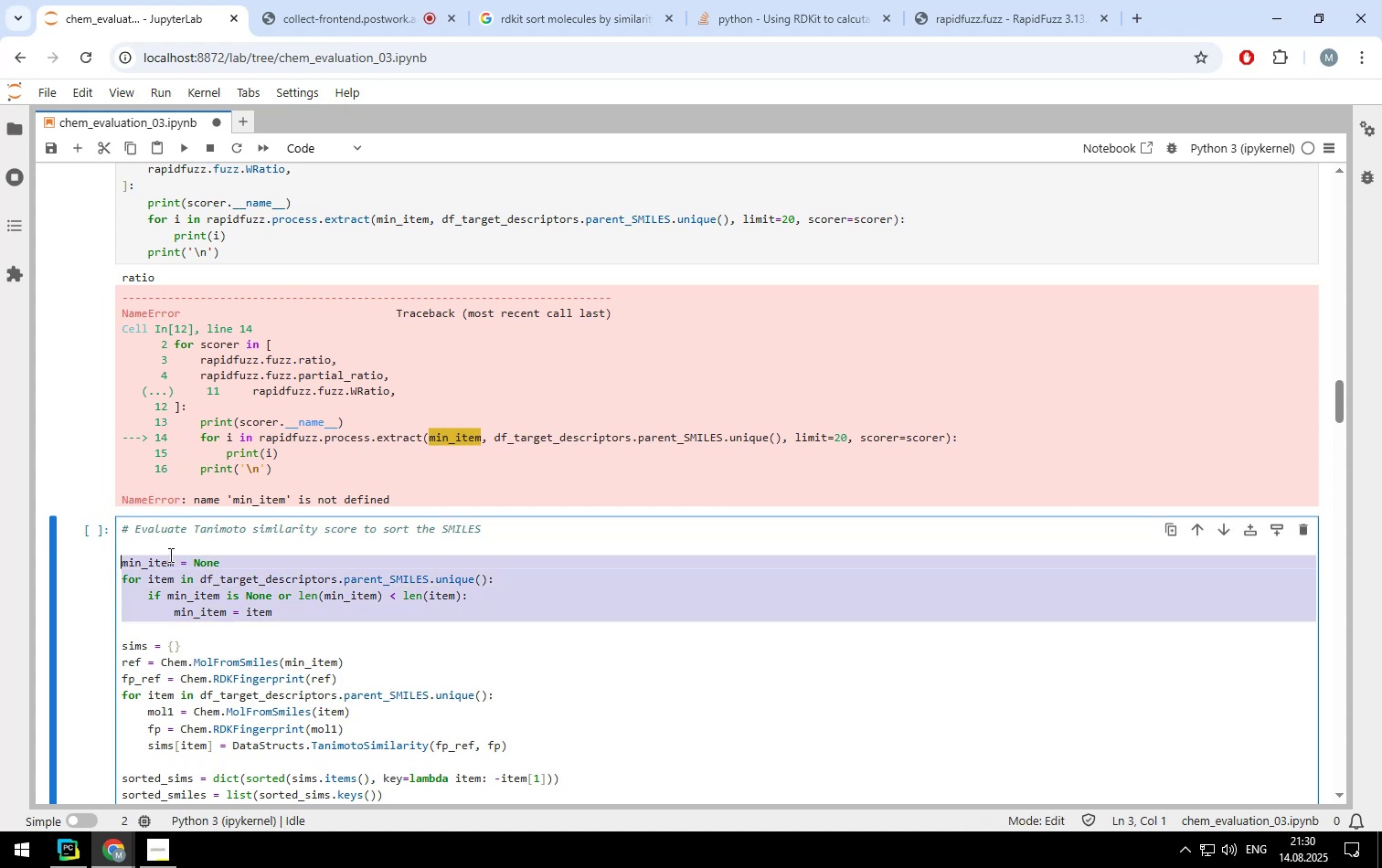 
key(Control+X)
 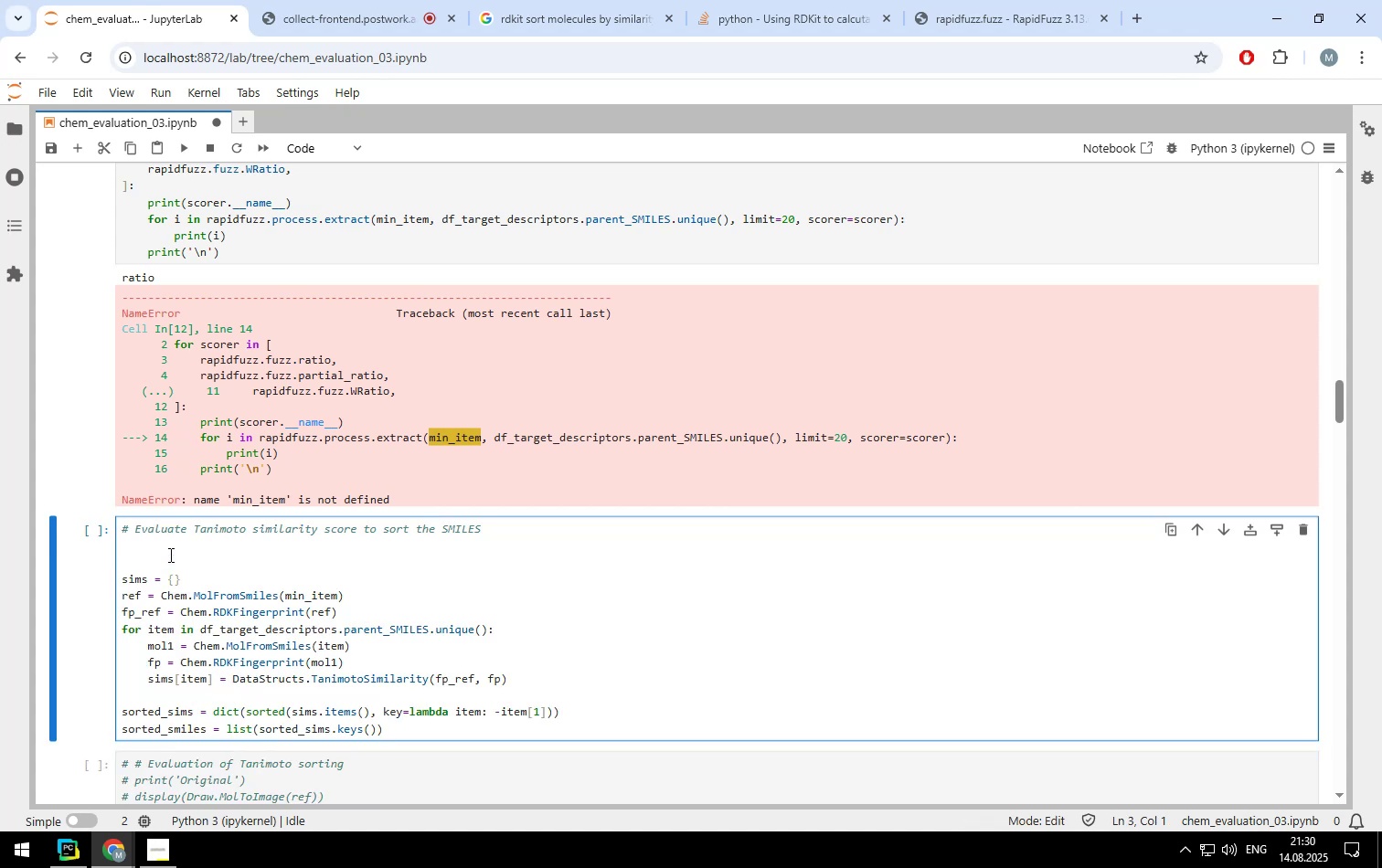 
key(Backspace)
 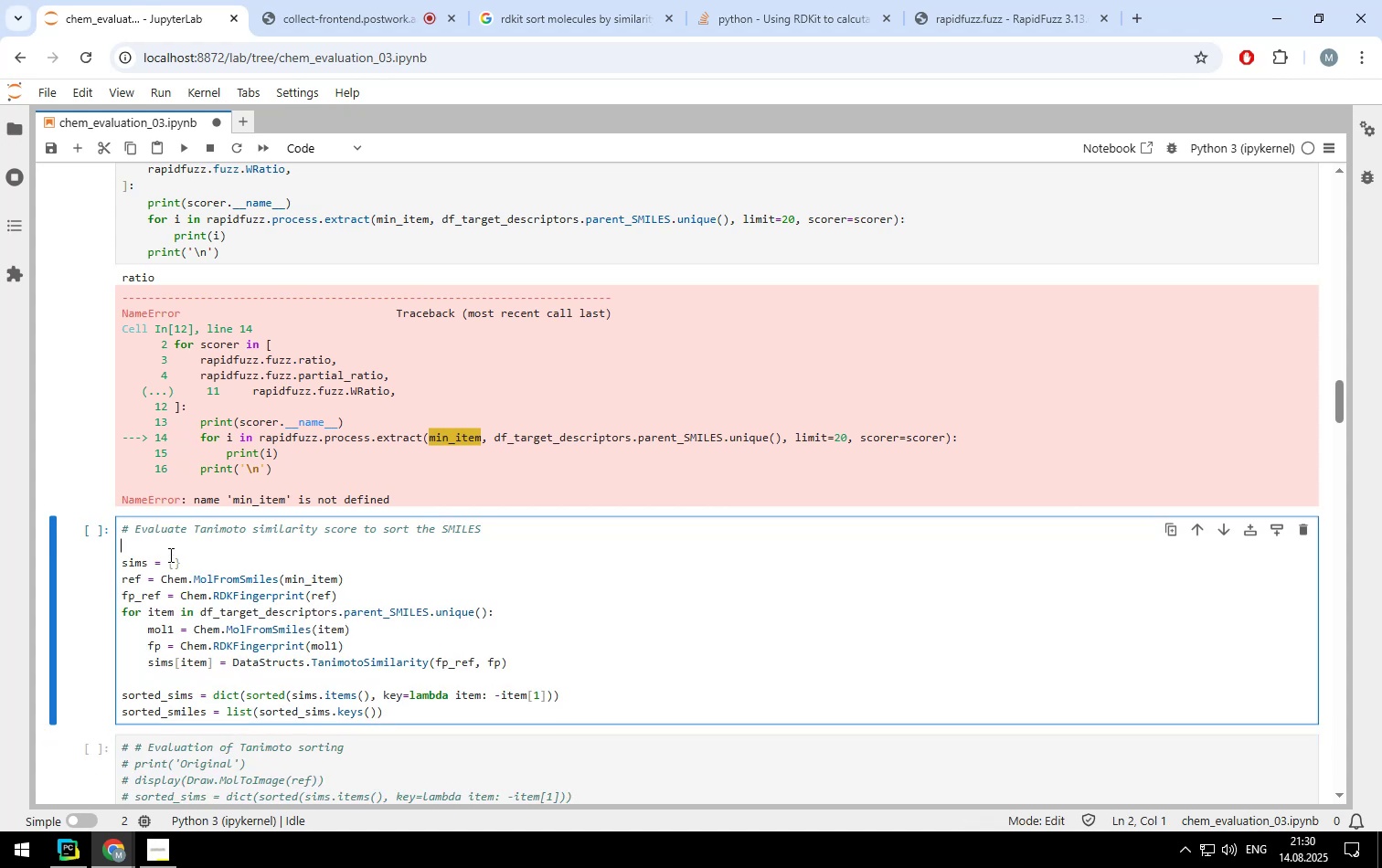 
key(Backspace)
 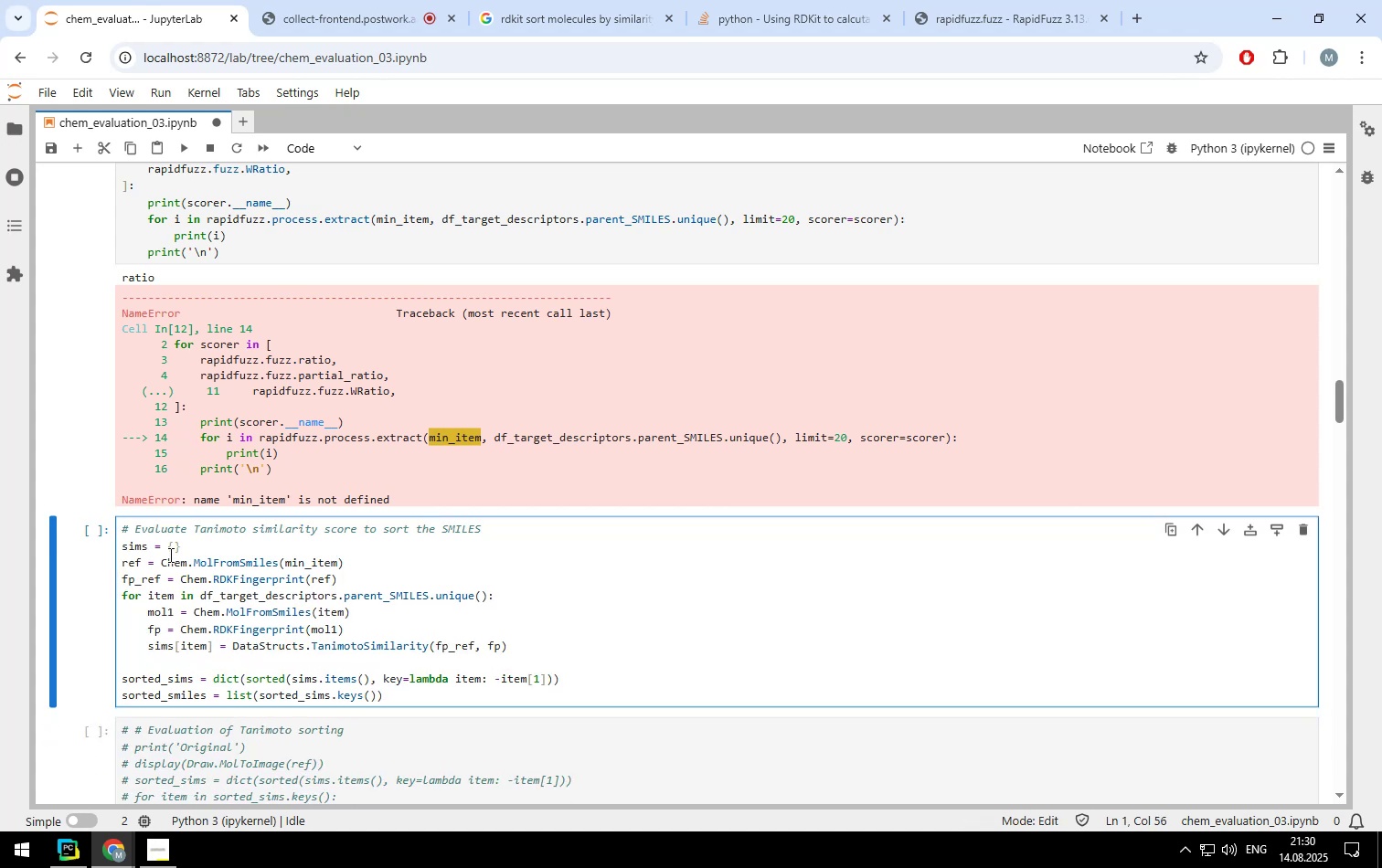 
scroll: coordinate [174, 355], scroll_direction: up, amount: 1.0
 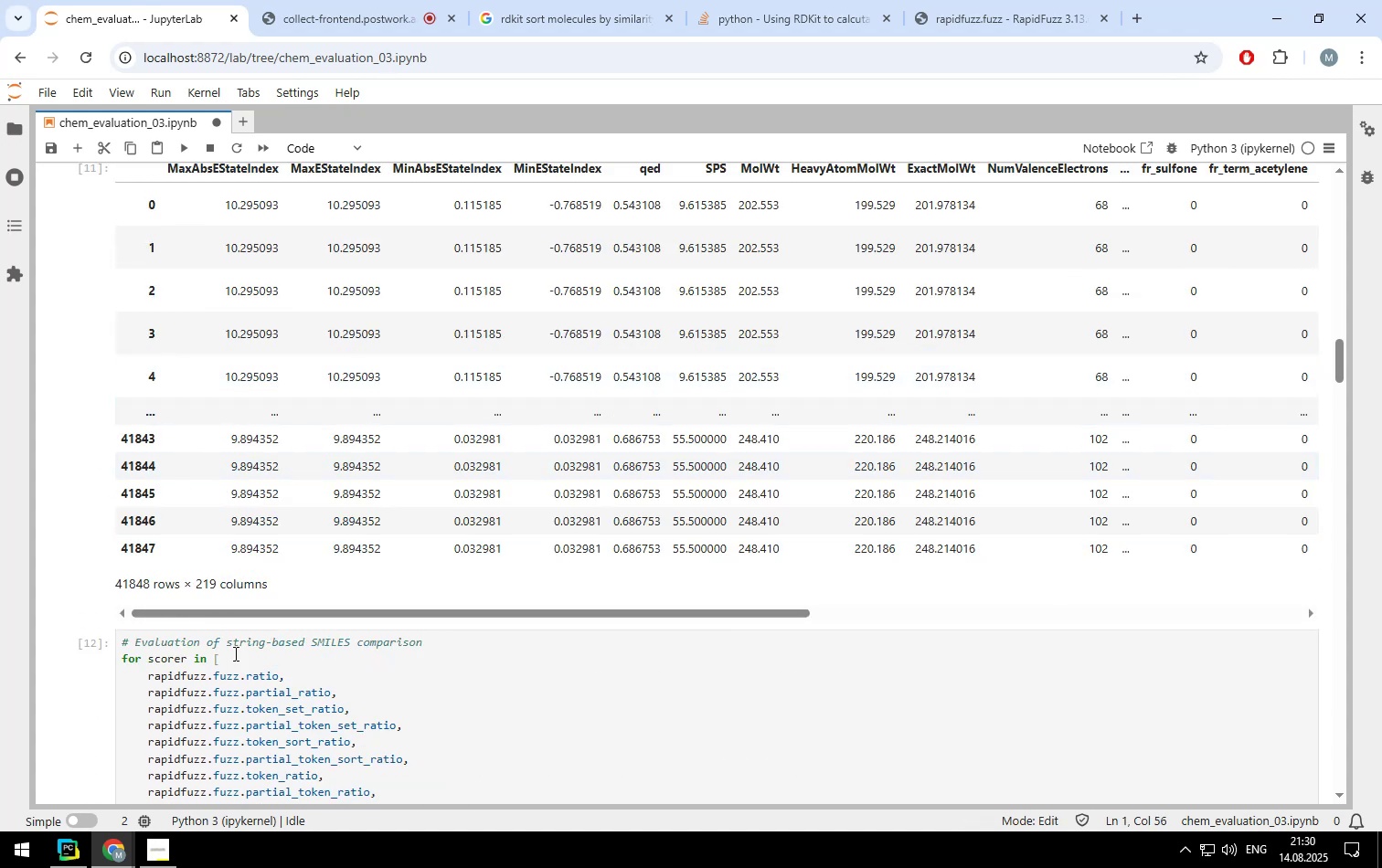 
left_click([791, 756])
 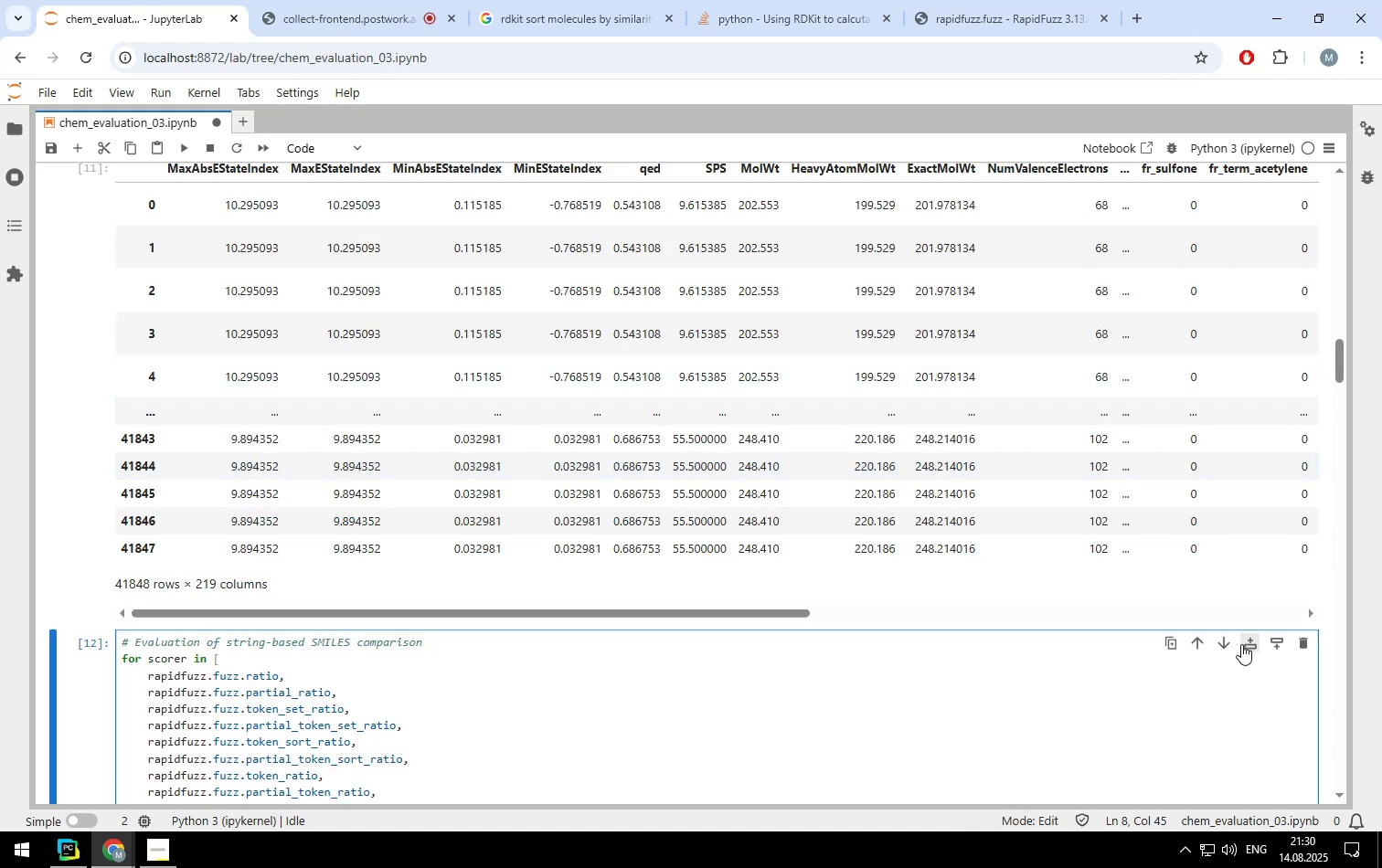 
left_click([1241, 644])
 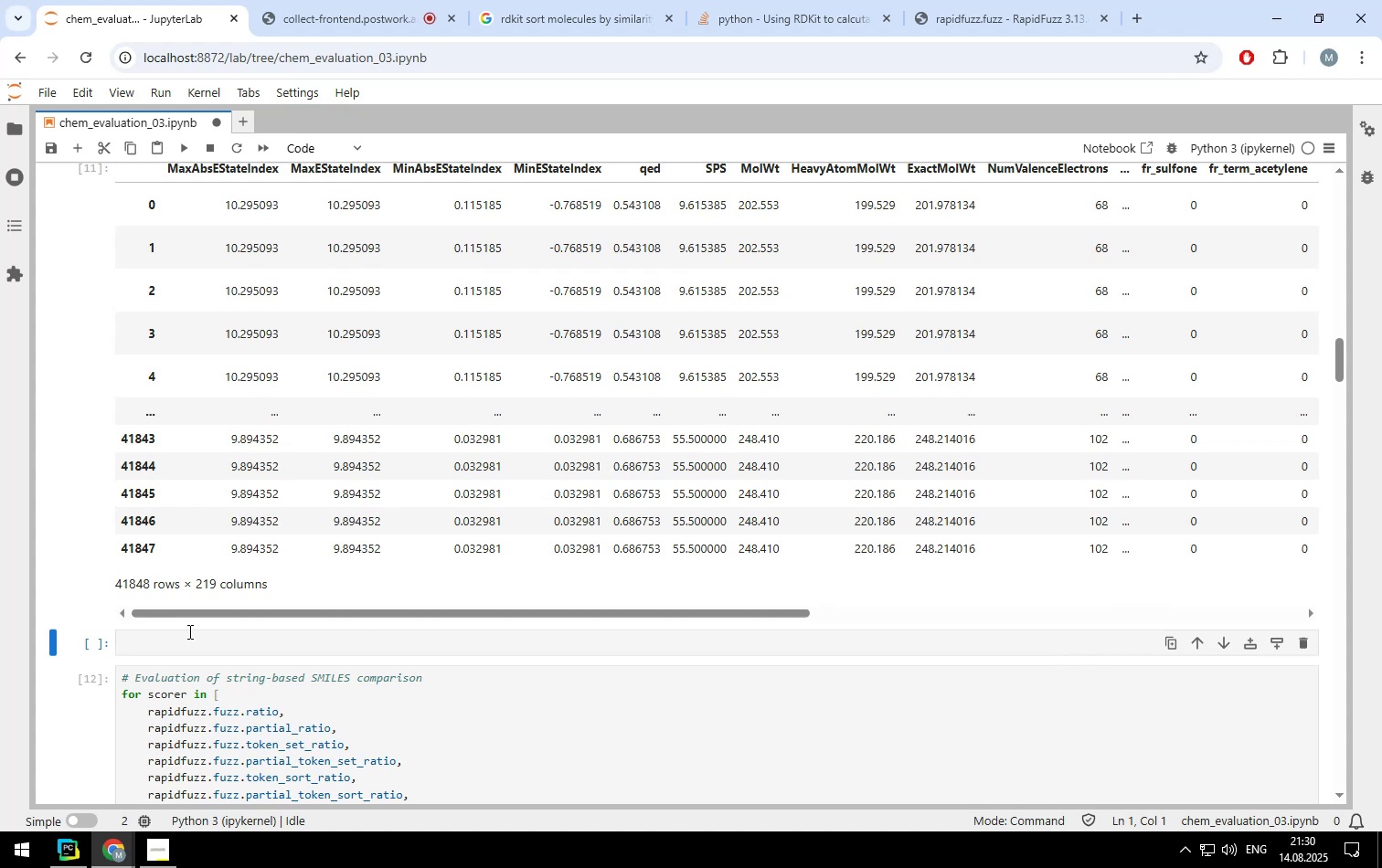 
left_click([188, 636])
 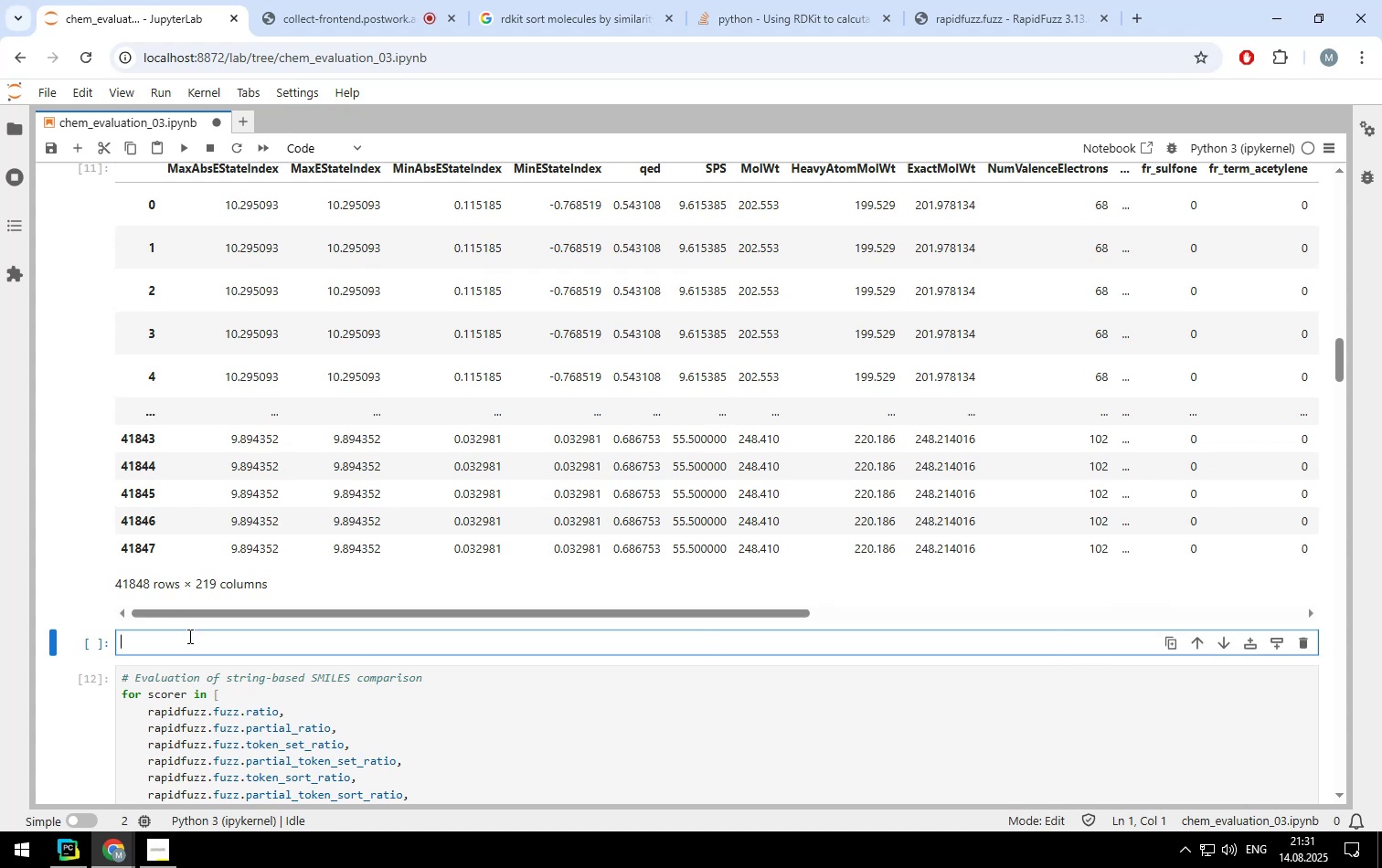 
type(# The simplest molecule)
 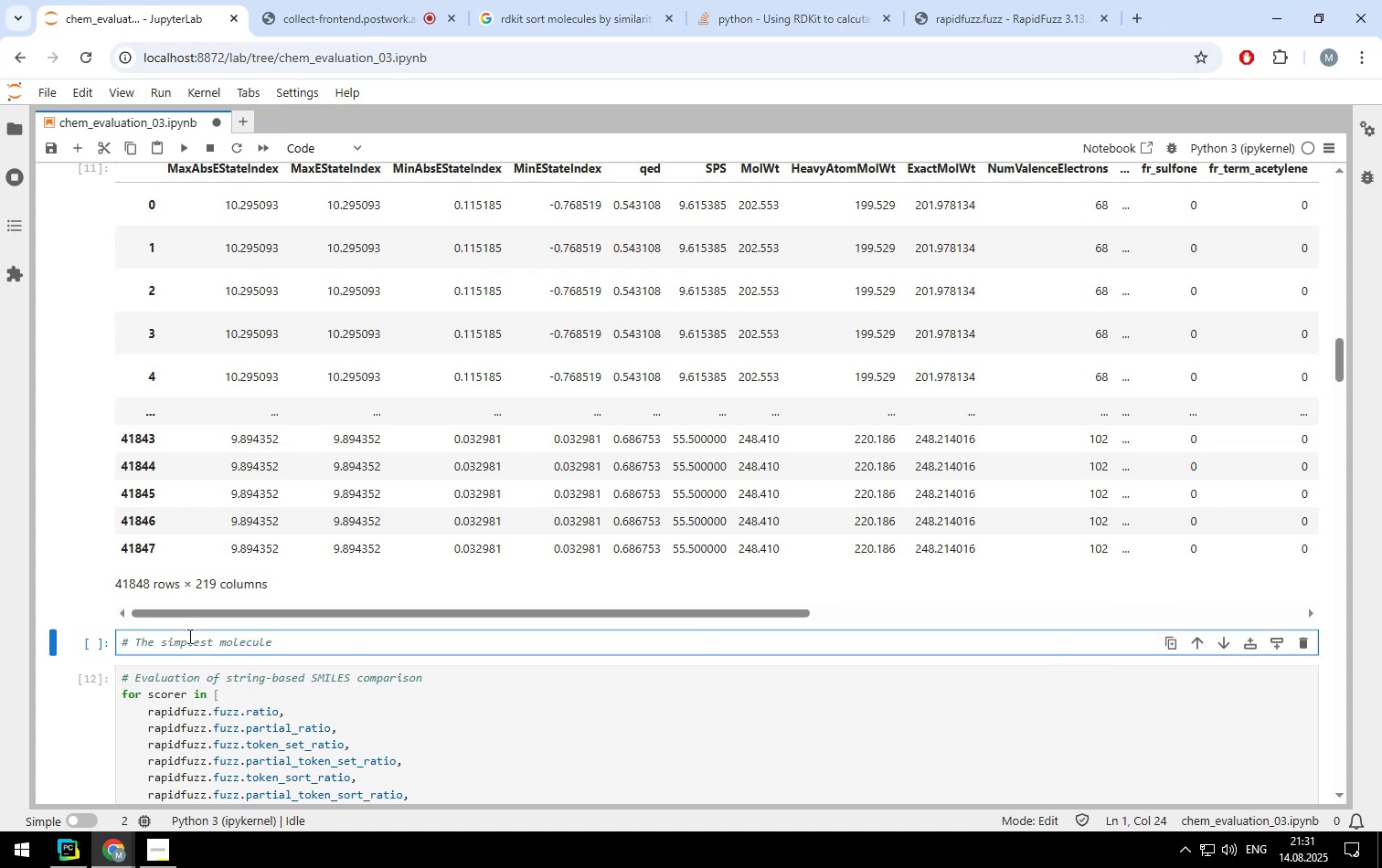 
key(Enter)
 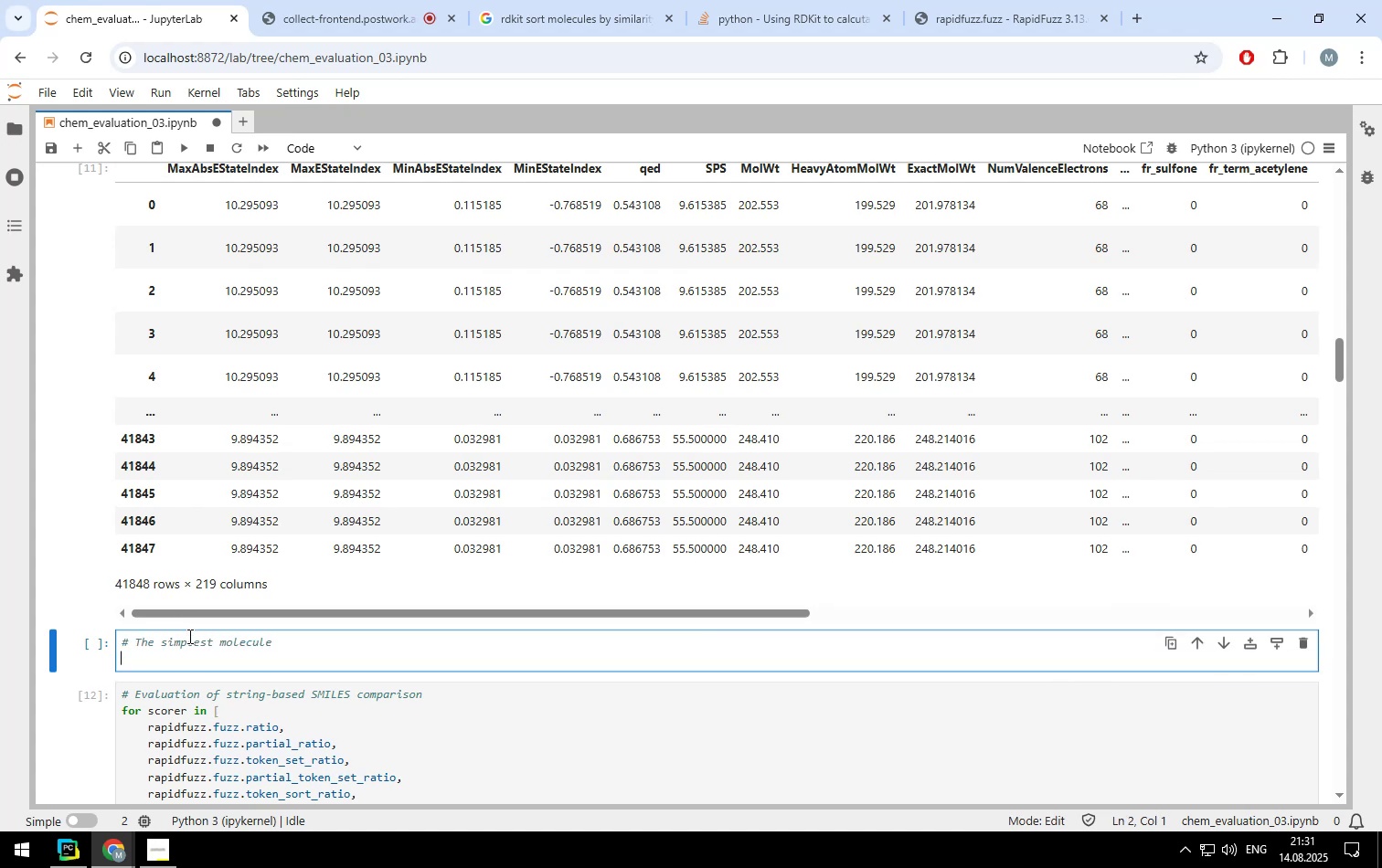 
key(Control+ControlLeft)
 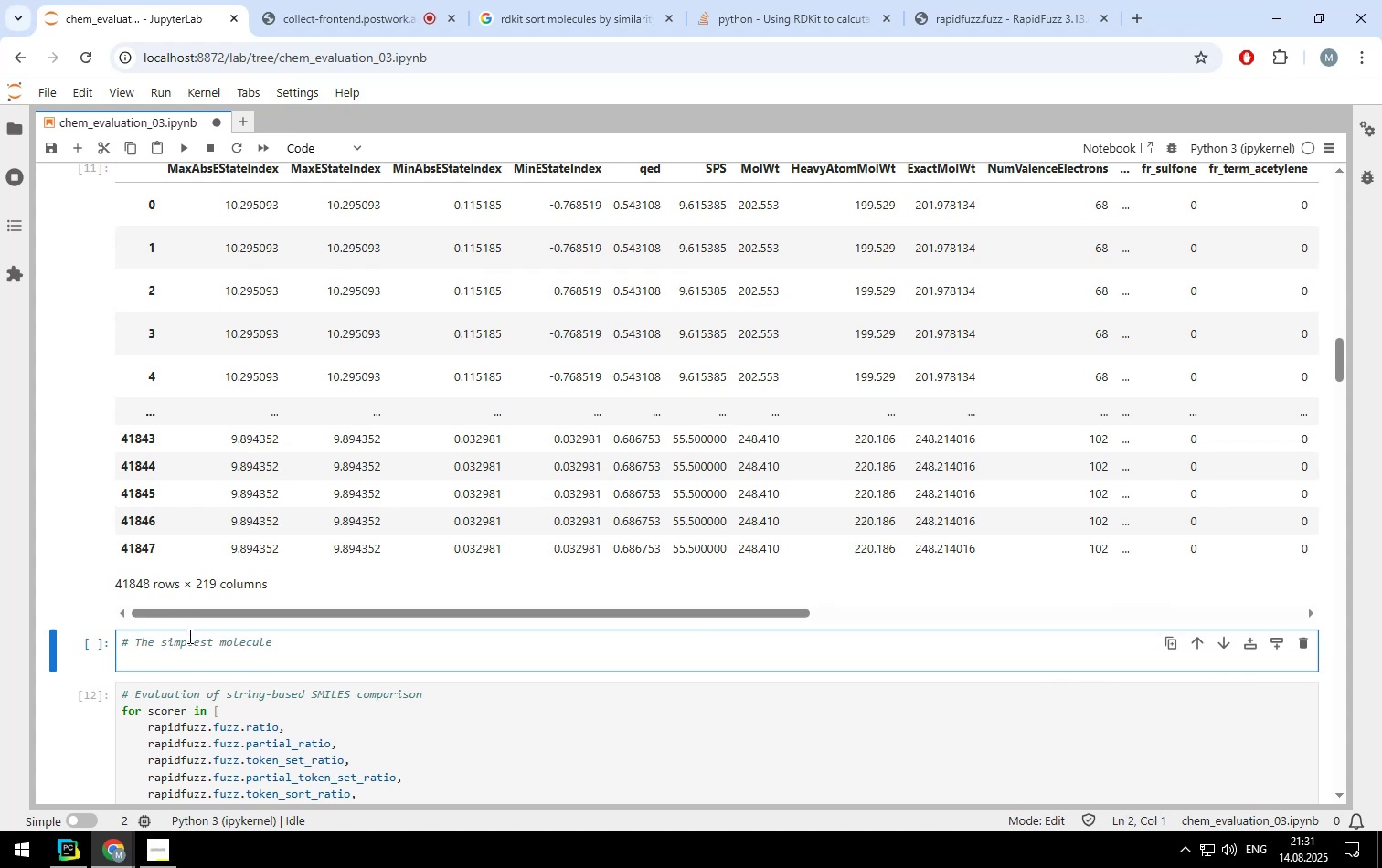 
key(Control+V)
 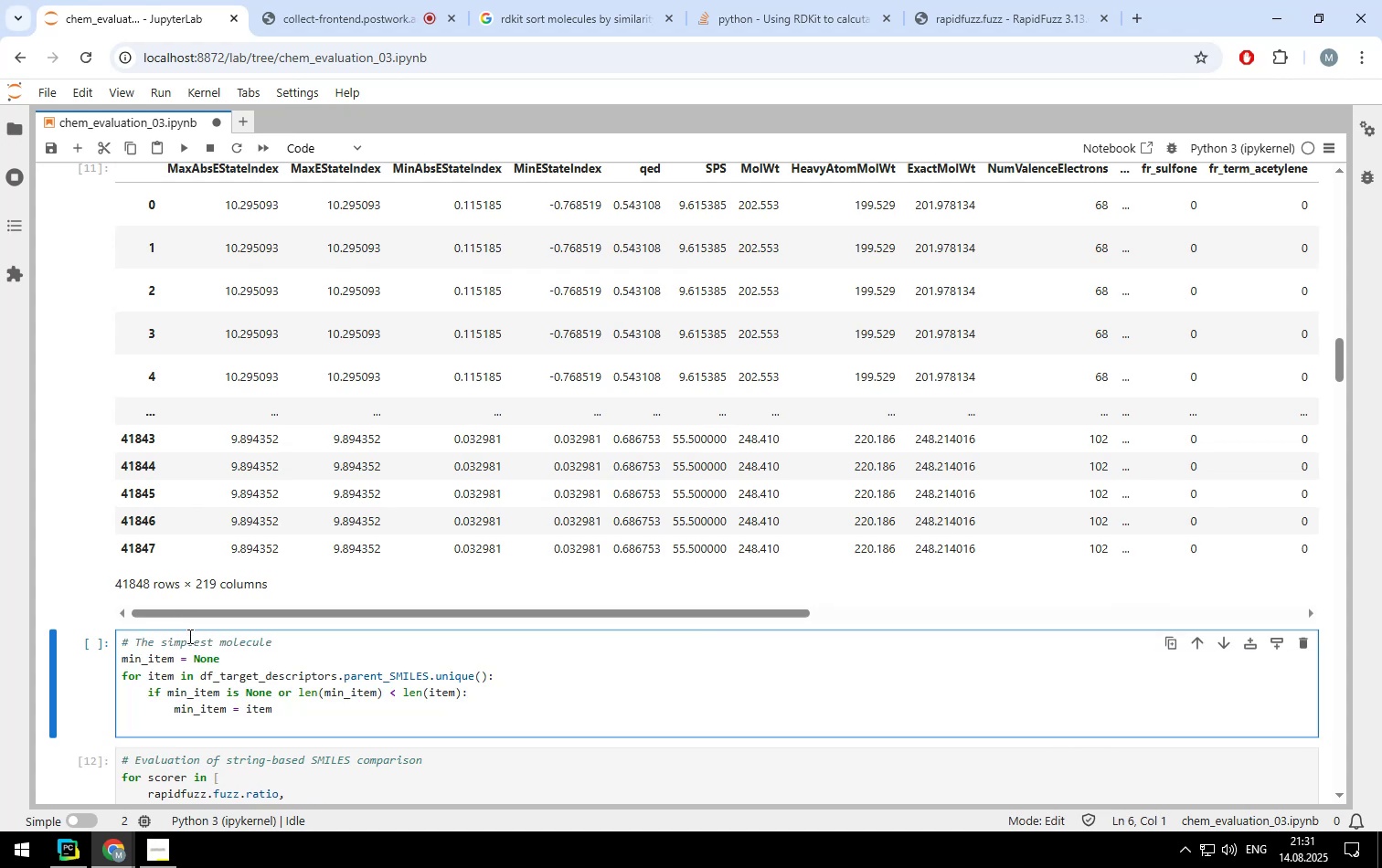 
key(Backspace)
 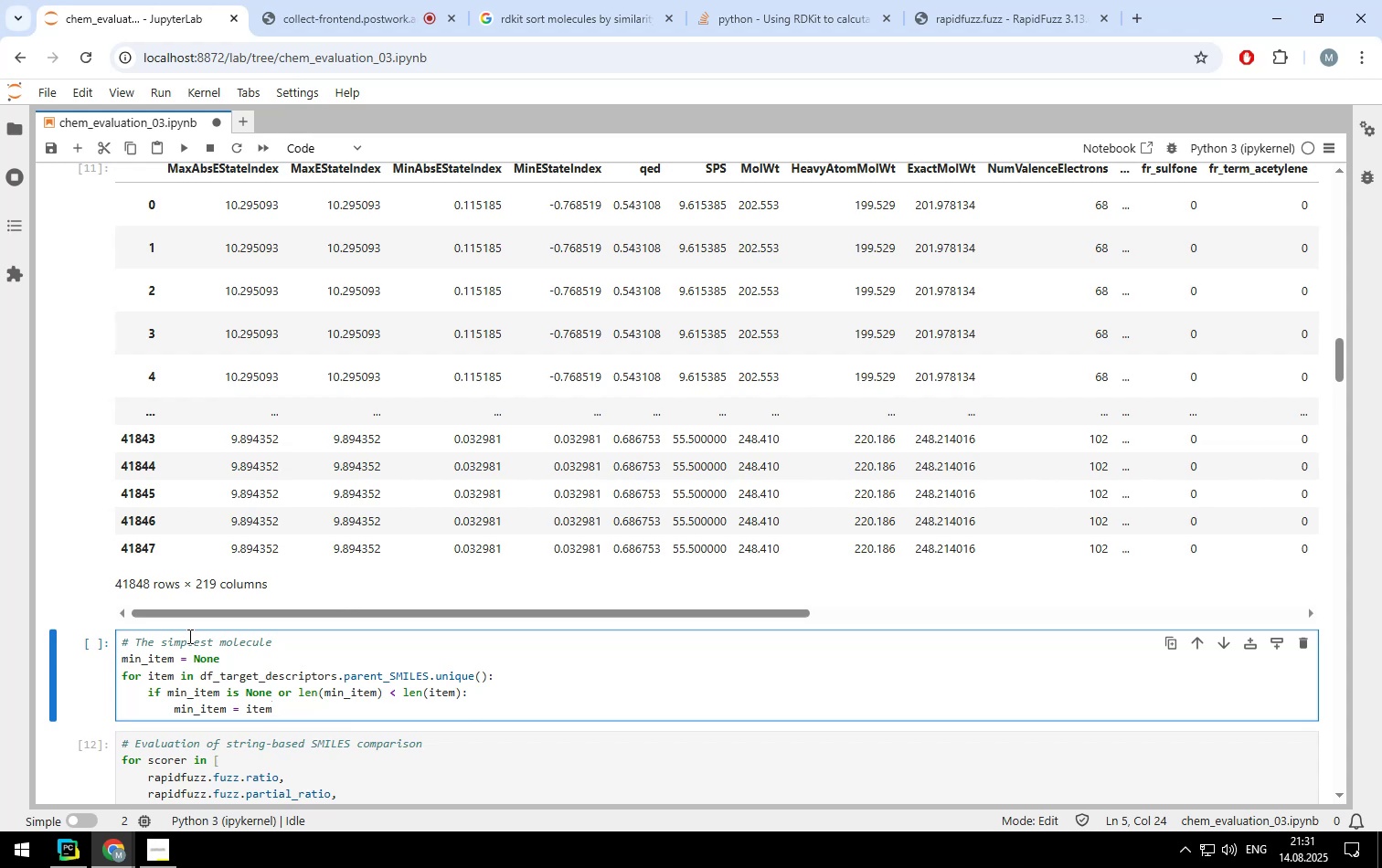 
key(Enter)
 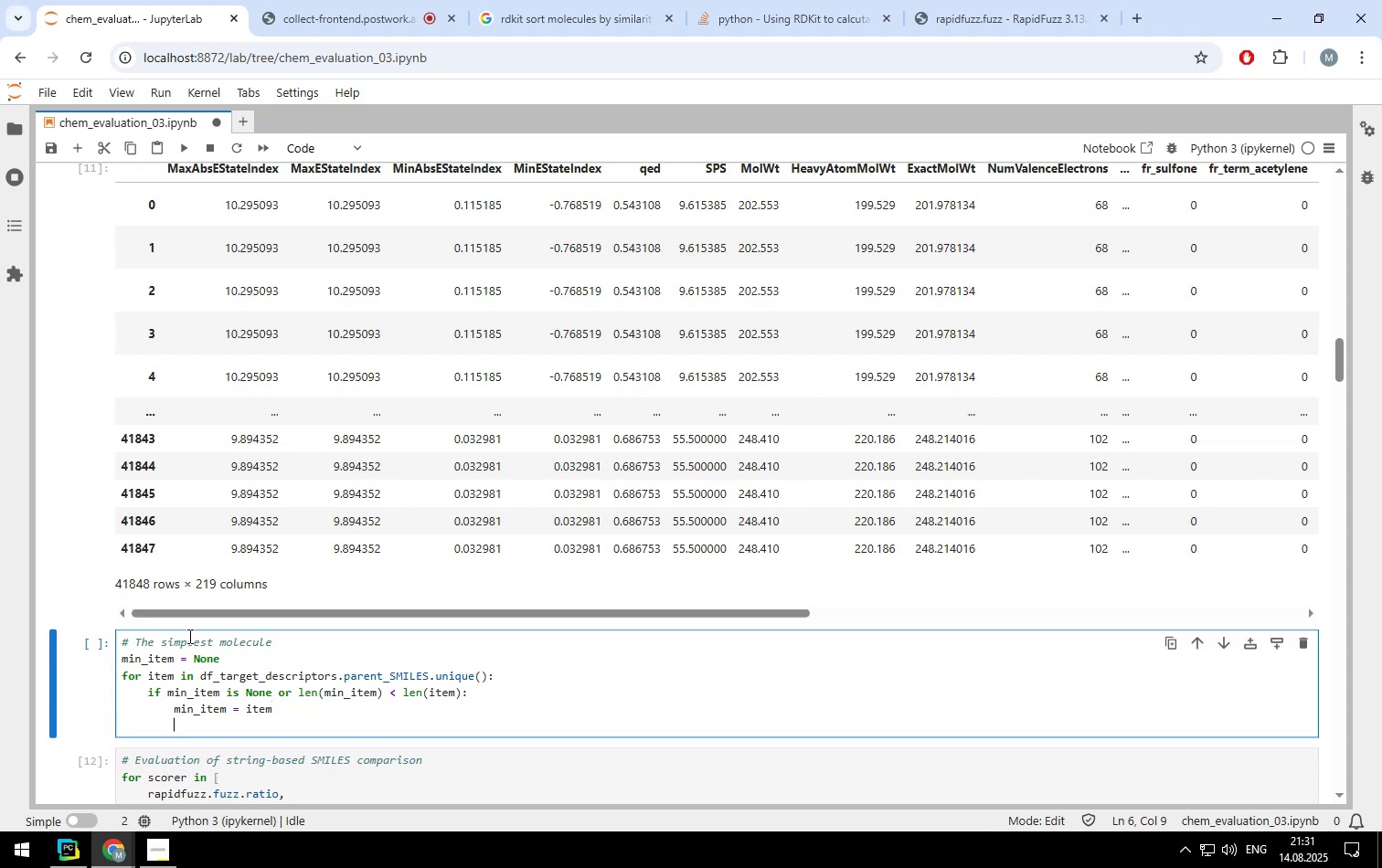 
key(Backspace)
key(Backspace)
type(min_item)
 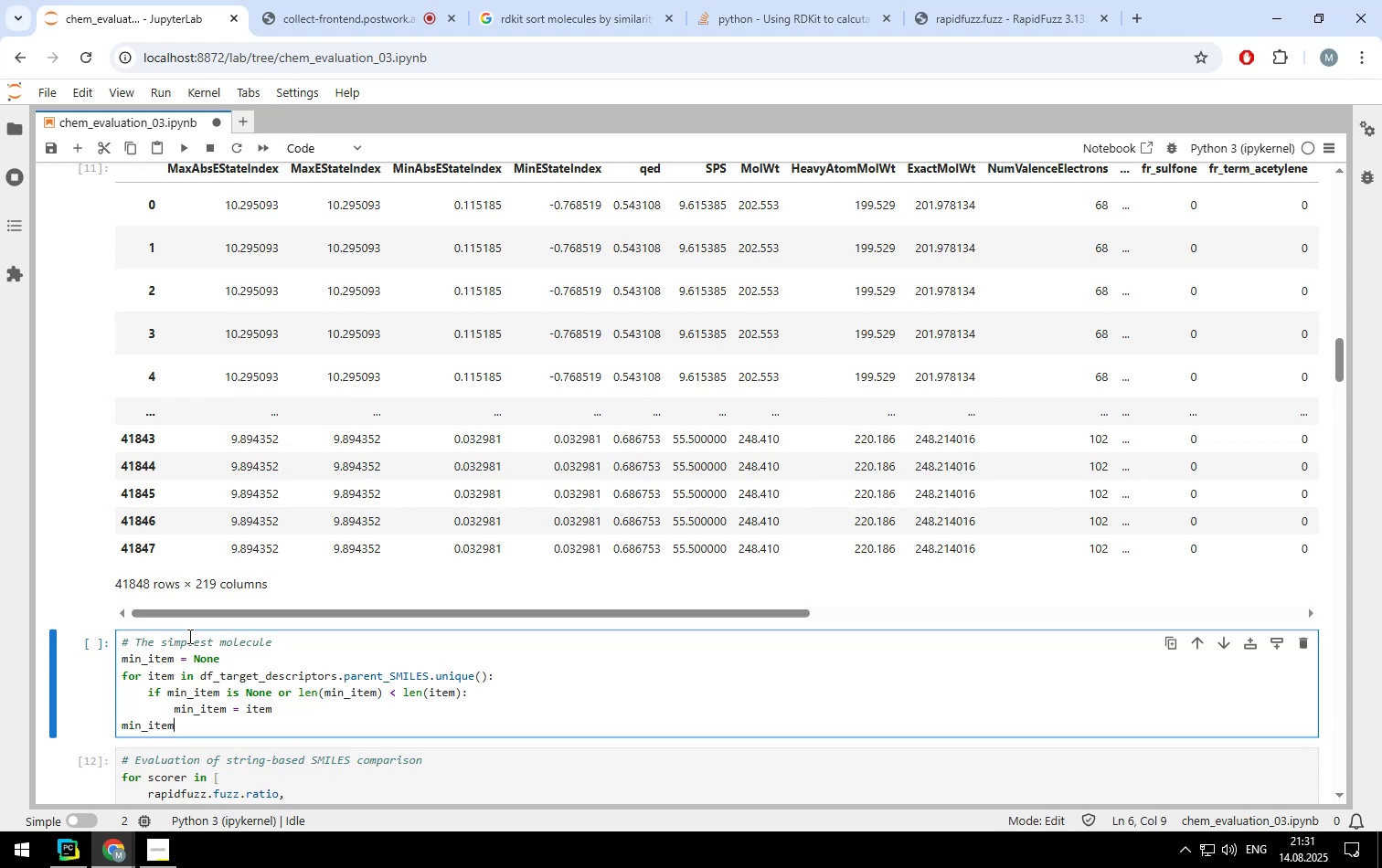 
scroll: coordinate [286, 470], scroll_direction: up, amount: 7.0
 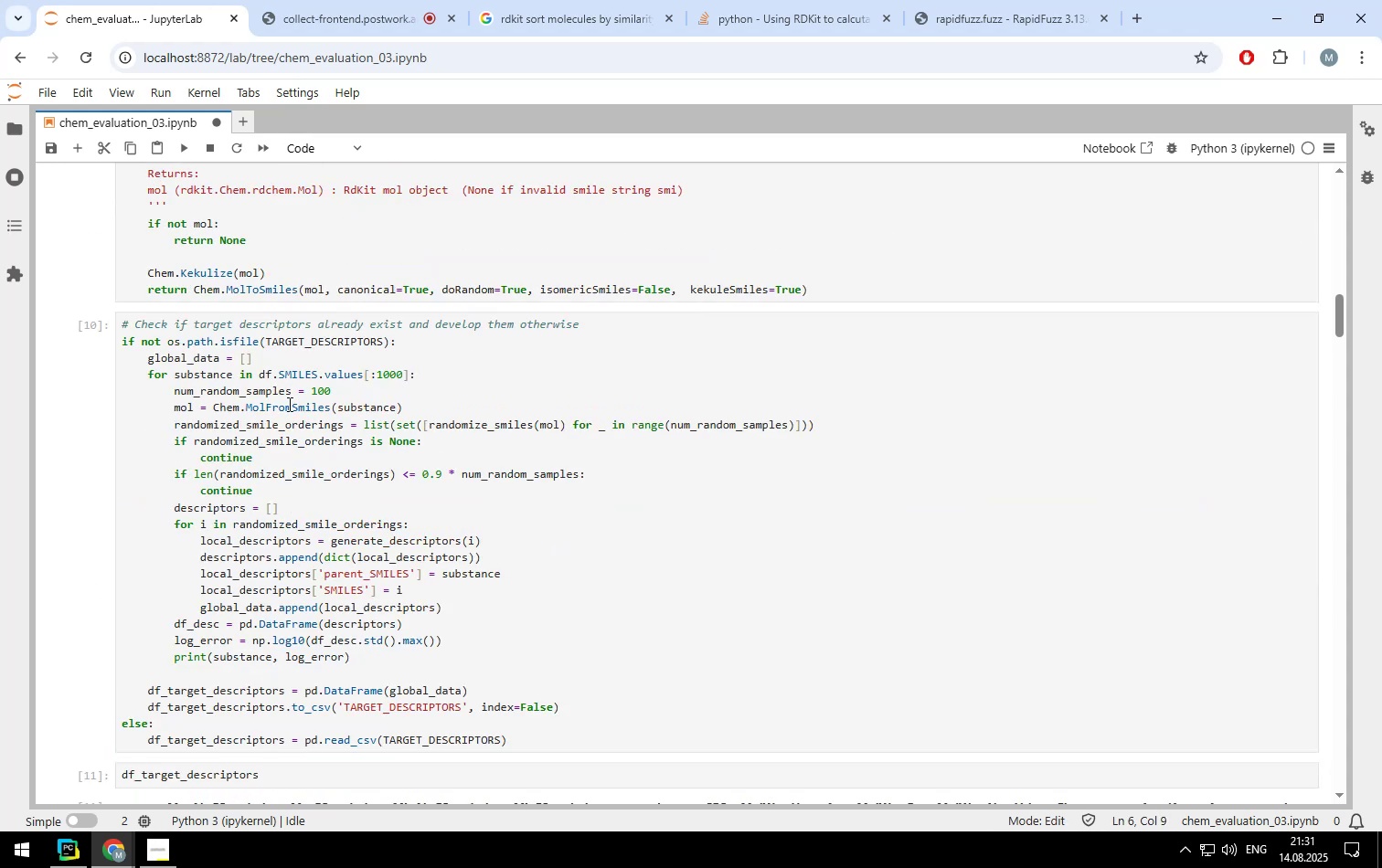 
left_click([287, 386])
 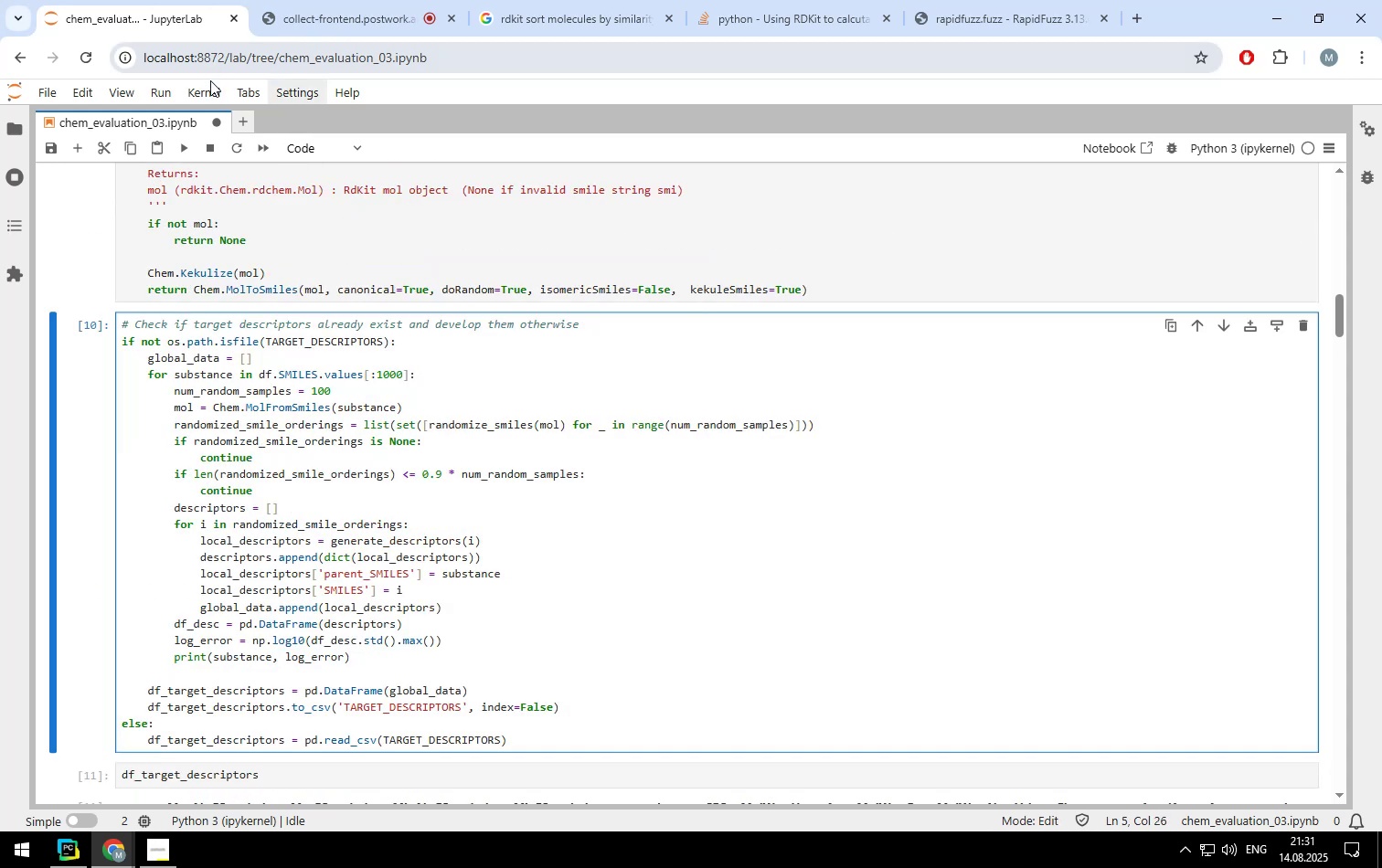 
left_click([209, 90])
 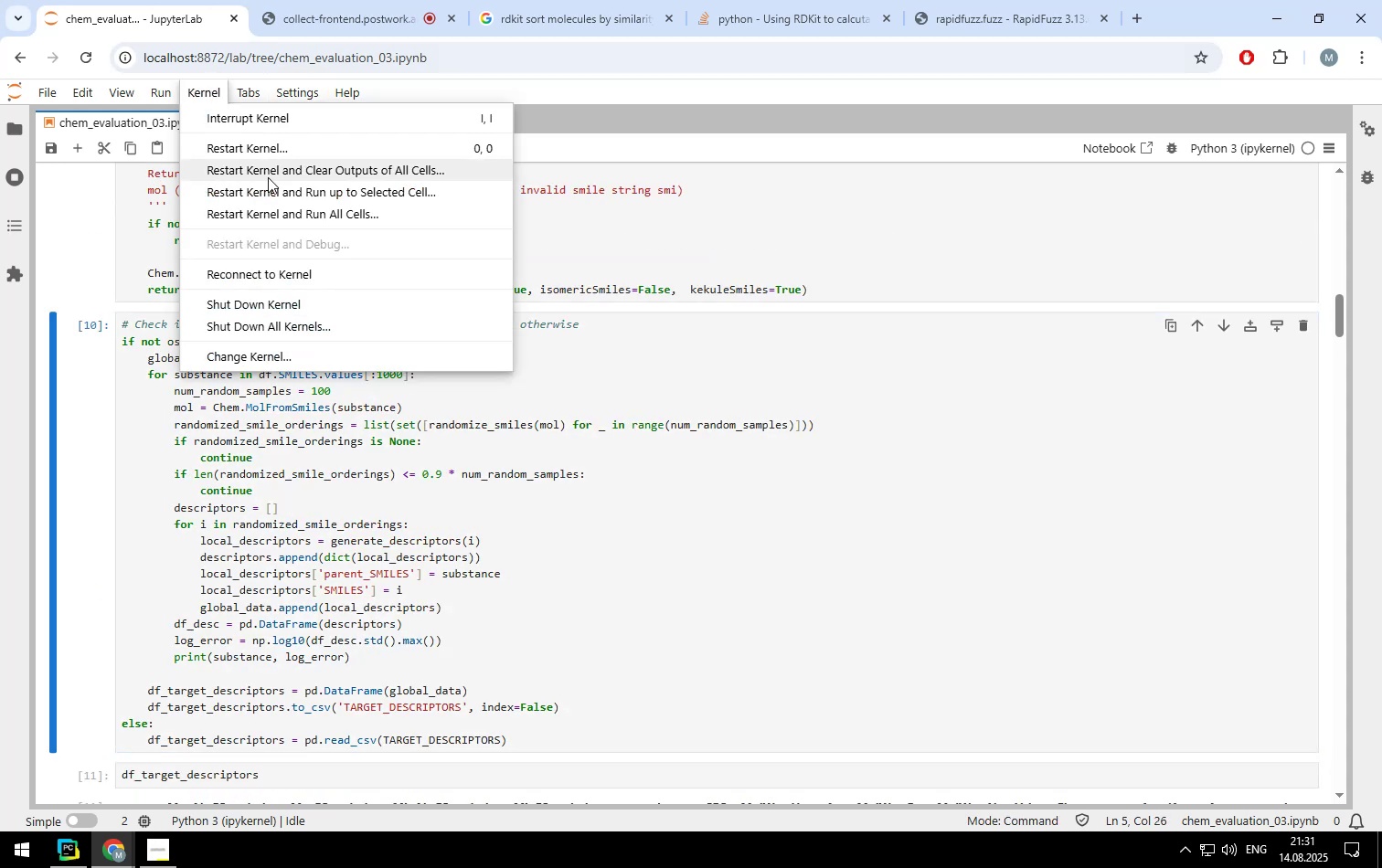 
left_click([268, 177])
 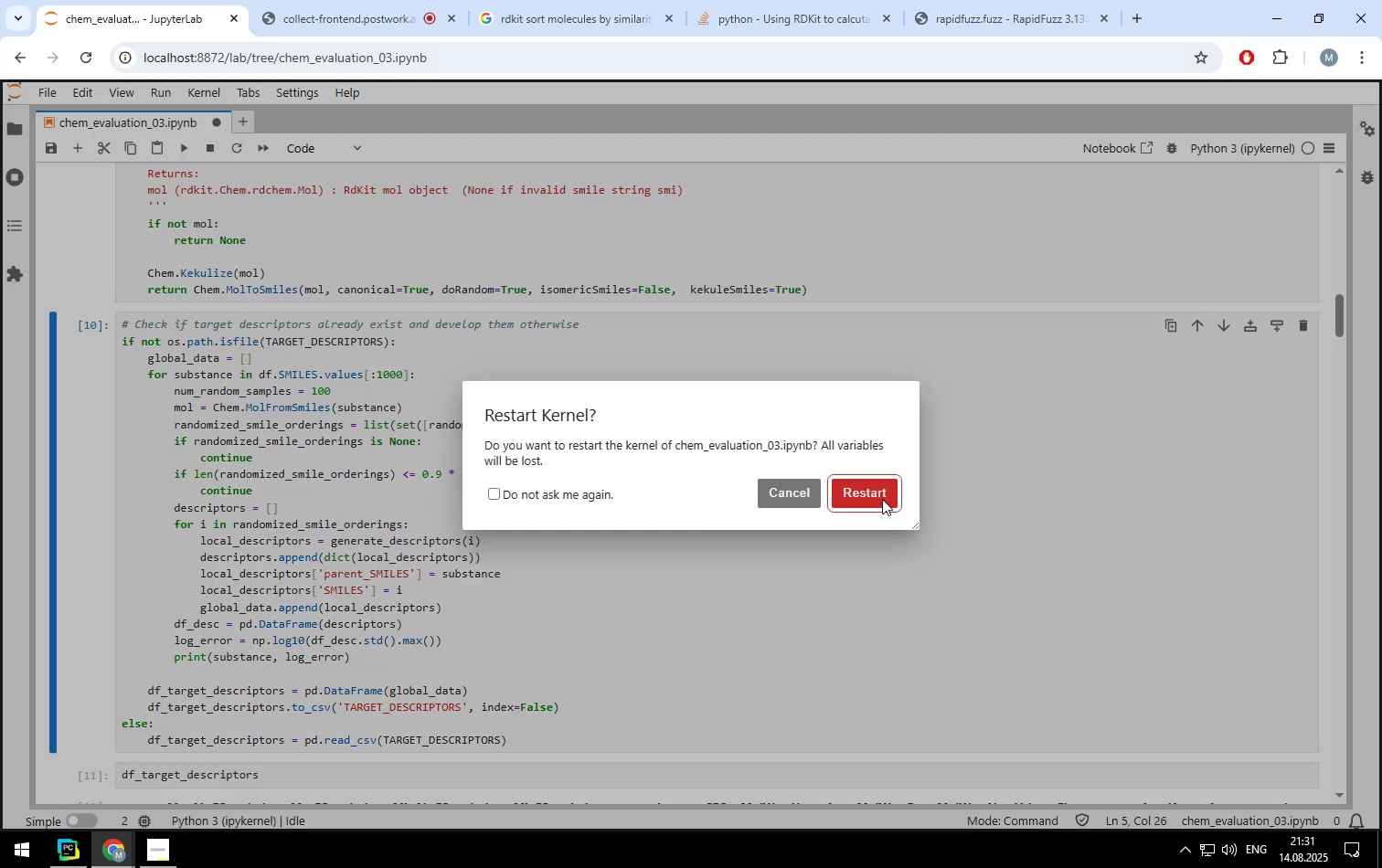 
left_click([880, 499])
 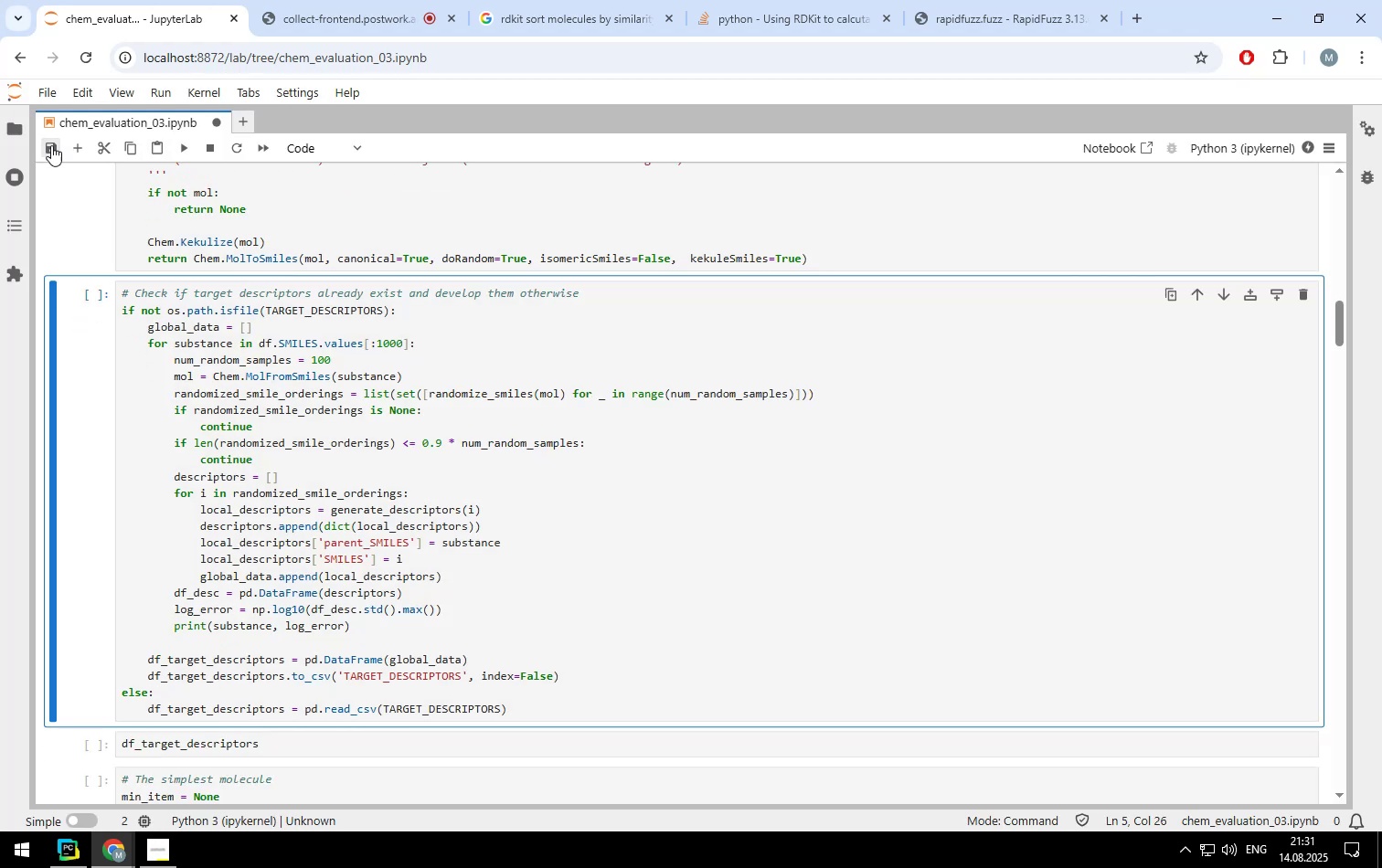 
left_click([49, 147])
 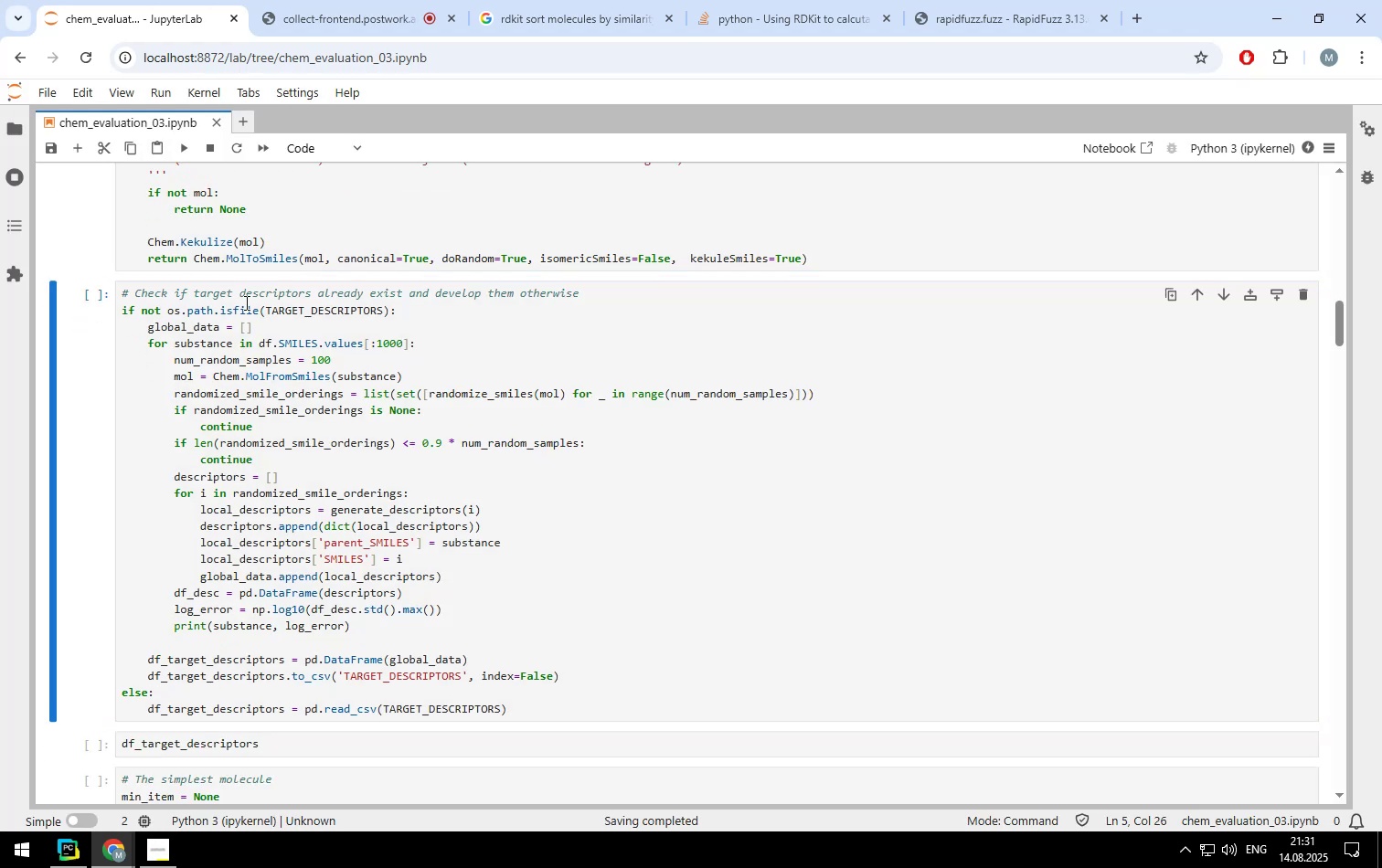 
scroll: coordinate [257, 304], scroll_direction: up, amount: 27.0
 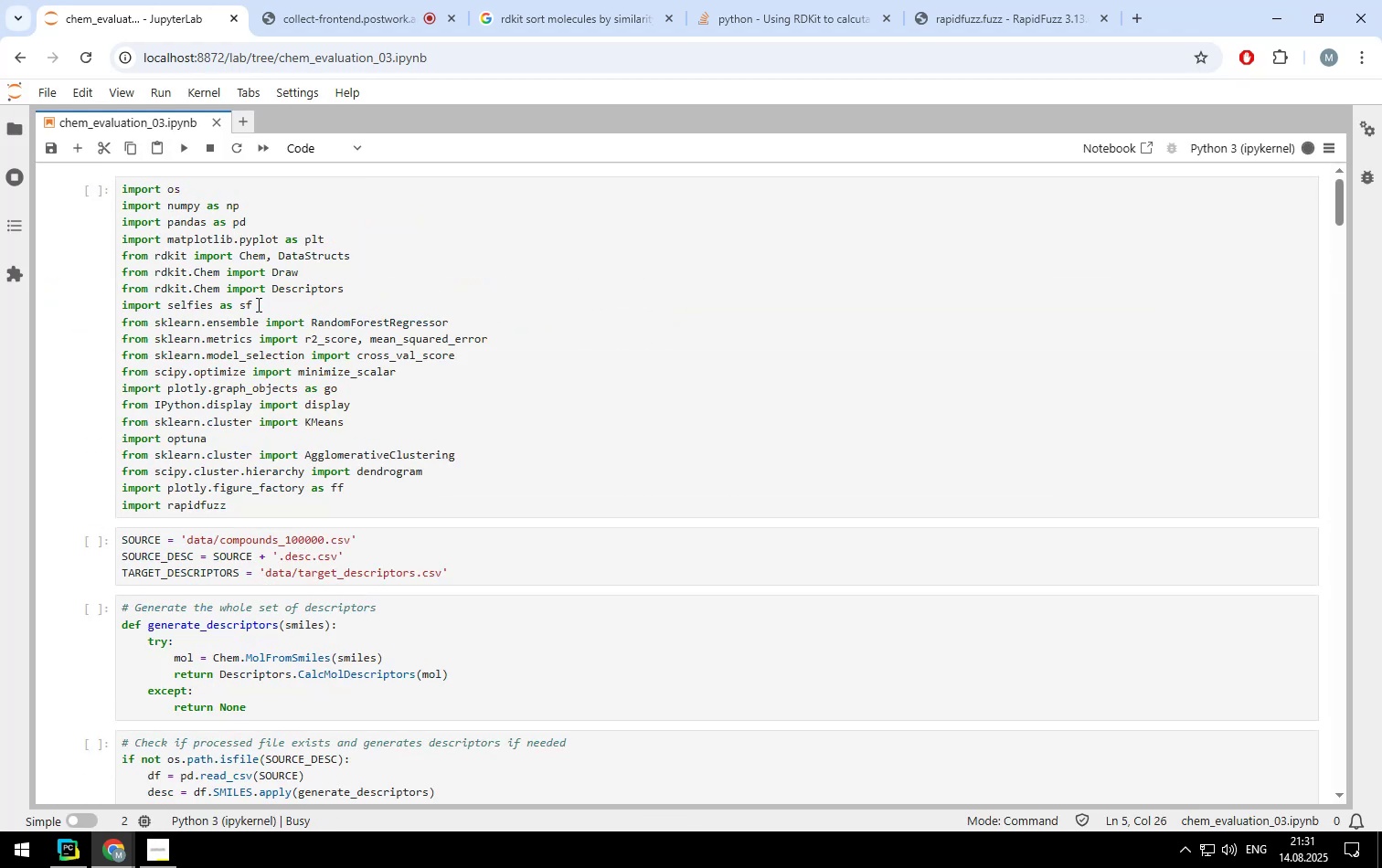 
left_click([257, 304])
 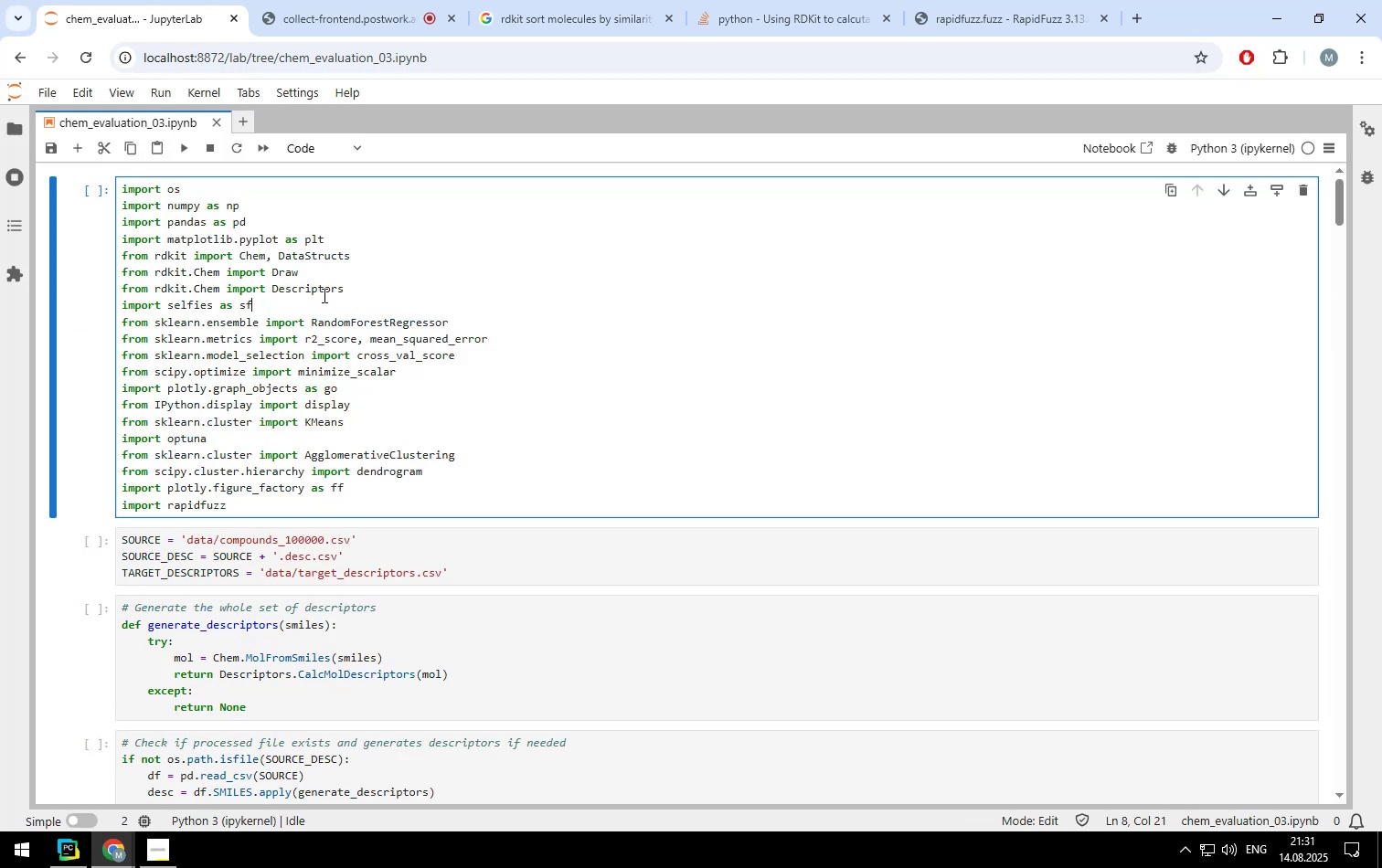 
wait(8.88)
 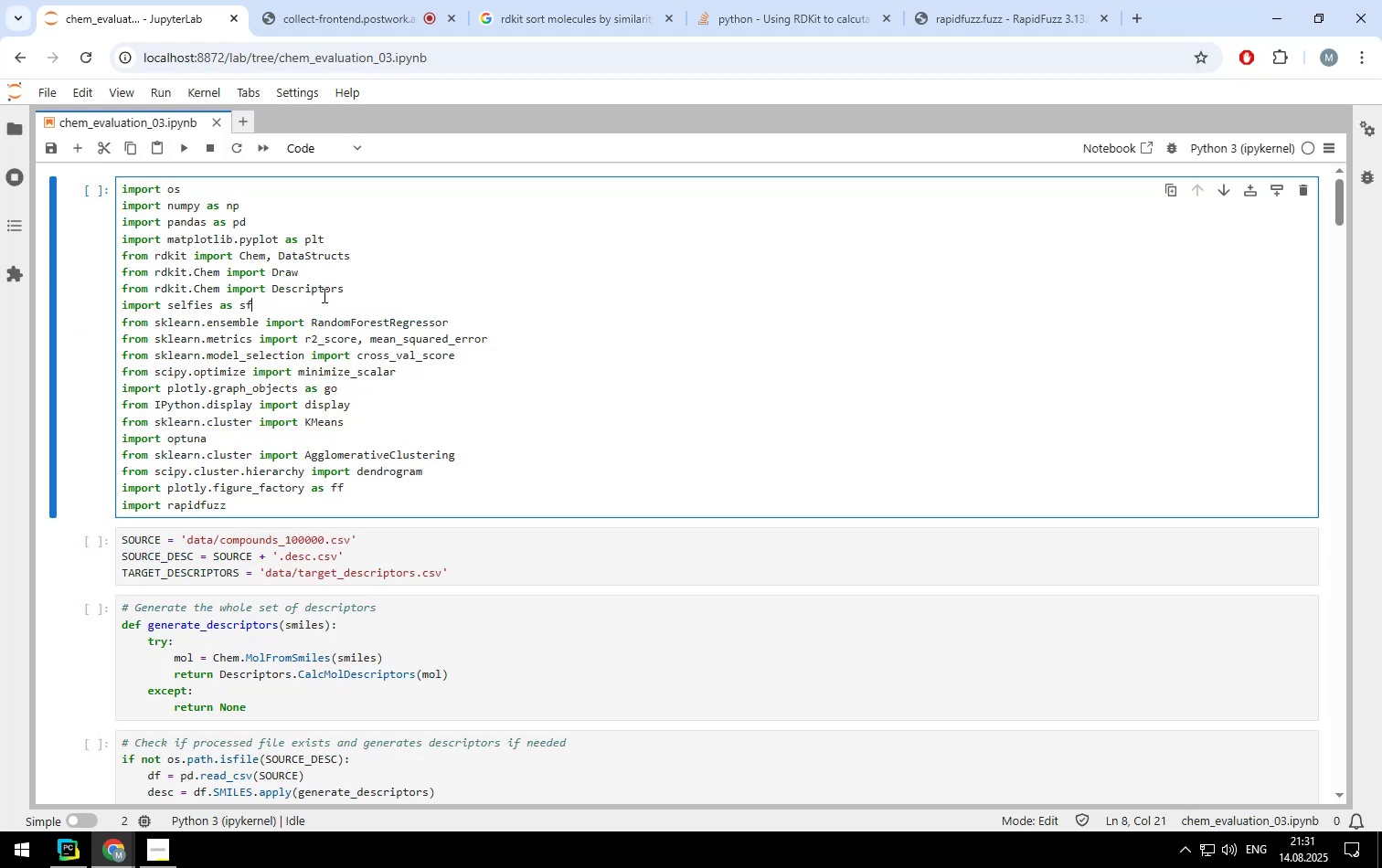 
left_click([177, 152])
 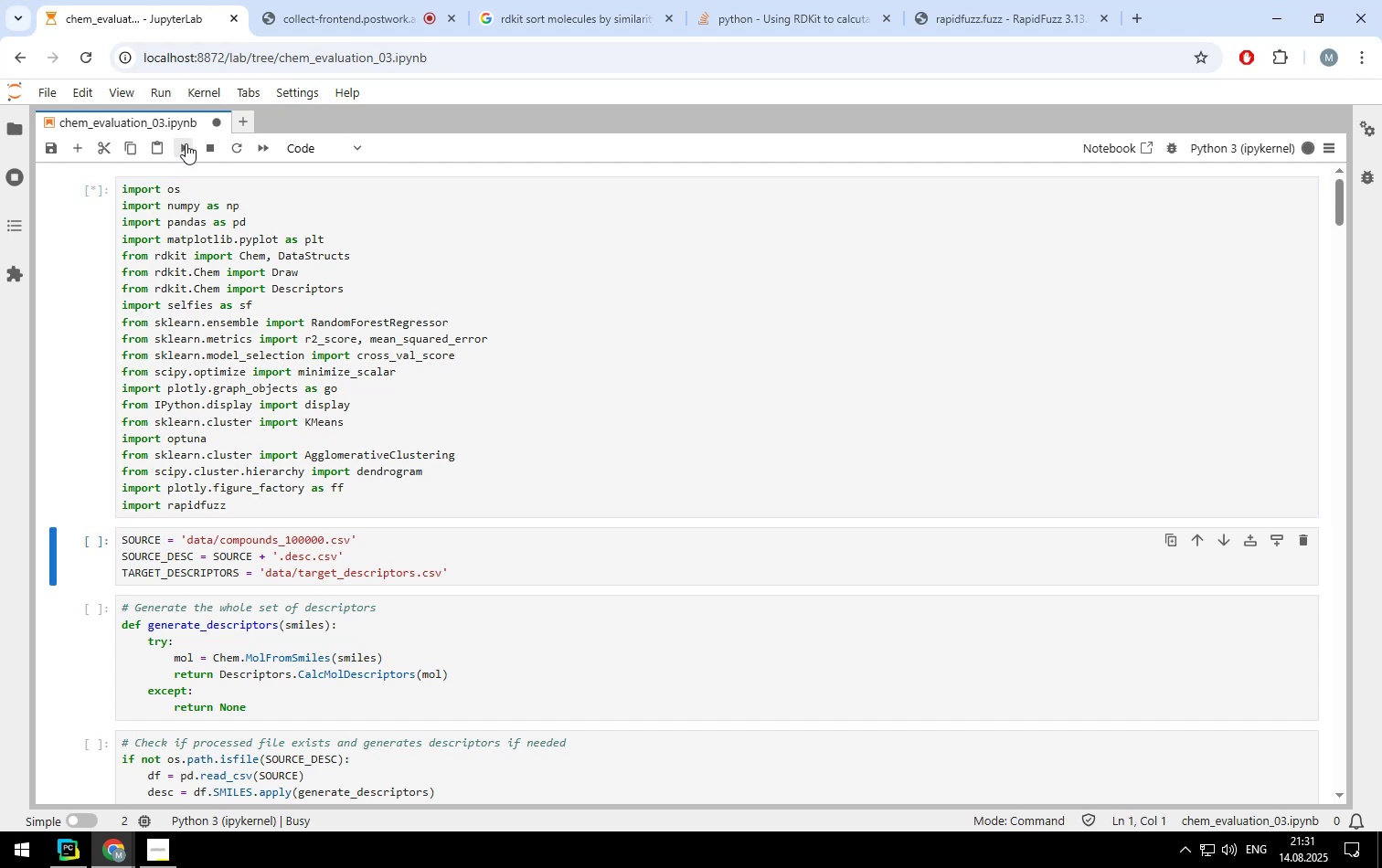 
left_click([186, 143])
 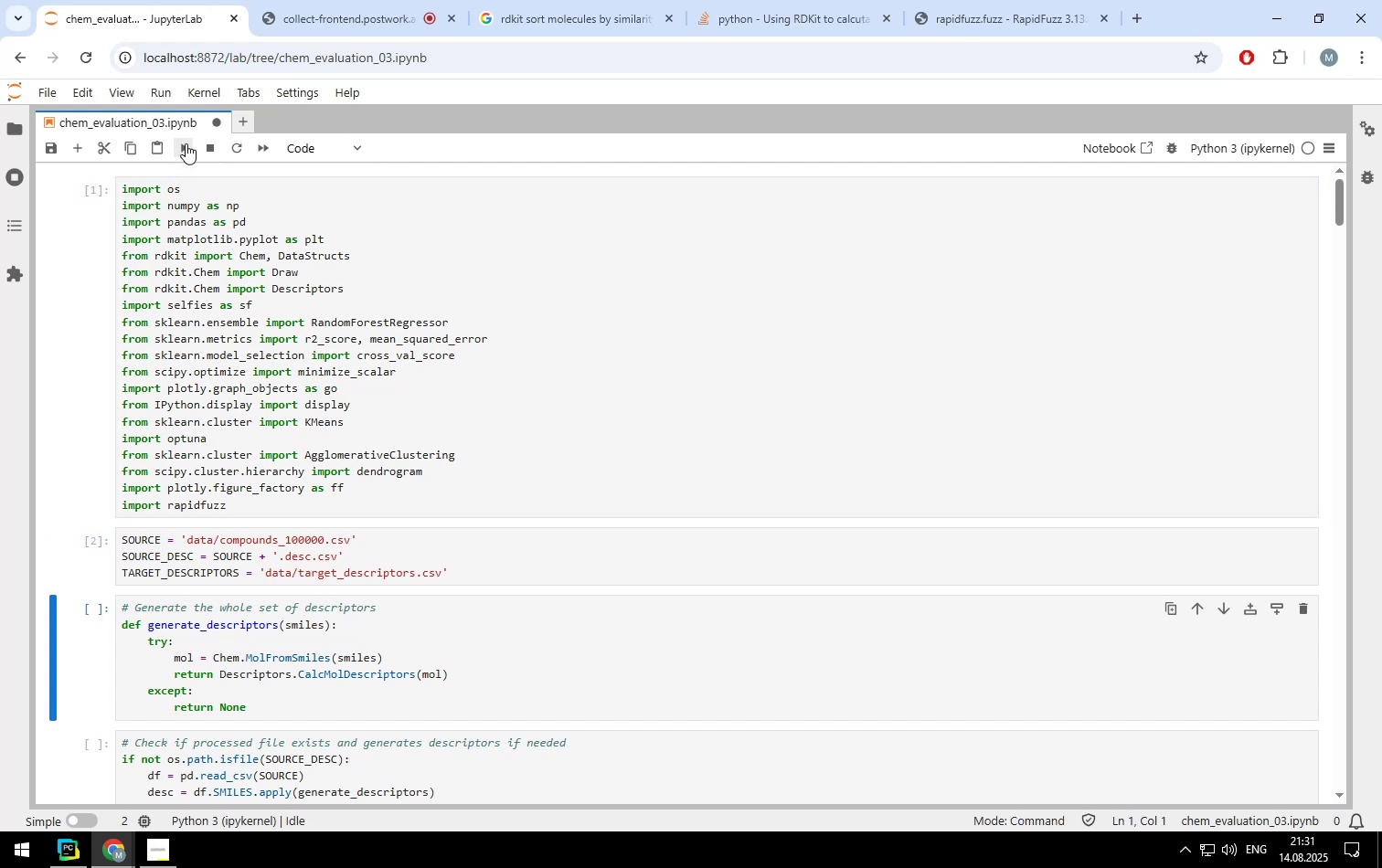 
left_click([186, 143])
 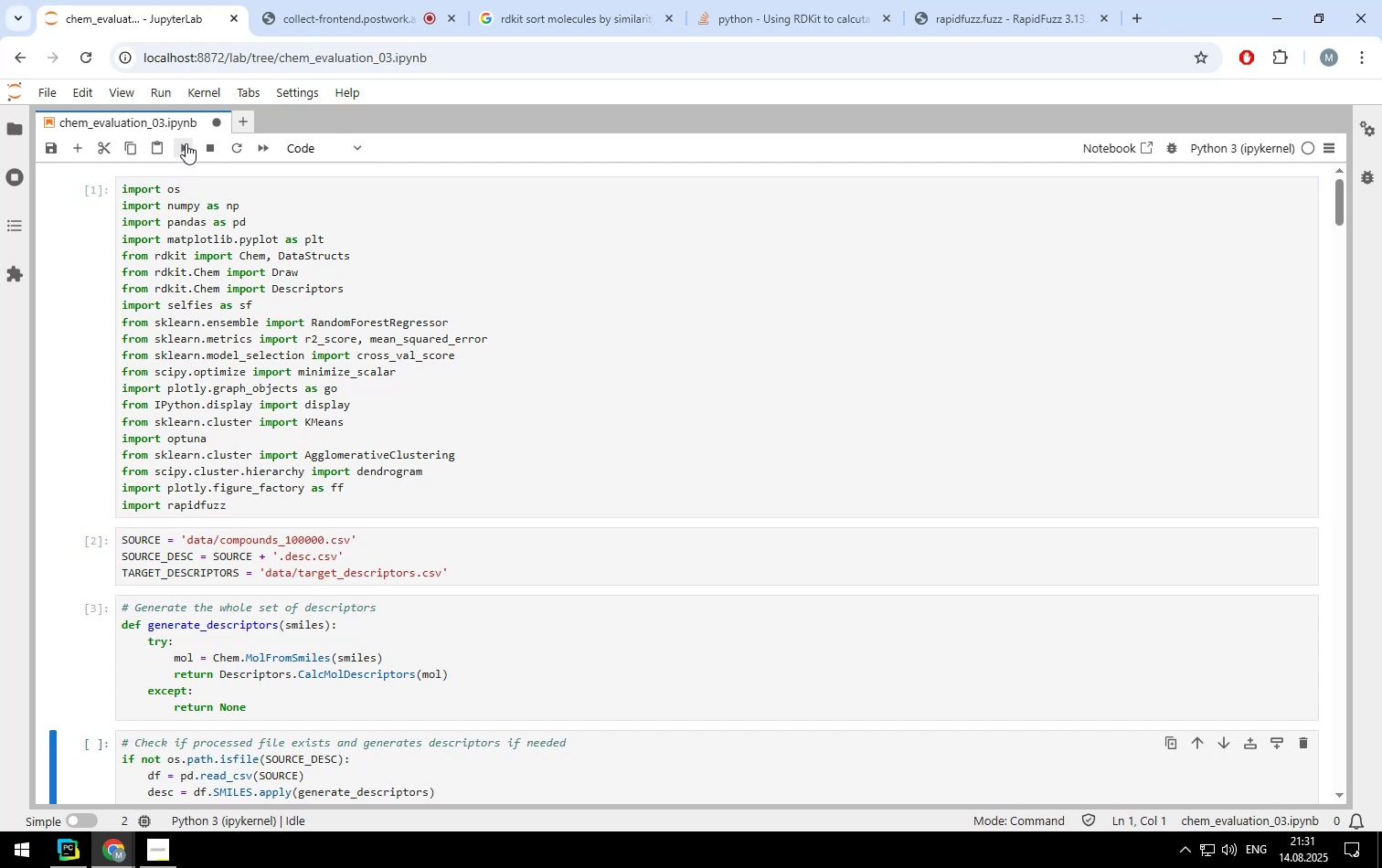 
left_click([186, 143])
 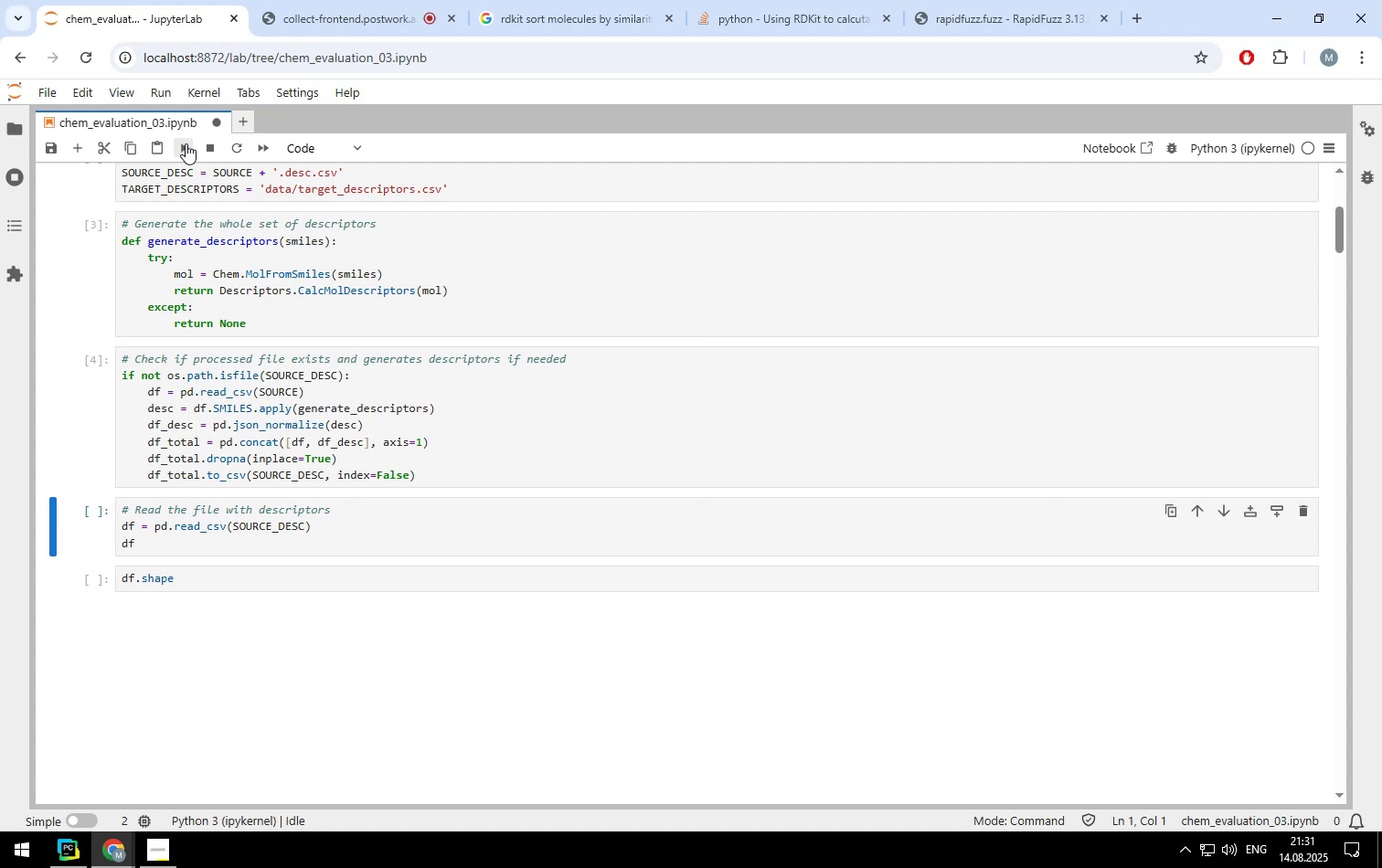 
left_click([186, 143])
 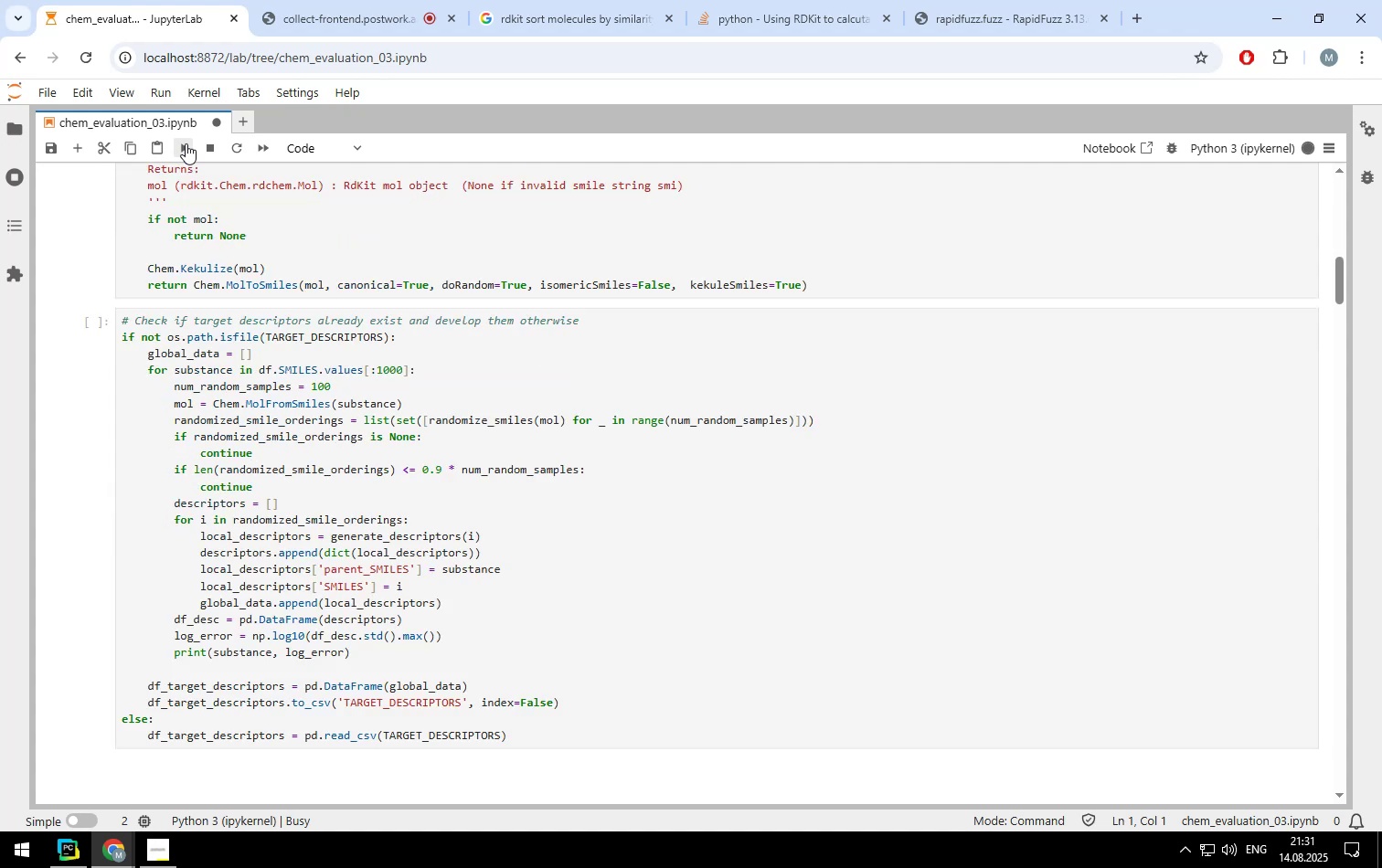 
scroll: coordinate [303, 274], scroll_direction: up, amount: 7.0
 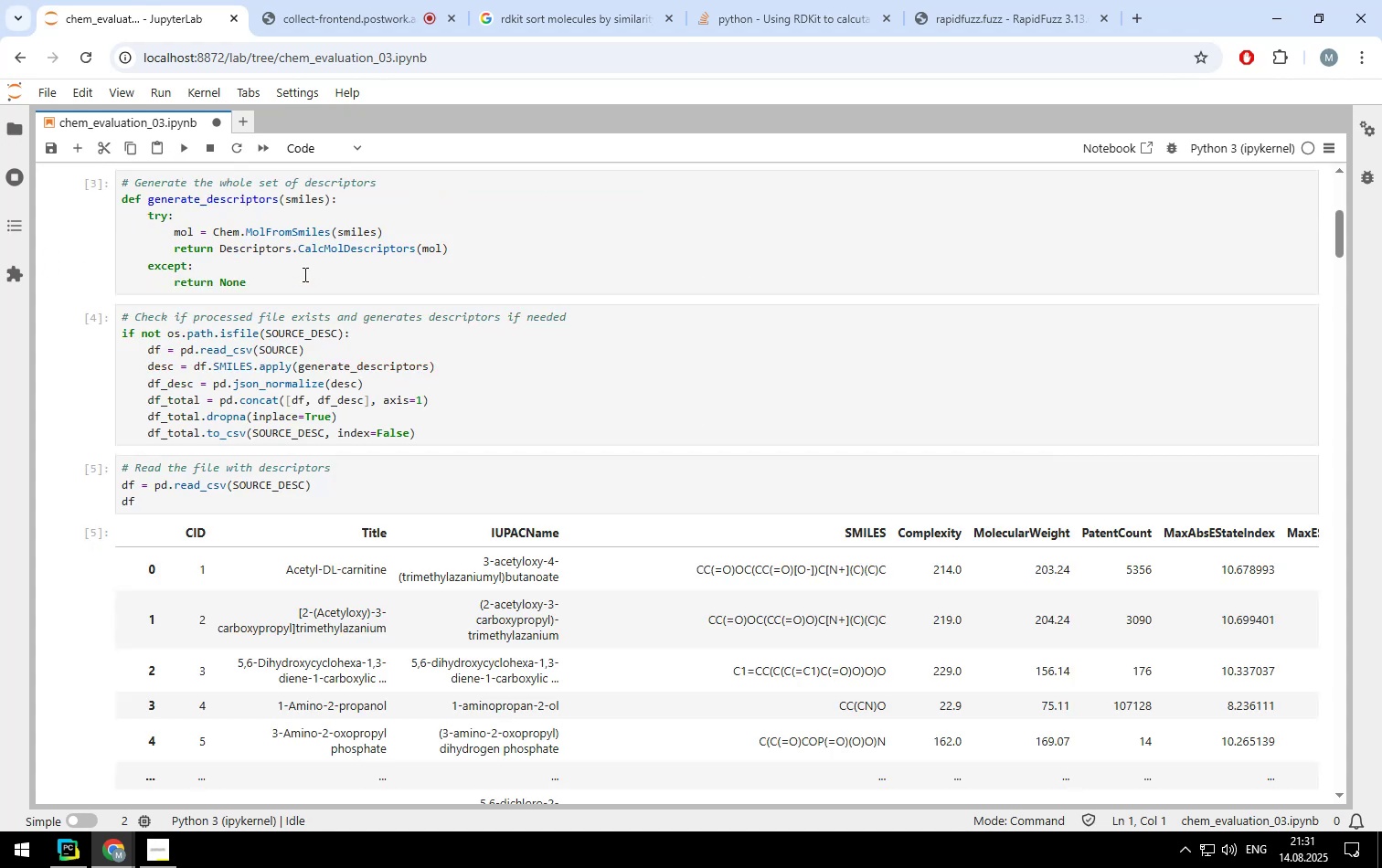 
scroll: coordinate [303, 274], scroll_direction: down, amount: 4.0
 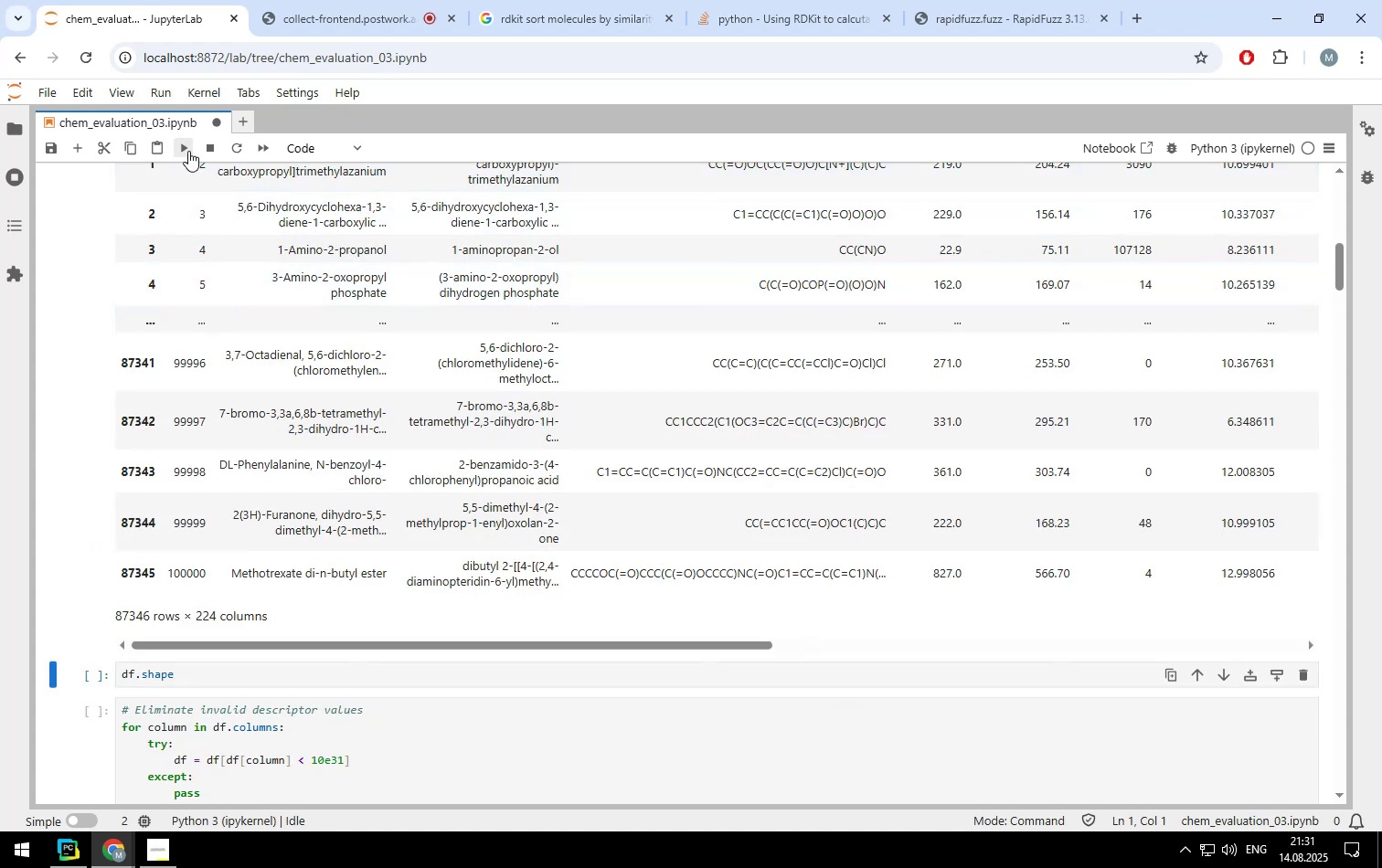 
left_click([188, 151])
 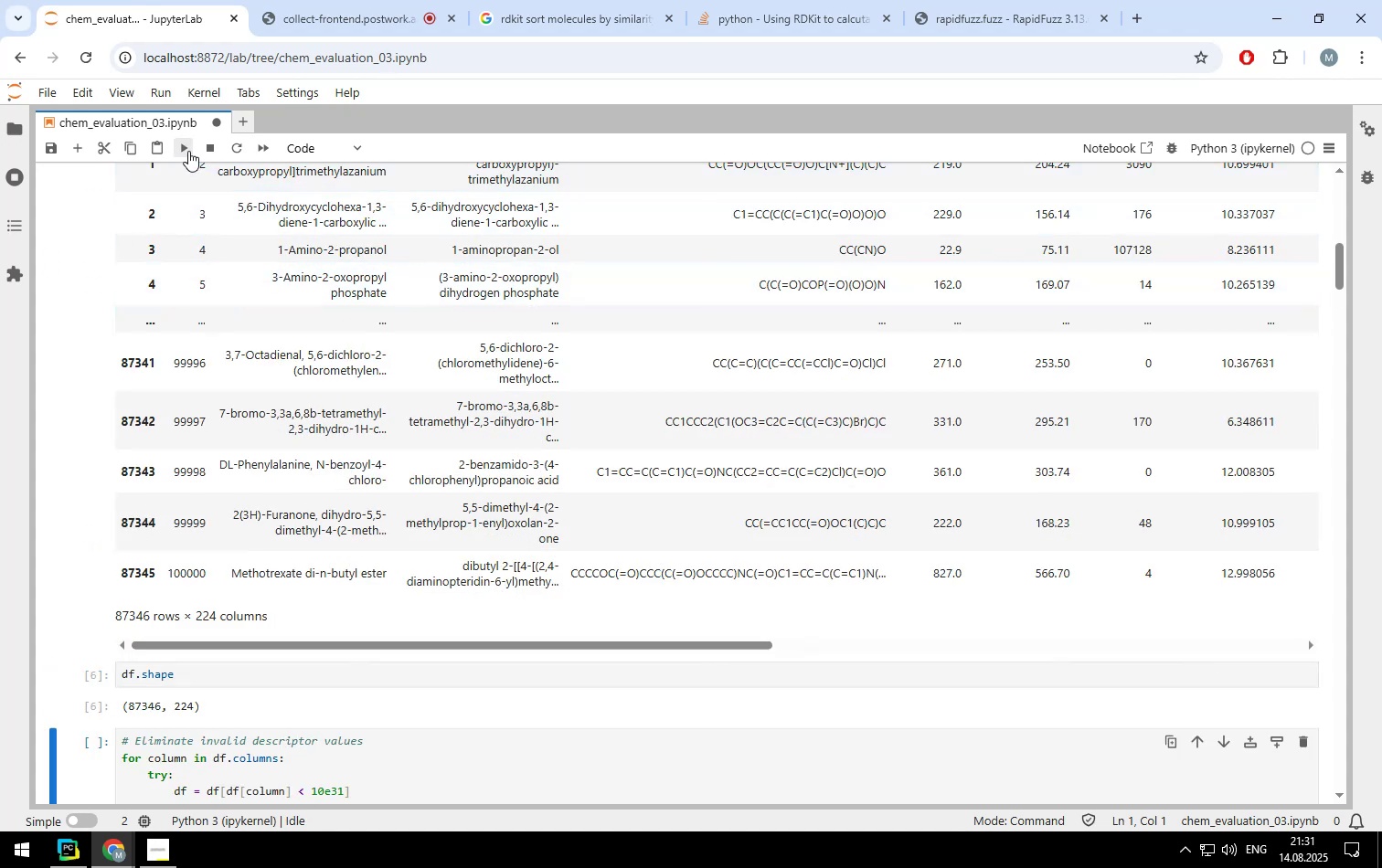 
left_click([188, 151])
 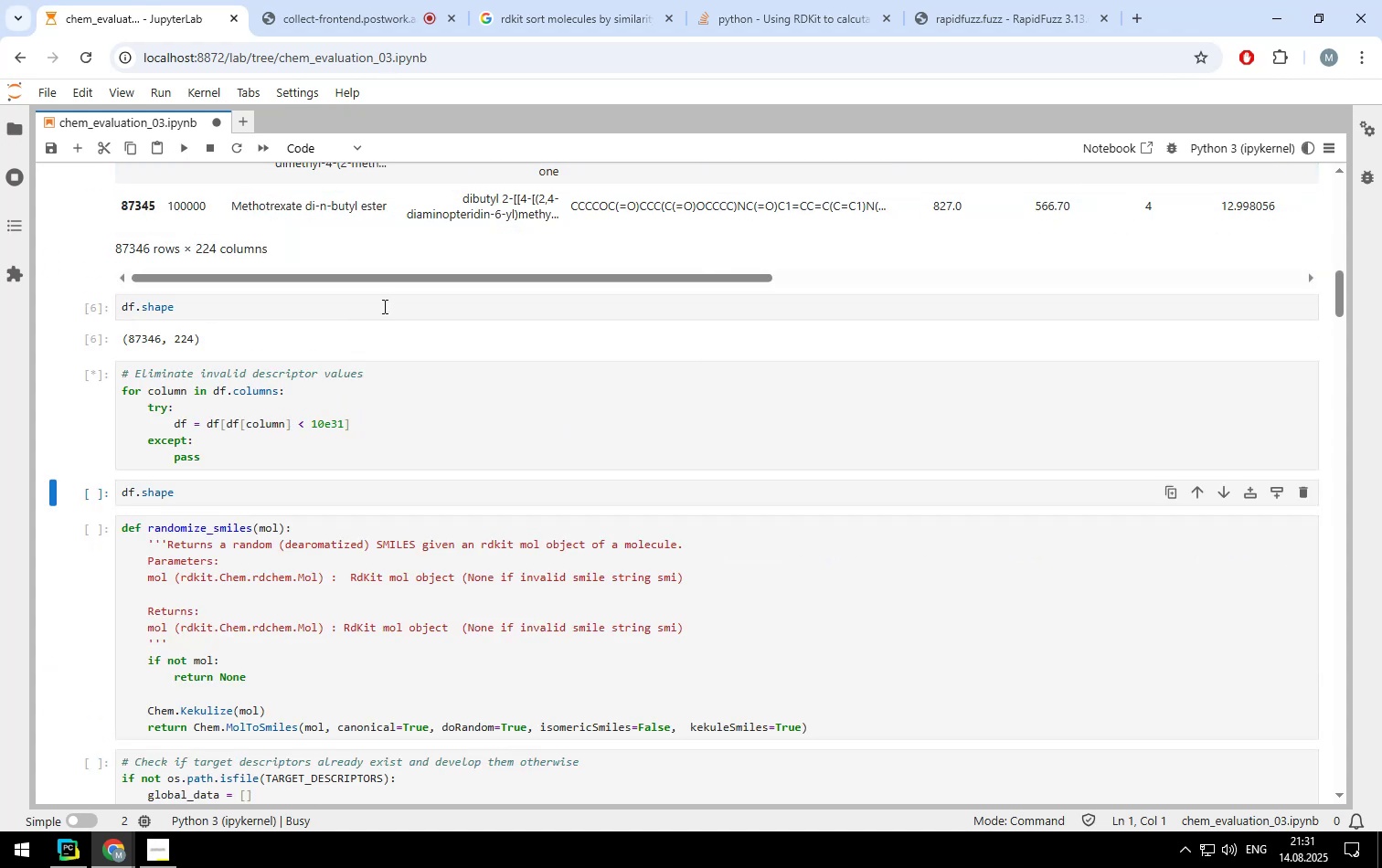 
scroll: coordinate [408, 309], scroll_direction: down, amount: 1.0
 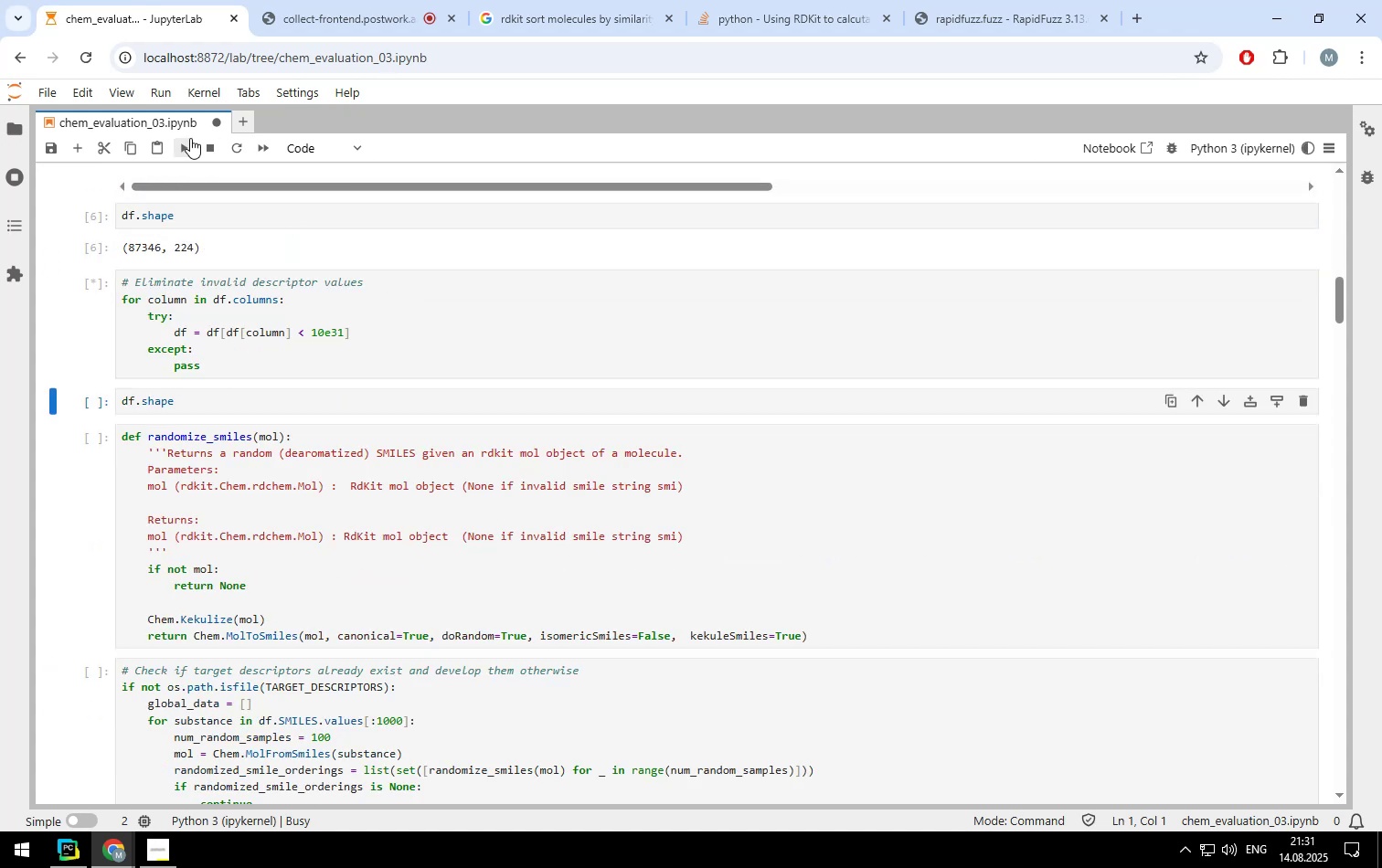 
left_click([180, 147])
 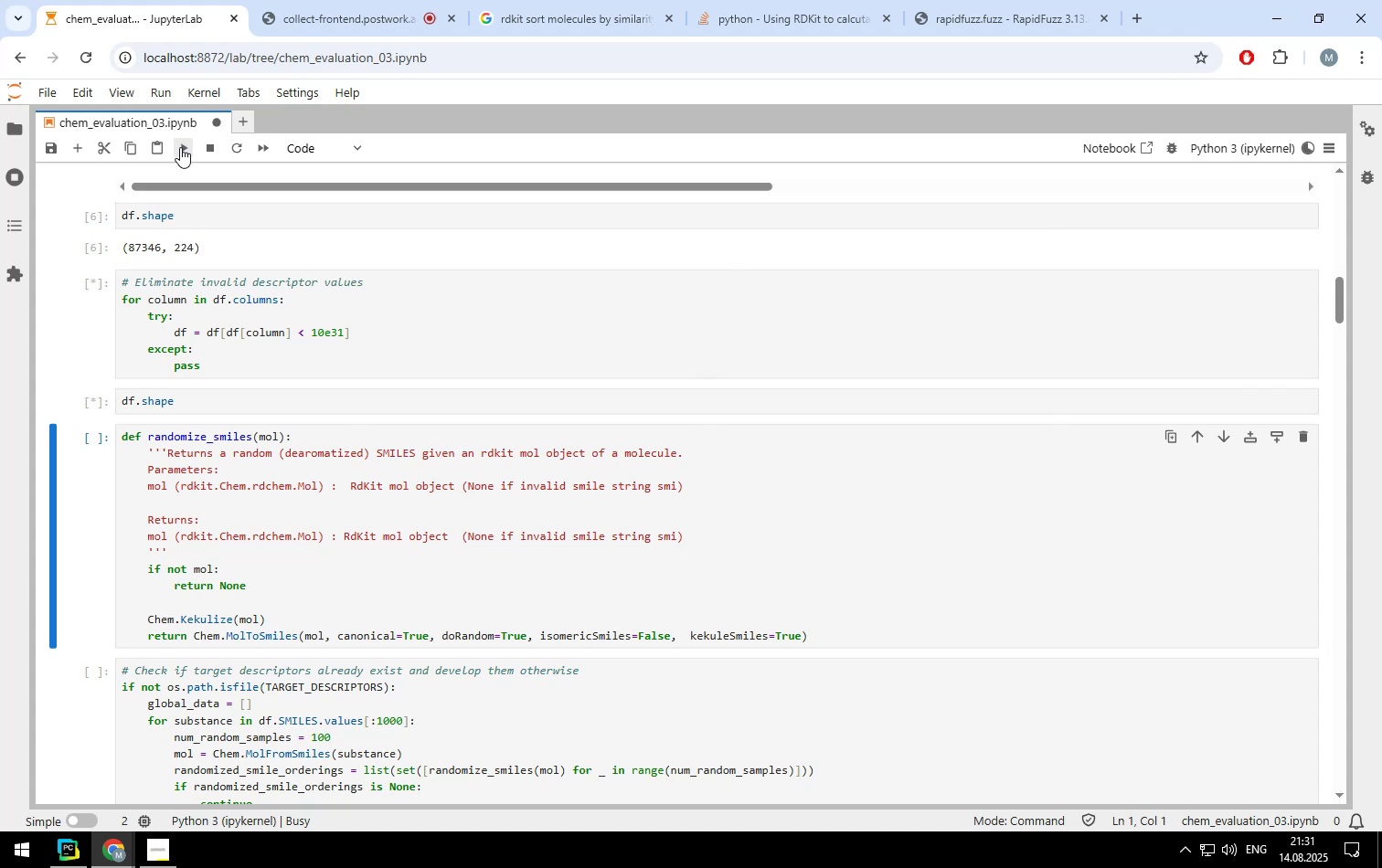 
left_click([180, 147])
 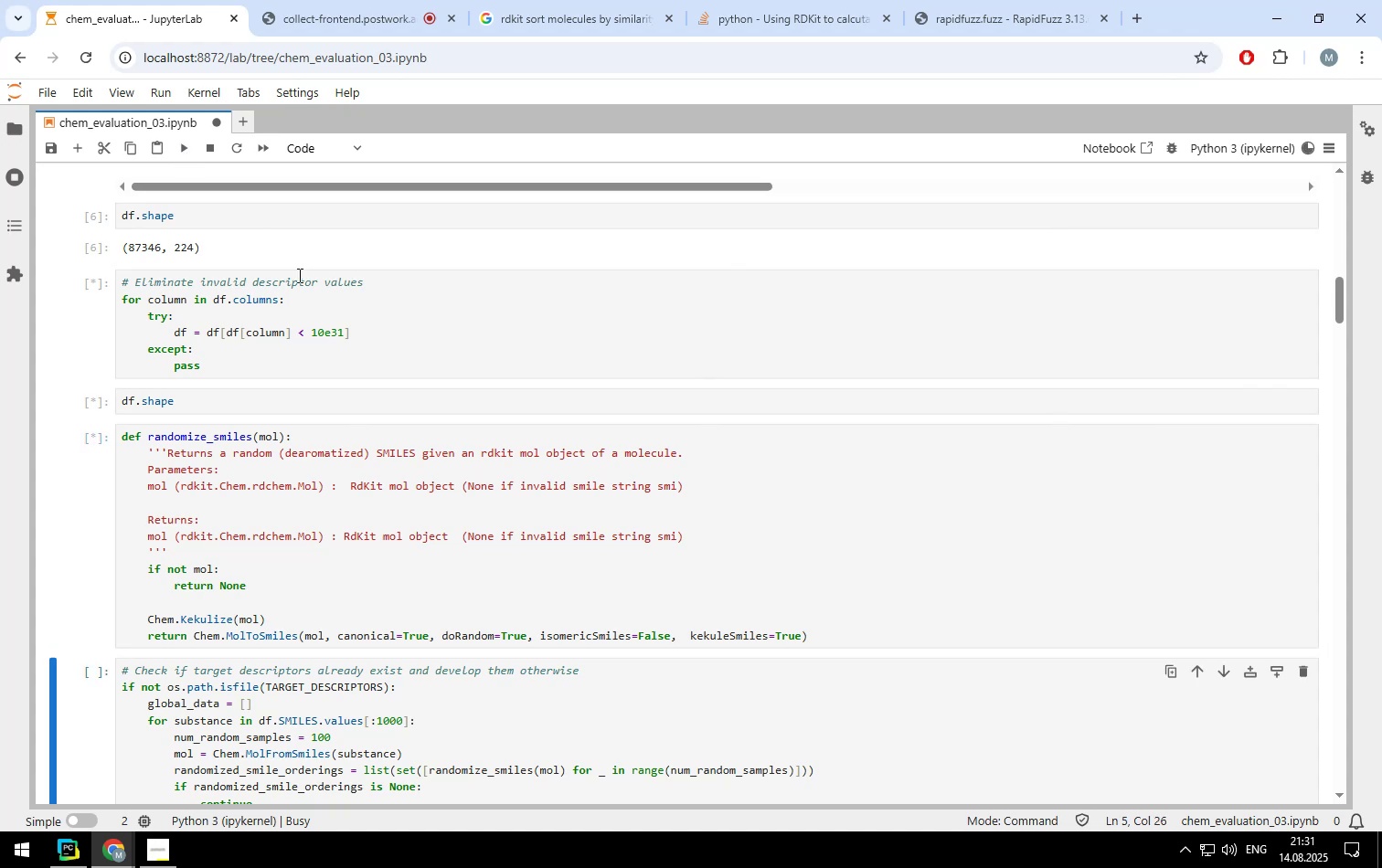 
scroll: coordinate [298, 275], scroll_direction: down, amount: 3.0
 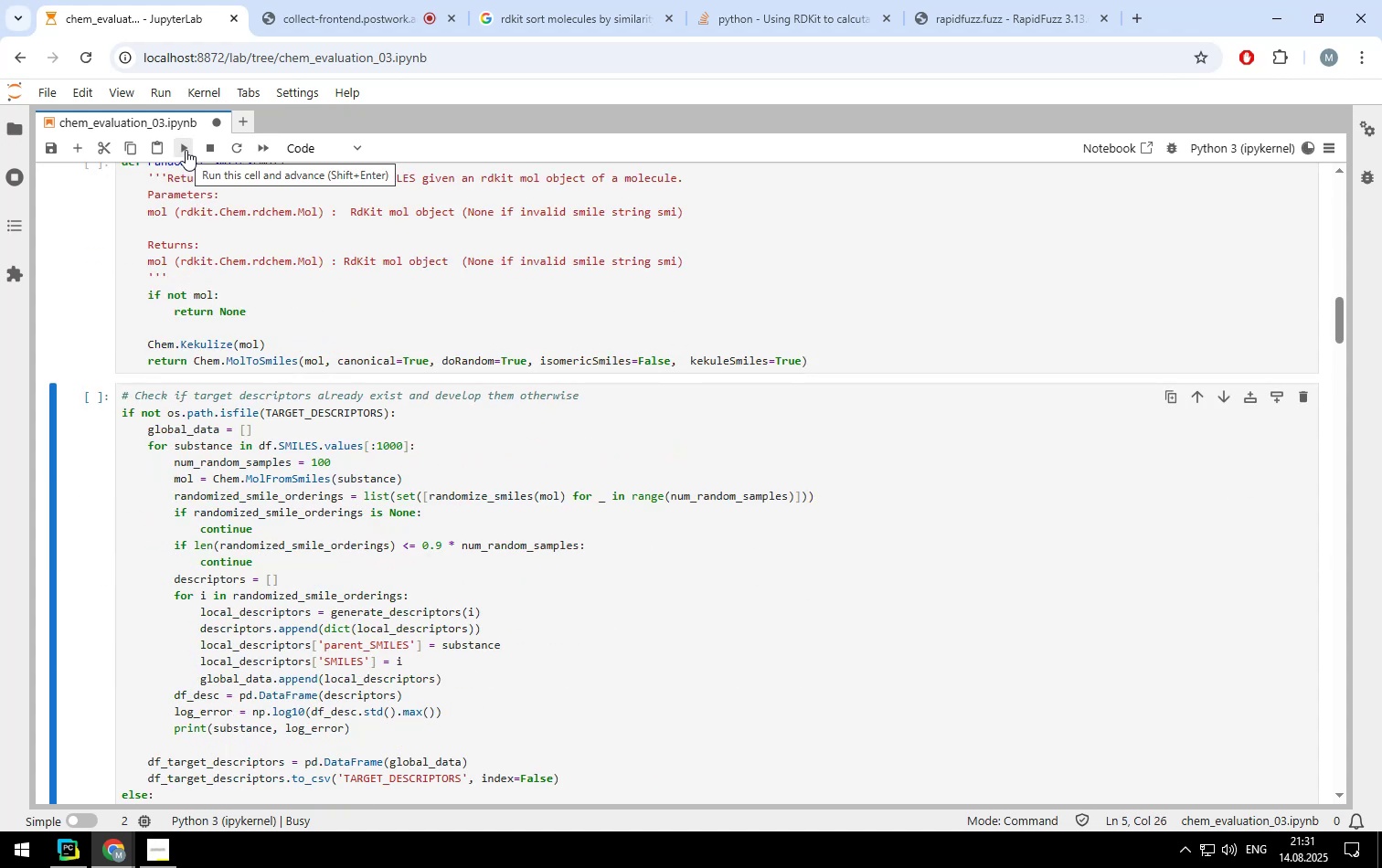 
left_click([186, 150])
 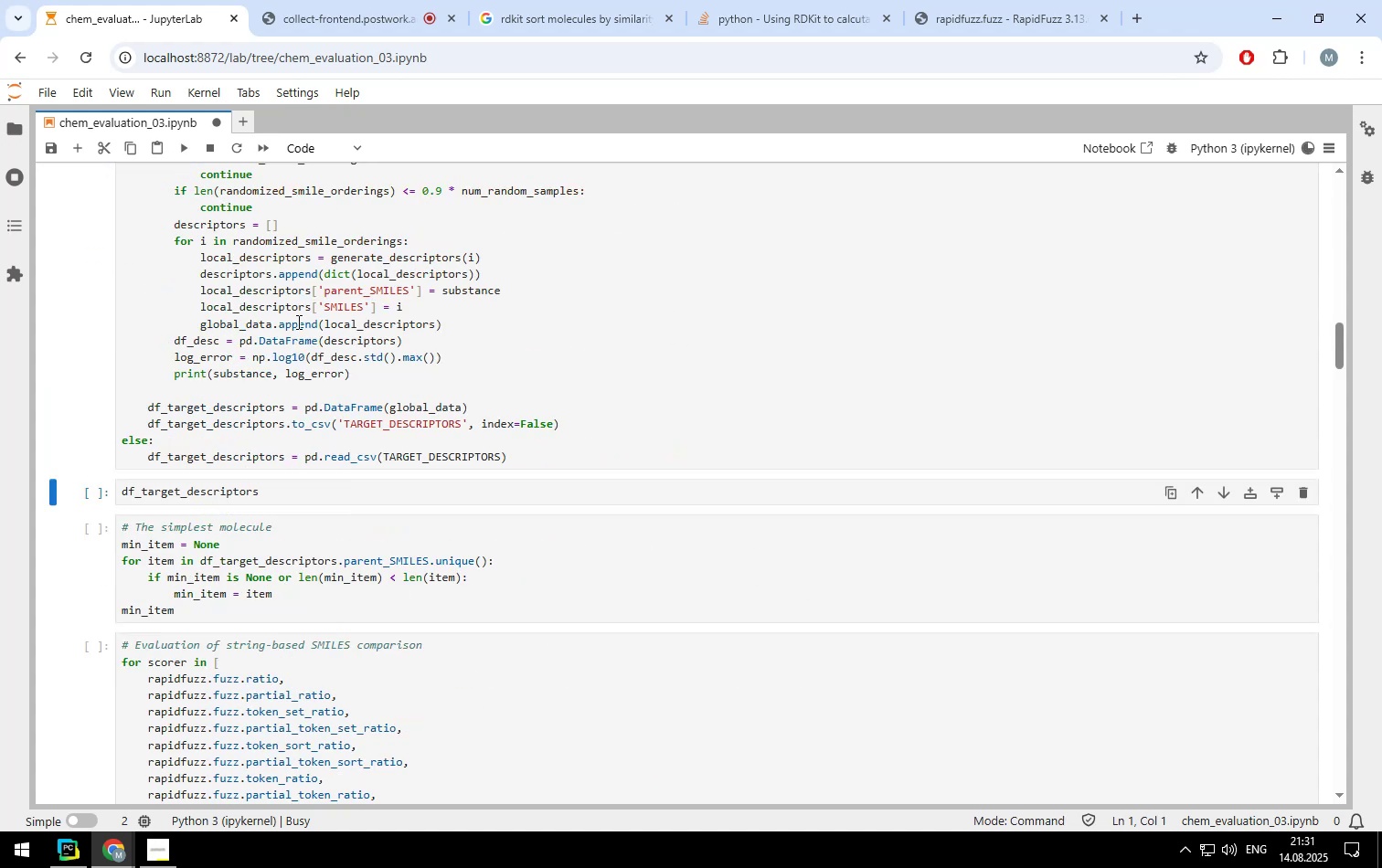 
scroll: coordinate [297, 322], scroll_direction: up, amount: 2.0
 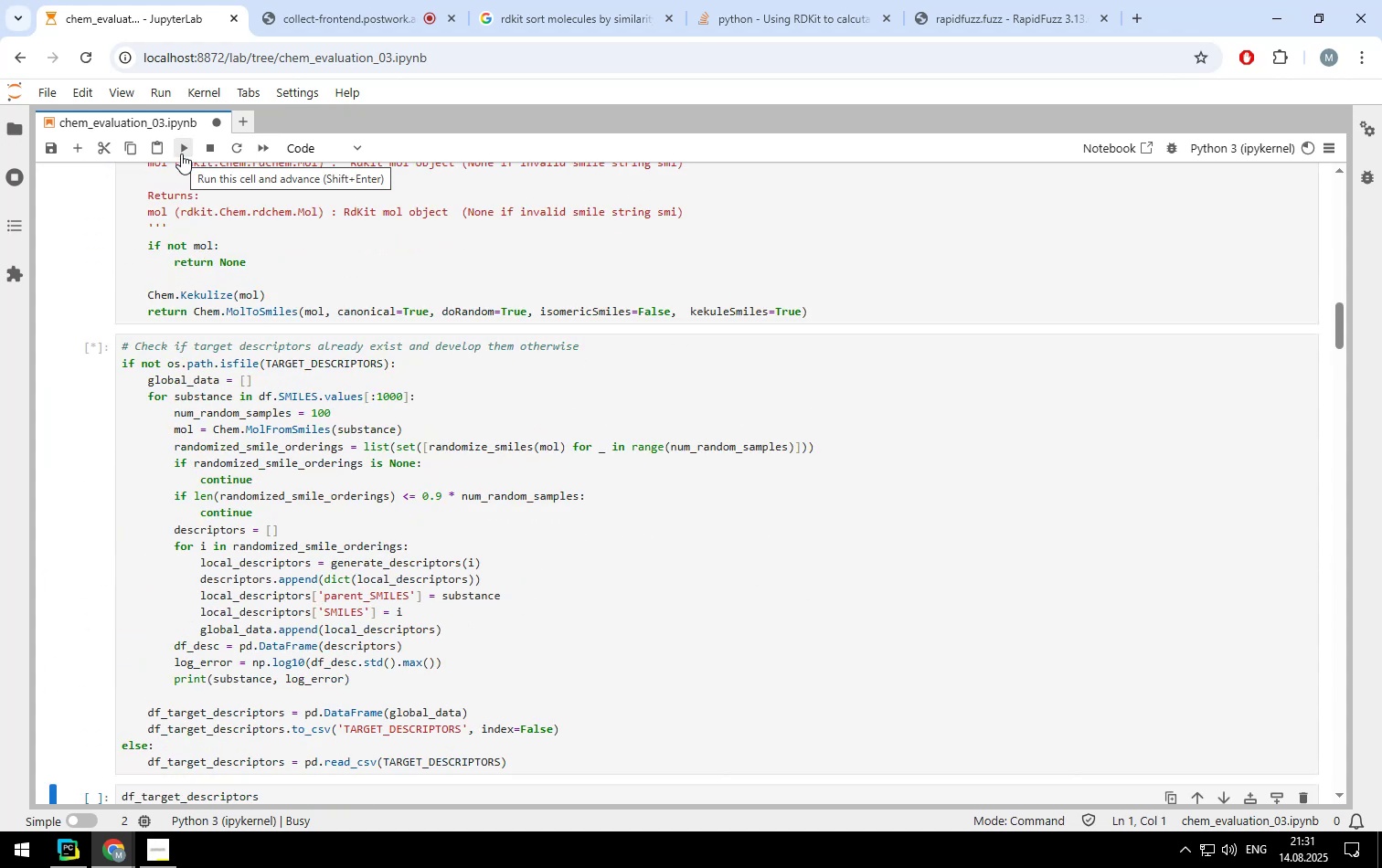 
scroll: coordinate [188, 315], scroll_direction: none, amount: 0.0
 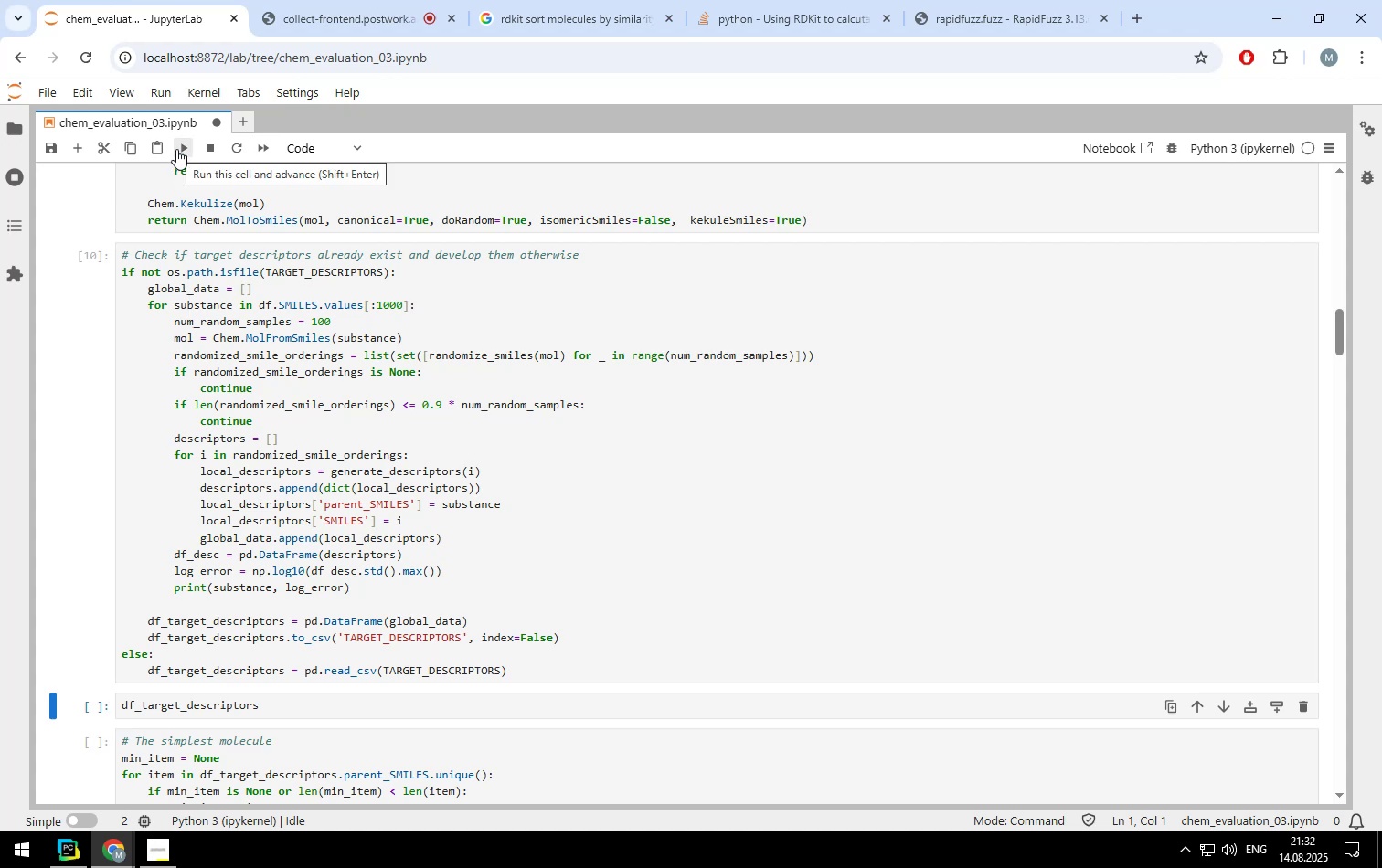 
left_click([176, 149])
 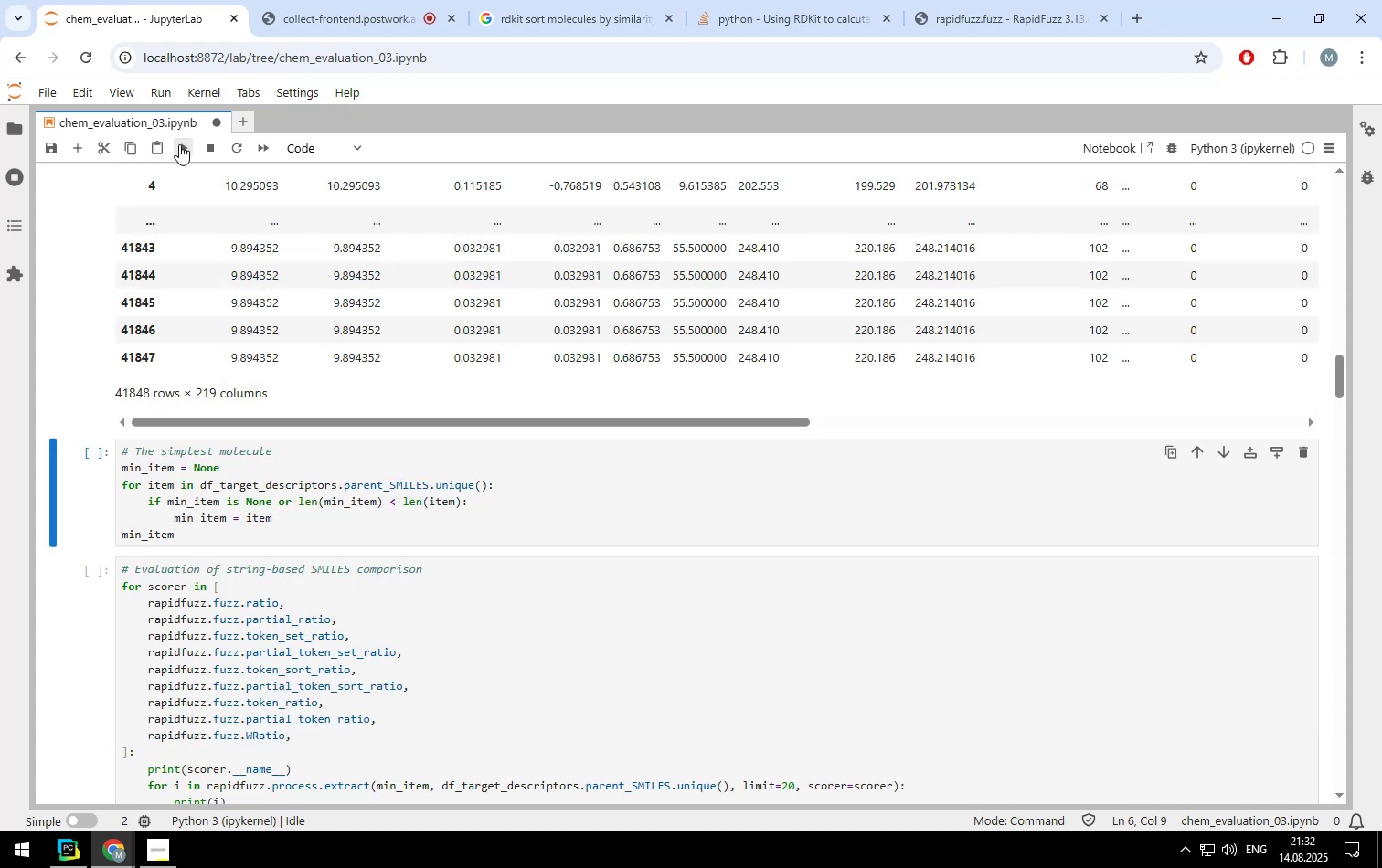 
left_click([179, 144])
 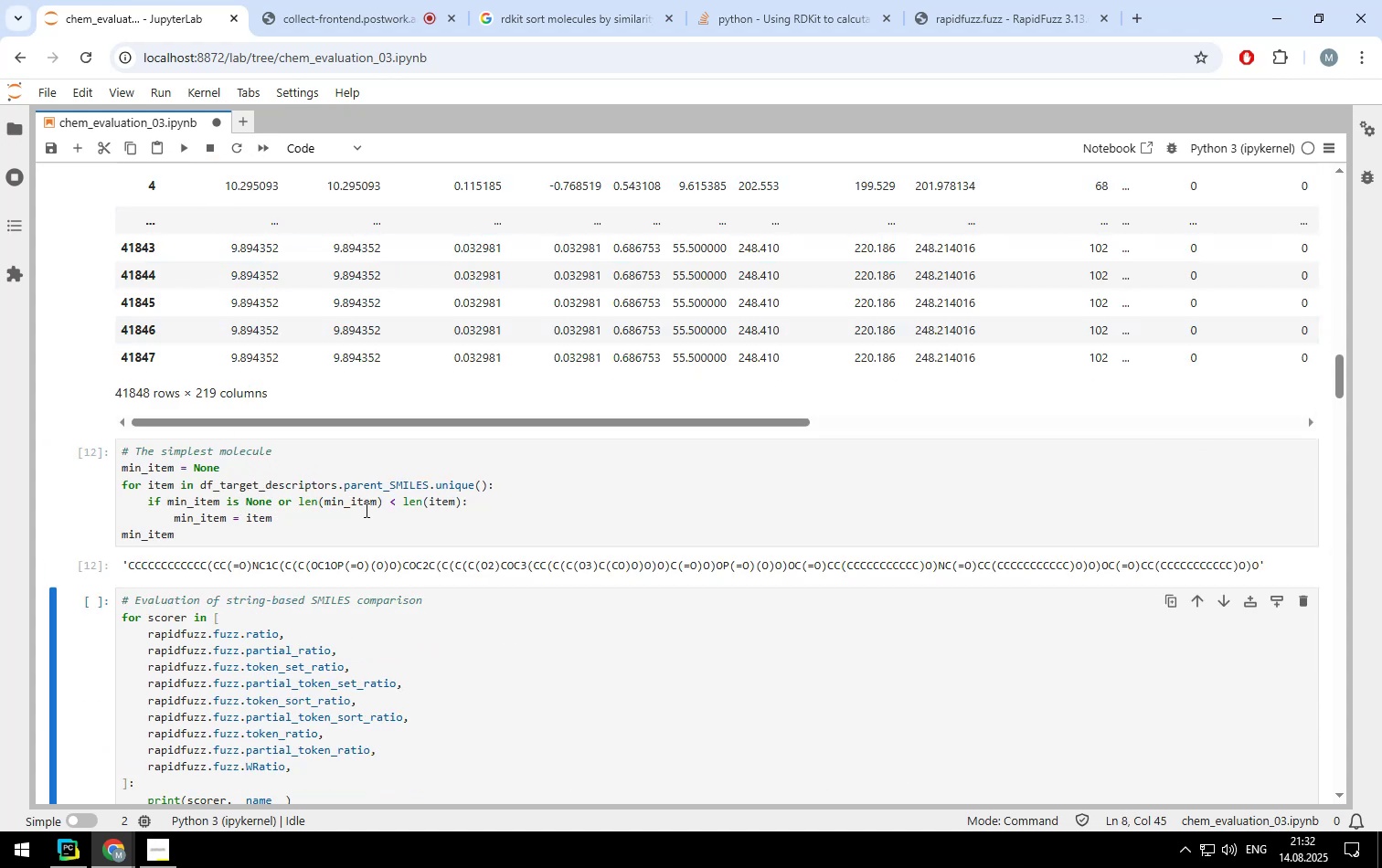 
wait(5.05)
 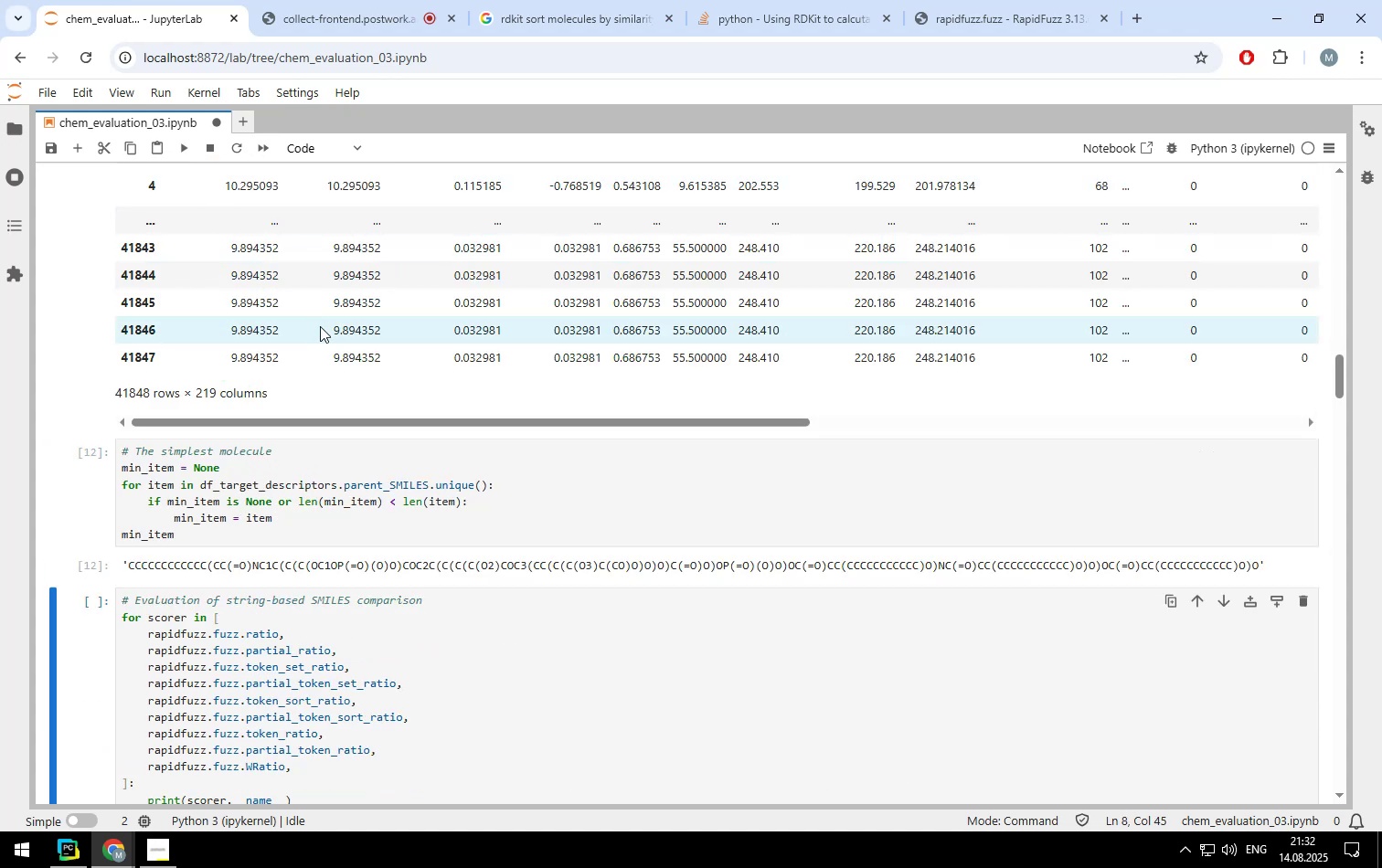 
left_click([392, 505])
 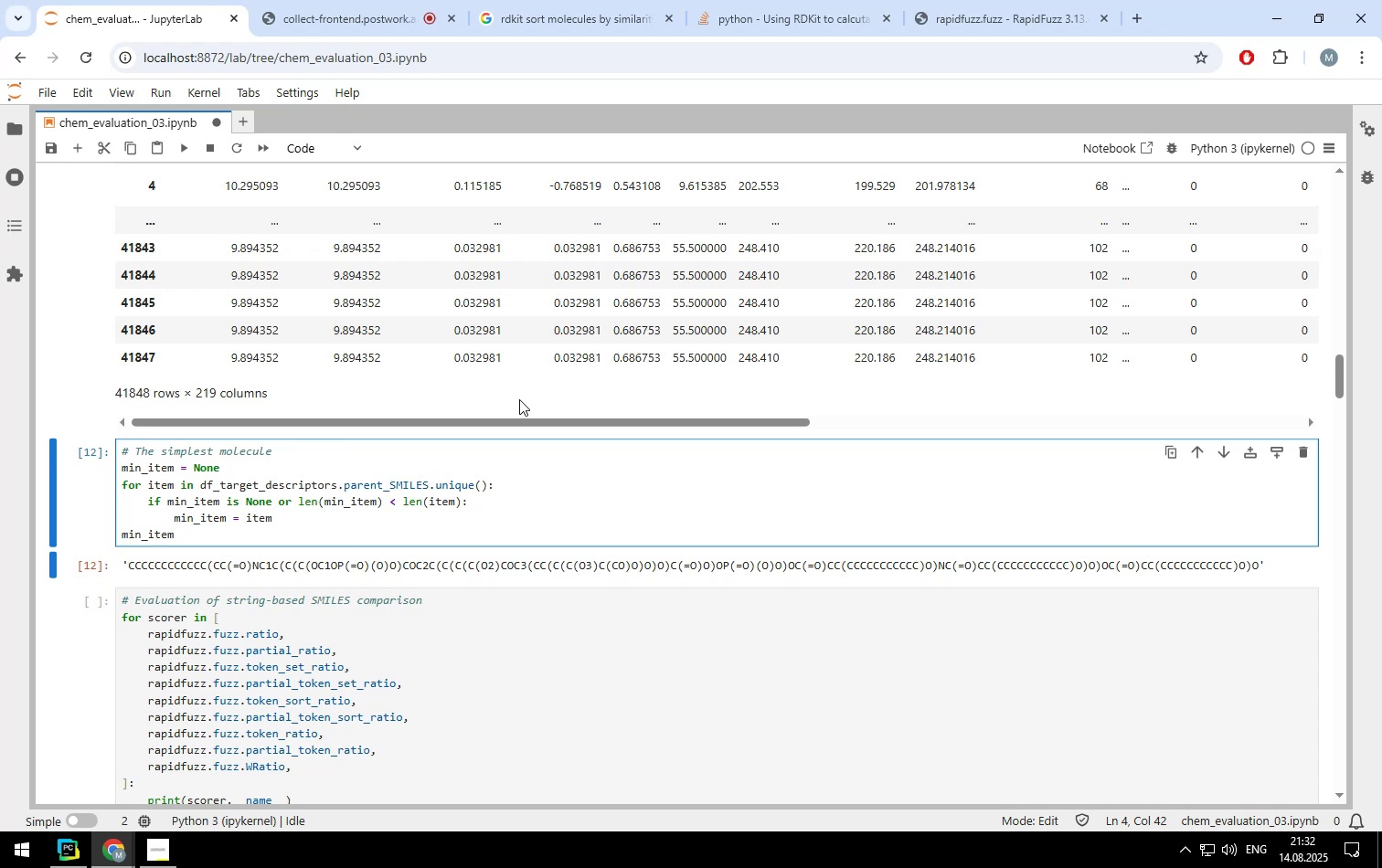 
key(ArrowRight)
 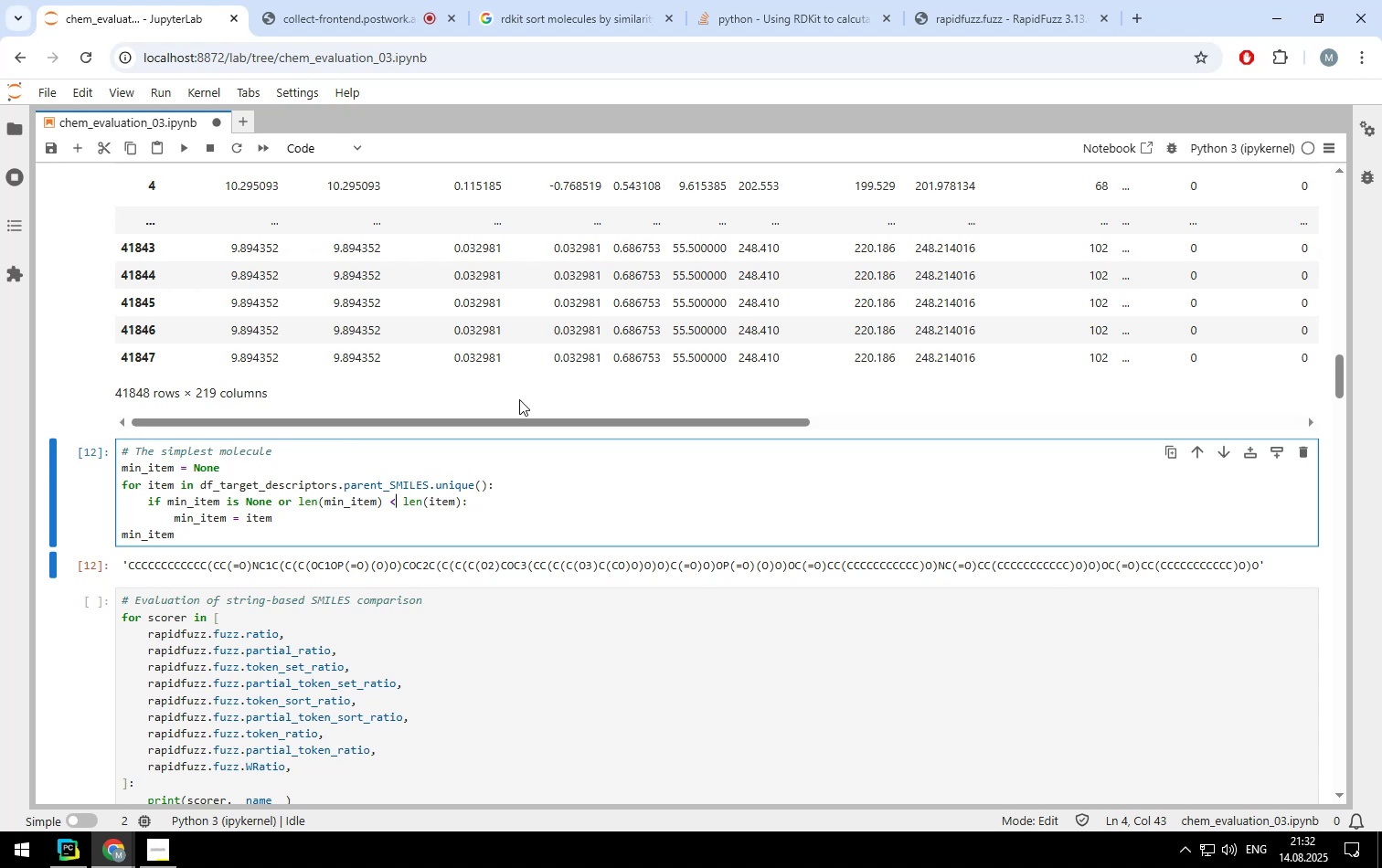 
key(Backspace)
 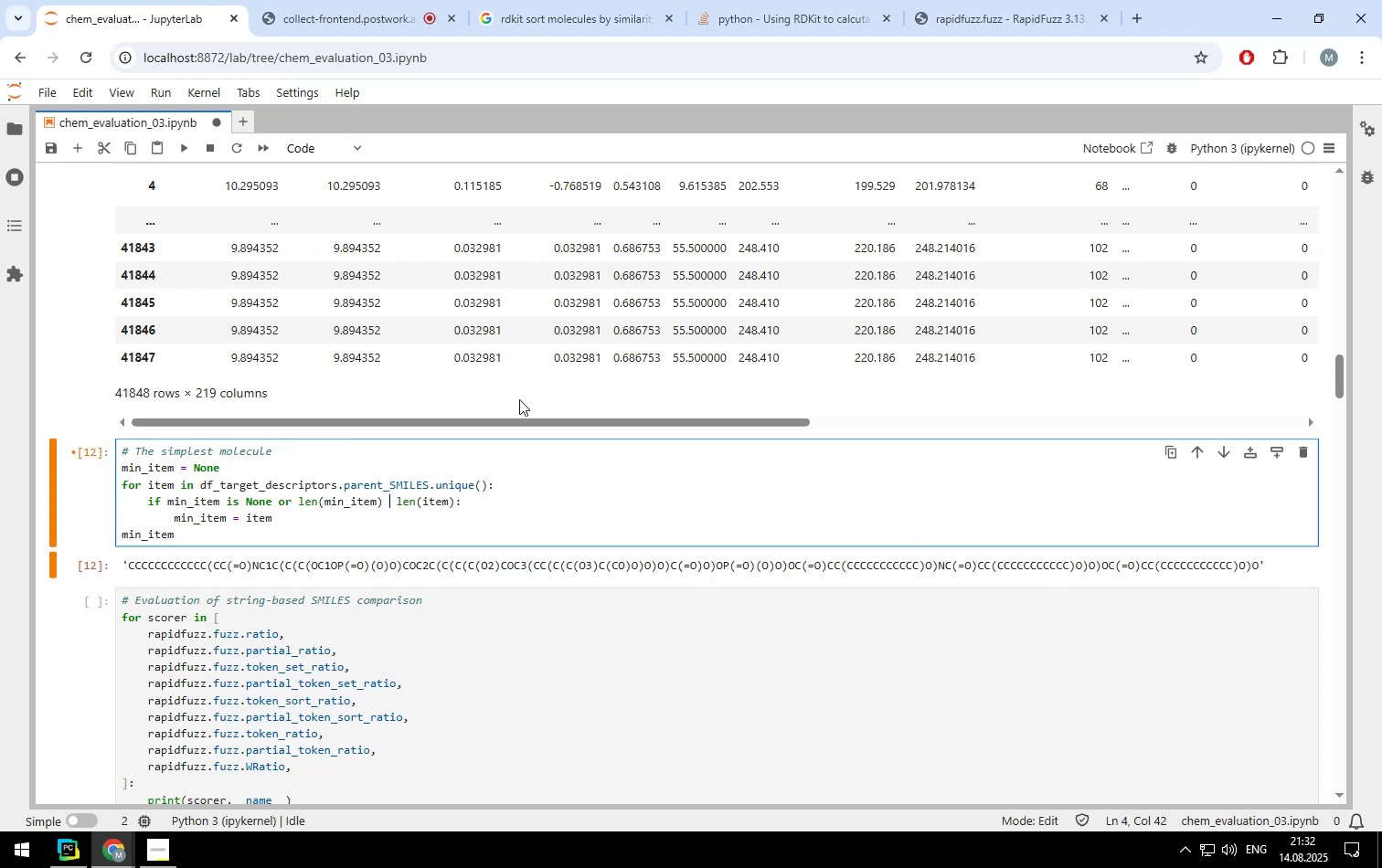 
key(Shift+Slash)
 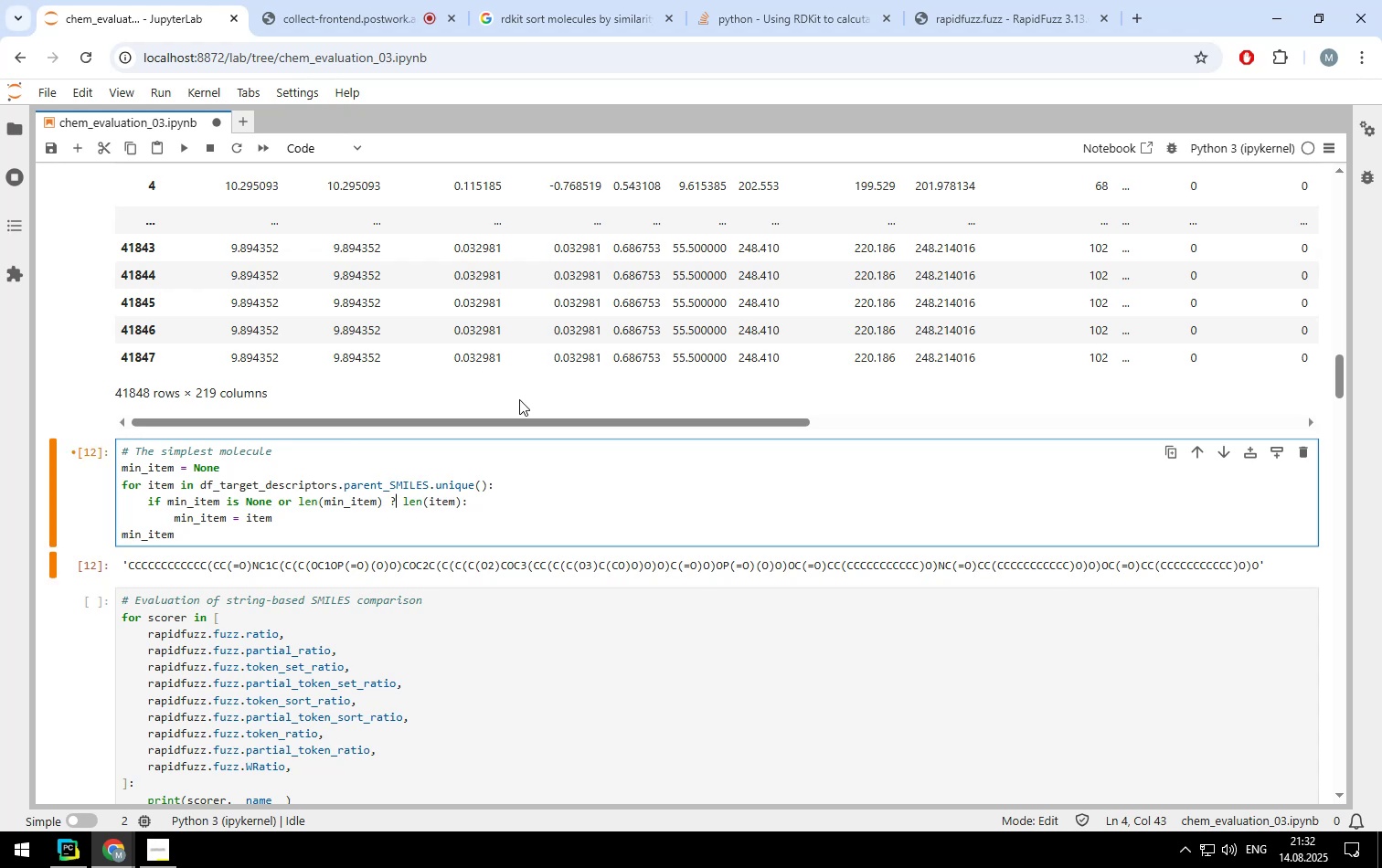 
key(Backspace)
 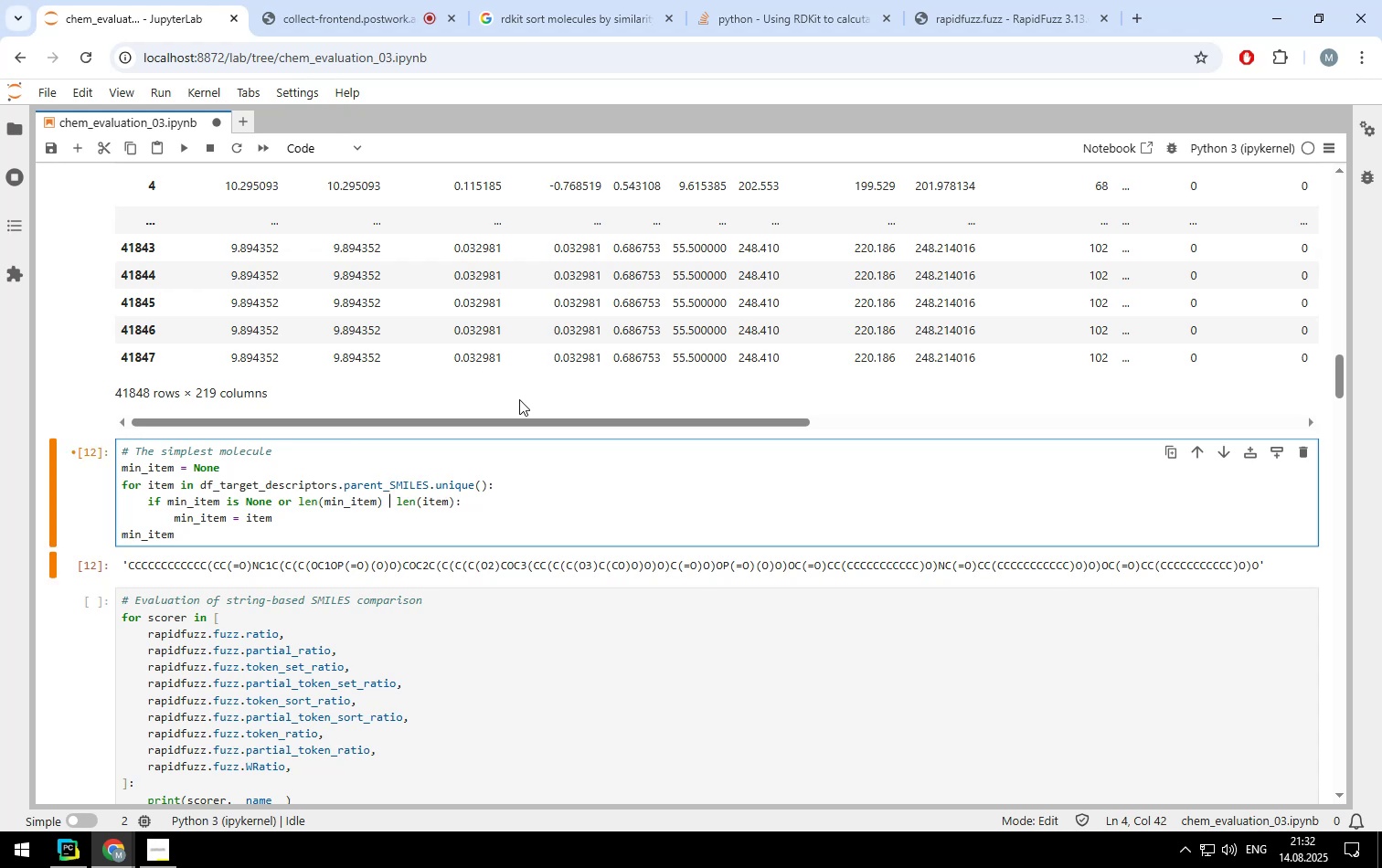 
key(Shift+ShiftLeft)
 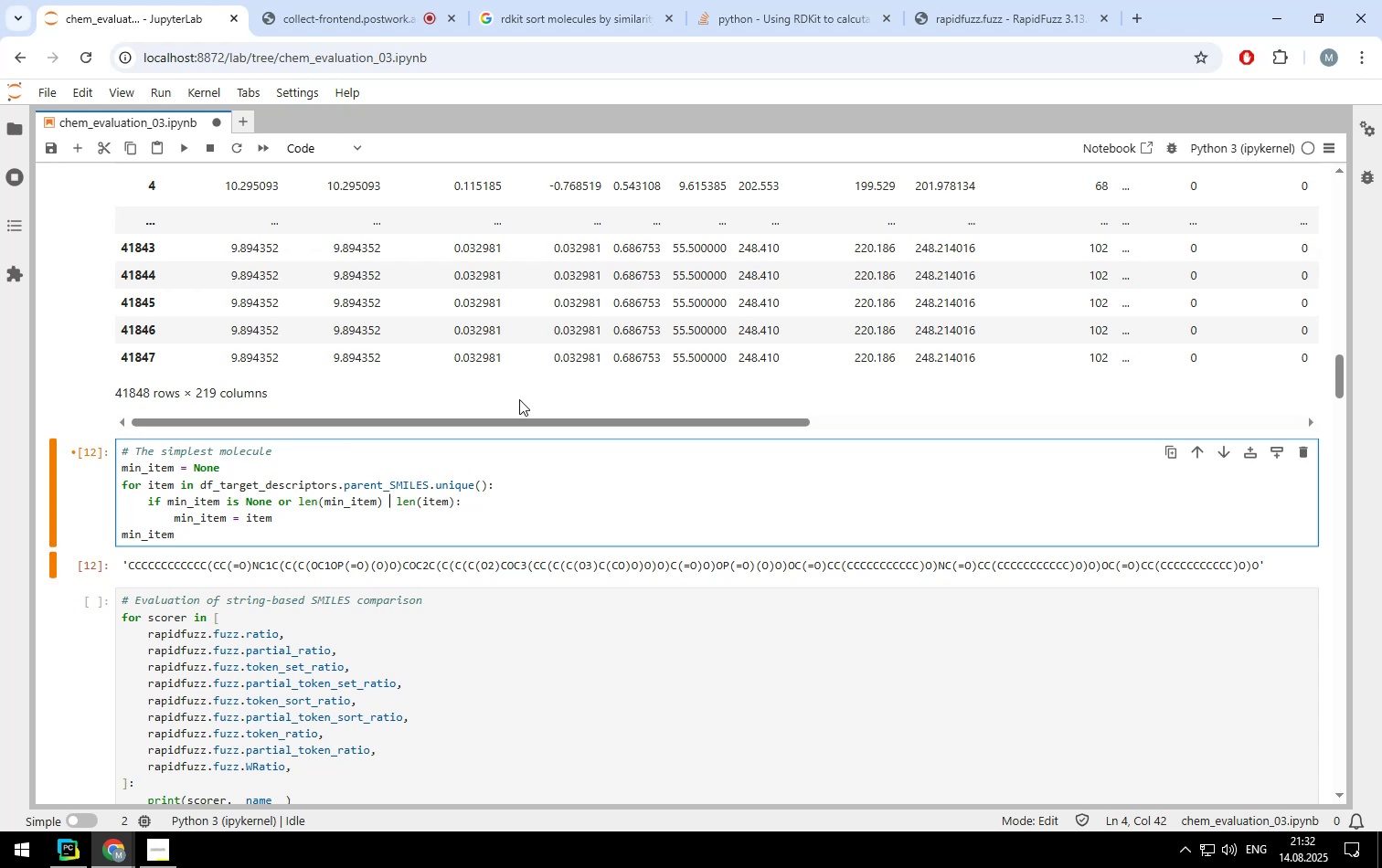 
key(Shift+Period)
 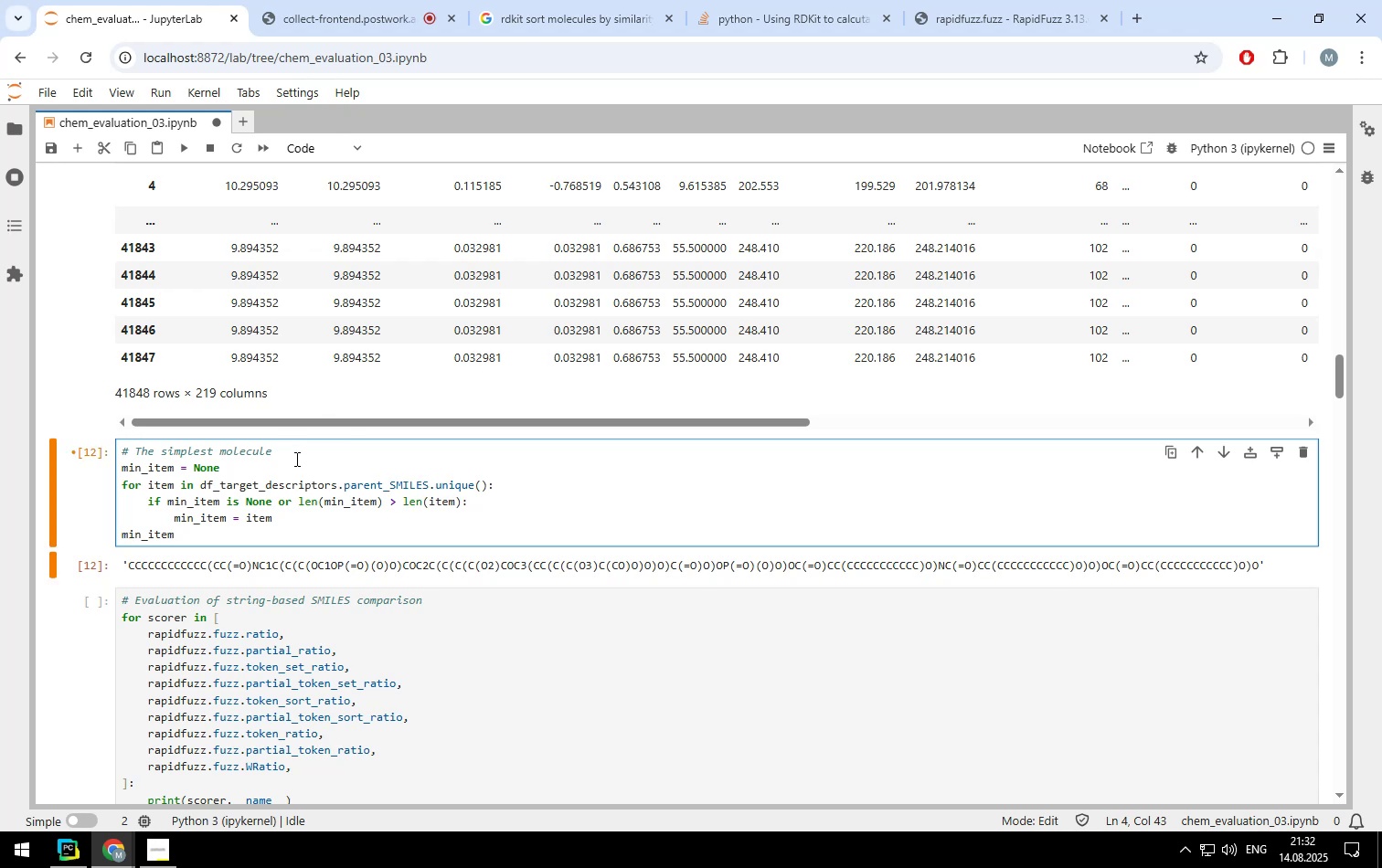 
key(Control+ControlLeft)
 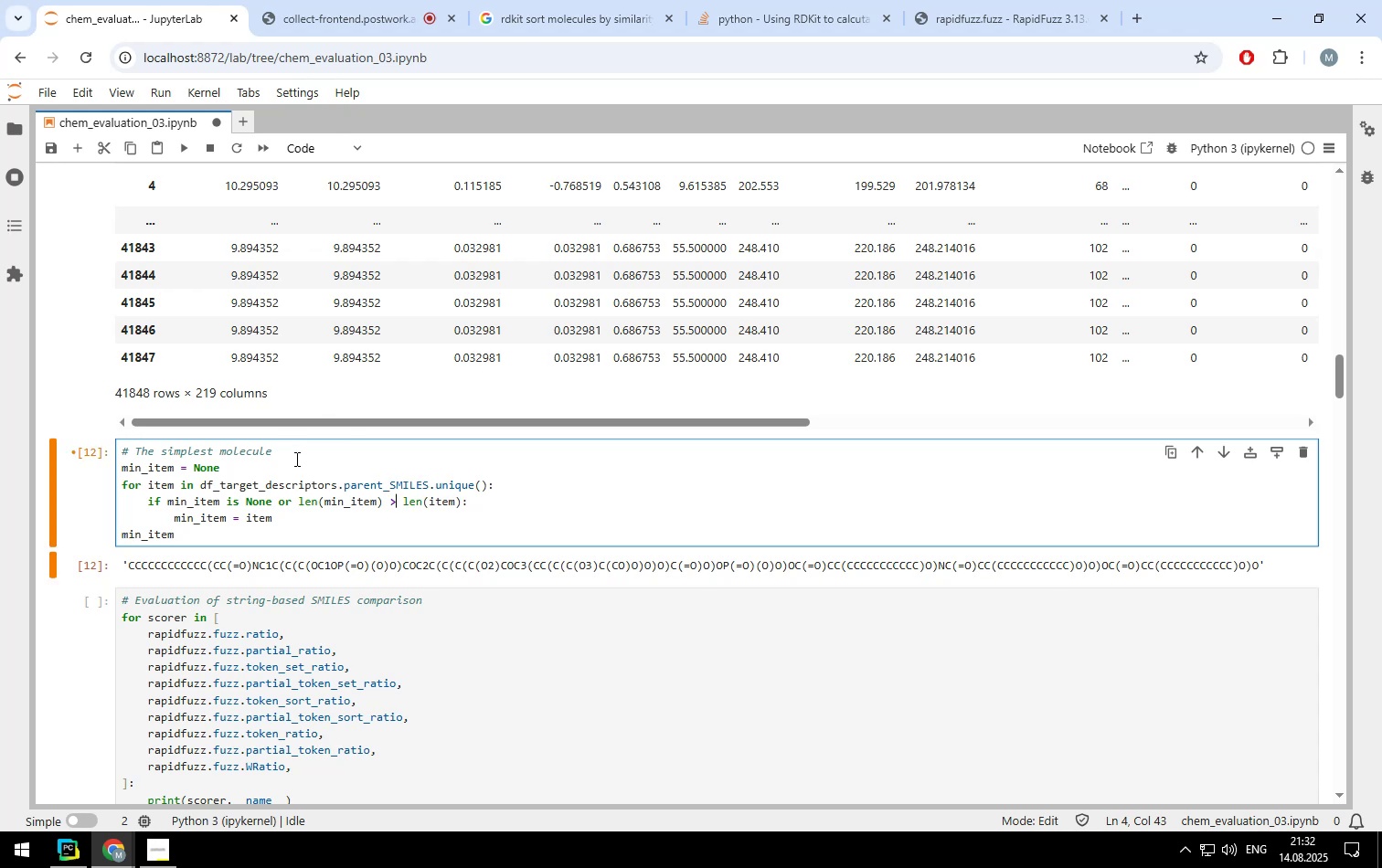 
key(Control+Enter)
 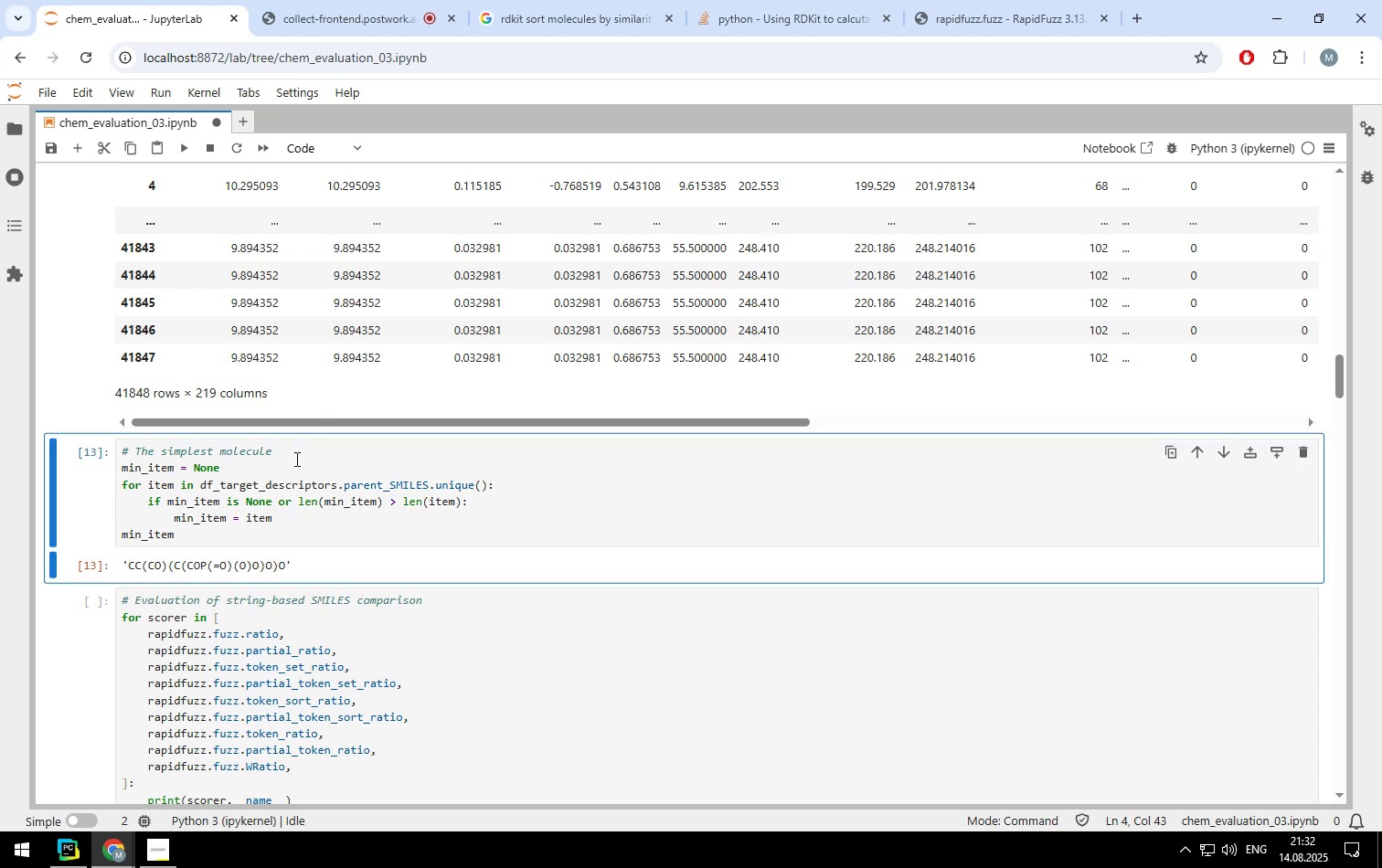 
scroll: coordinate [330, 481], scroll_direction: down, amount: 2.0
 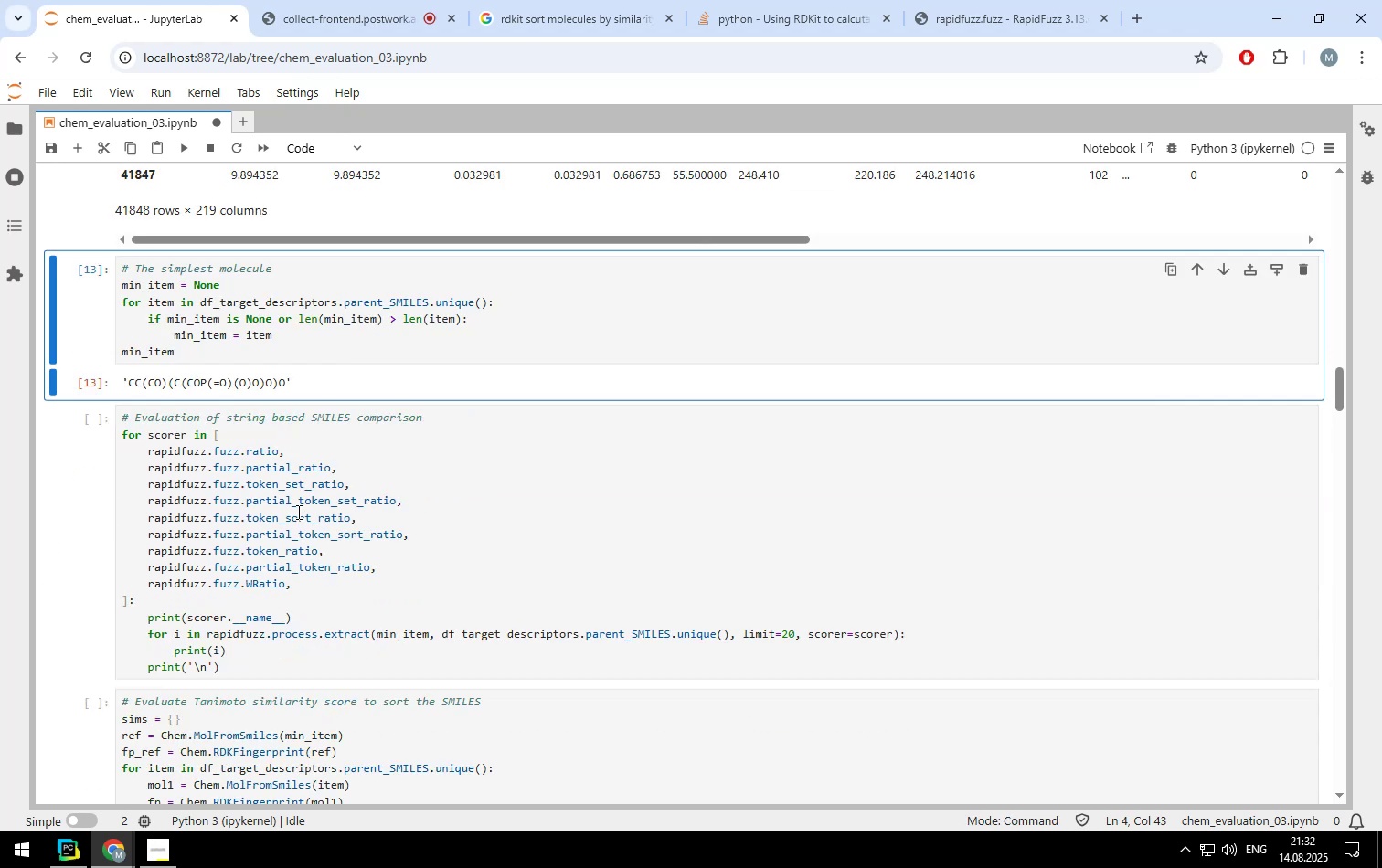 
left_click([297, 508])
 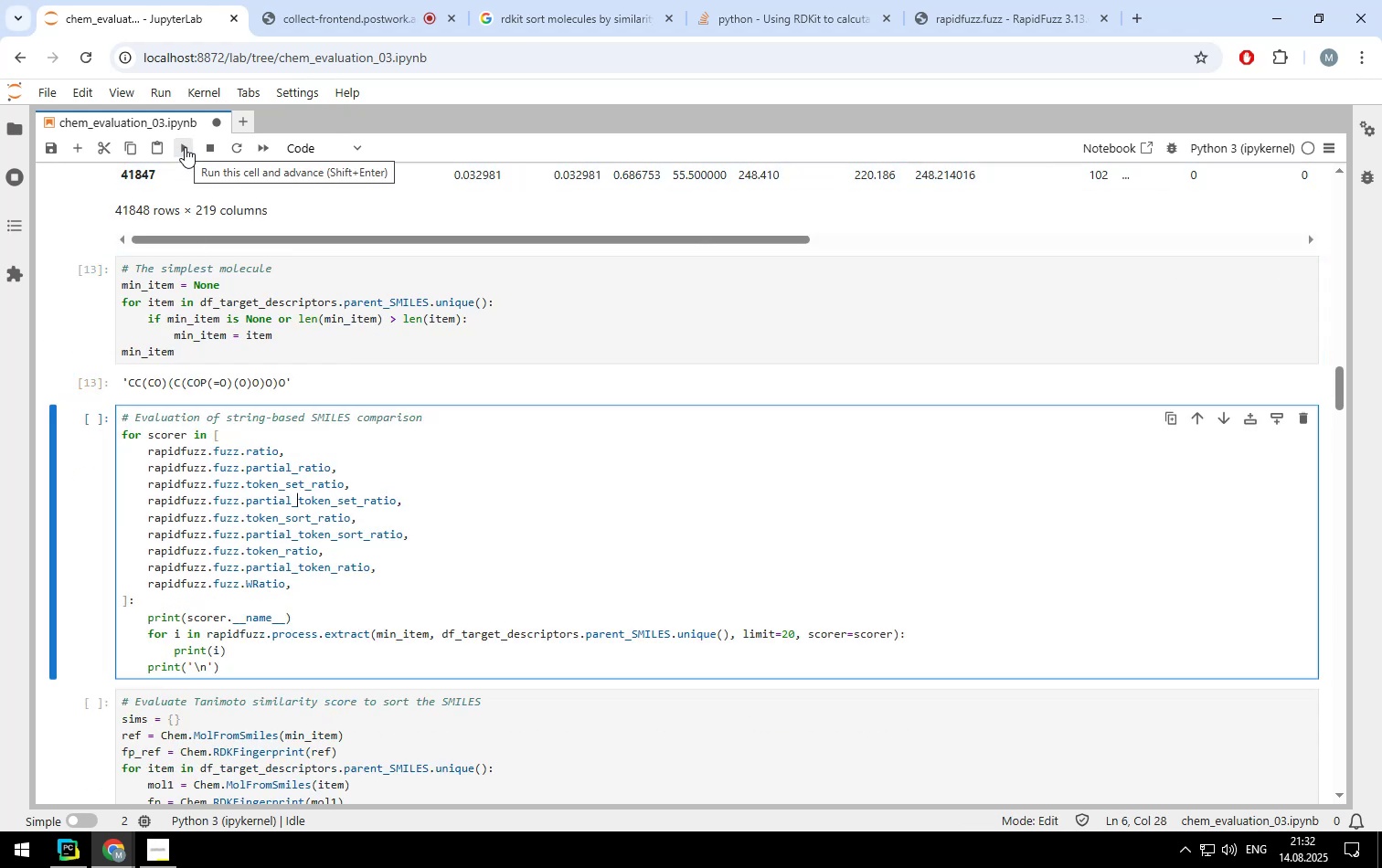 
left_click([185, 147])
 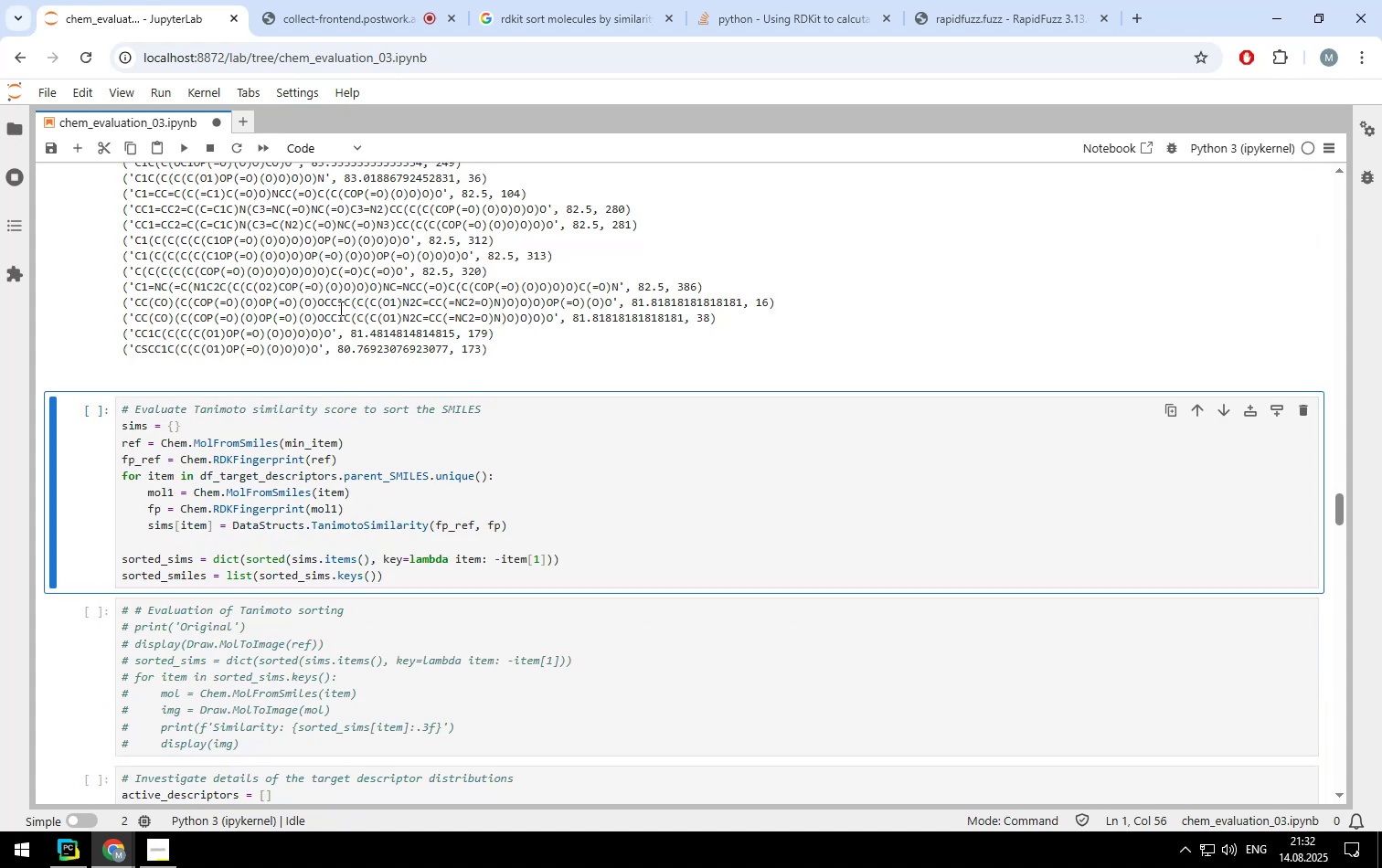 
scroll: coordinate [340, 308], scroll_direction: down, amount: 1.0
 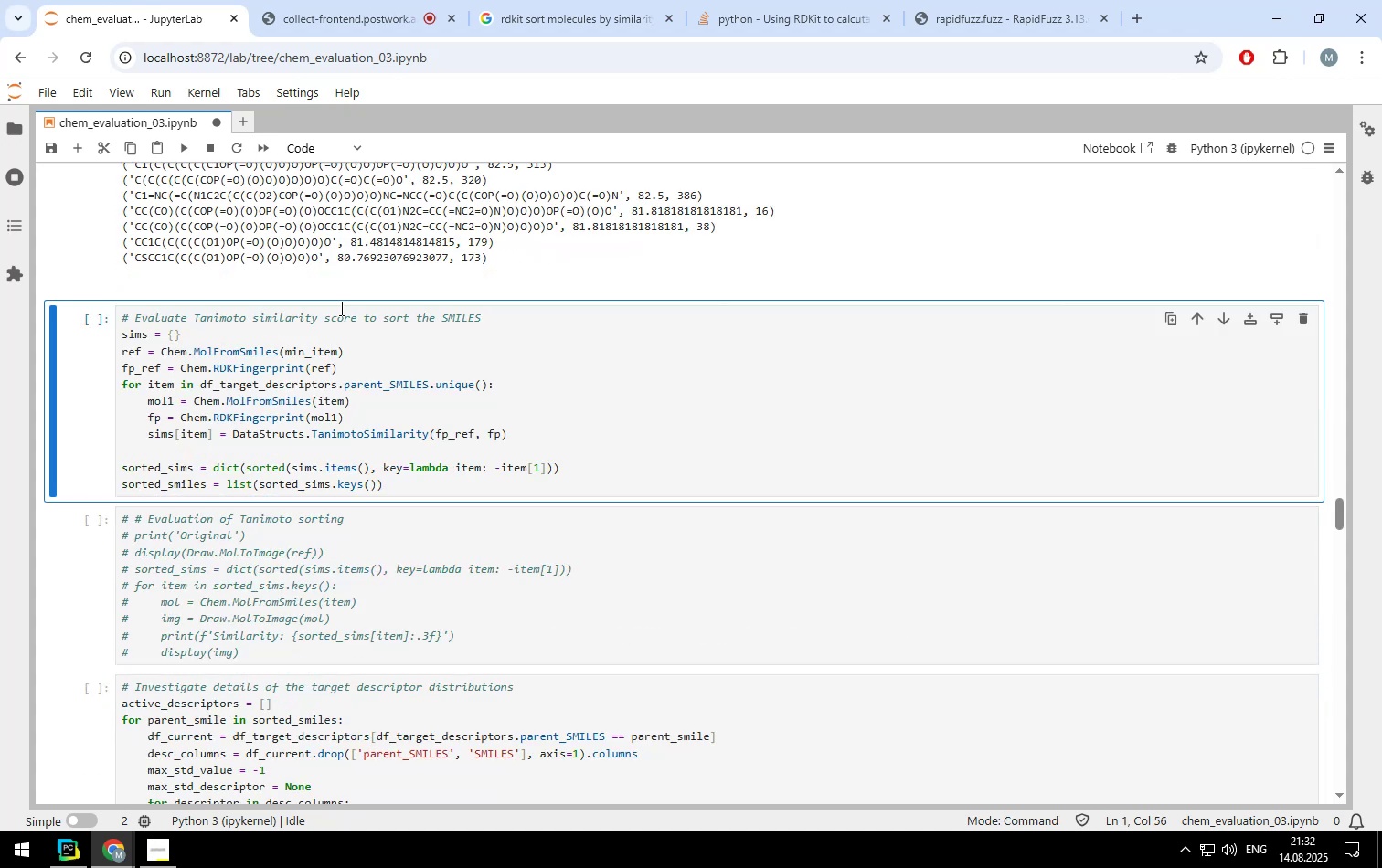 
scroll: coordinate [340, 308], scroll_direction: up, amount: 2.0
 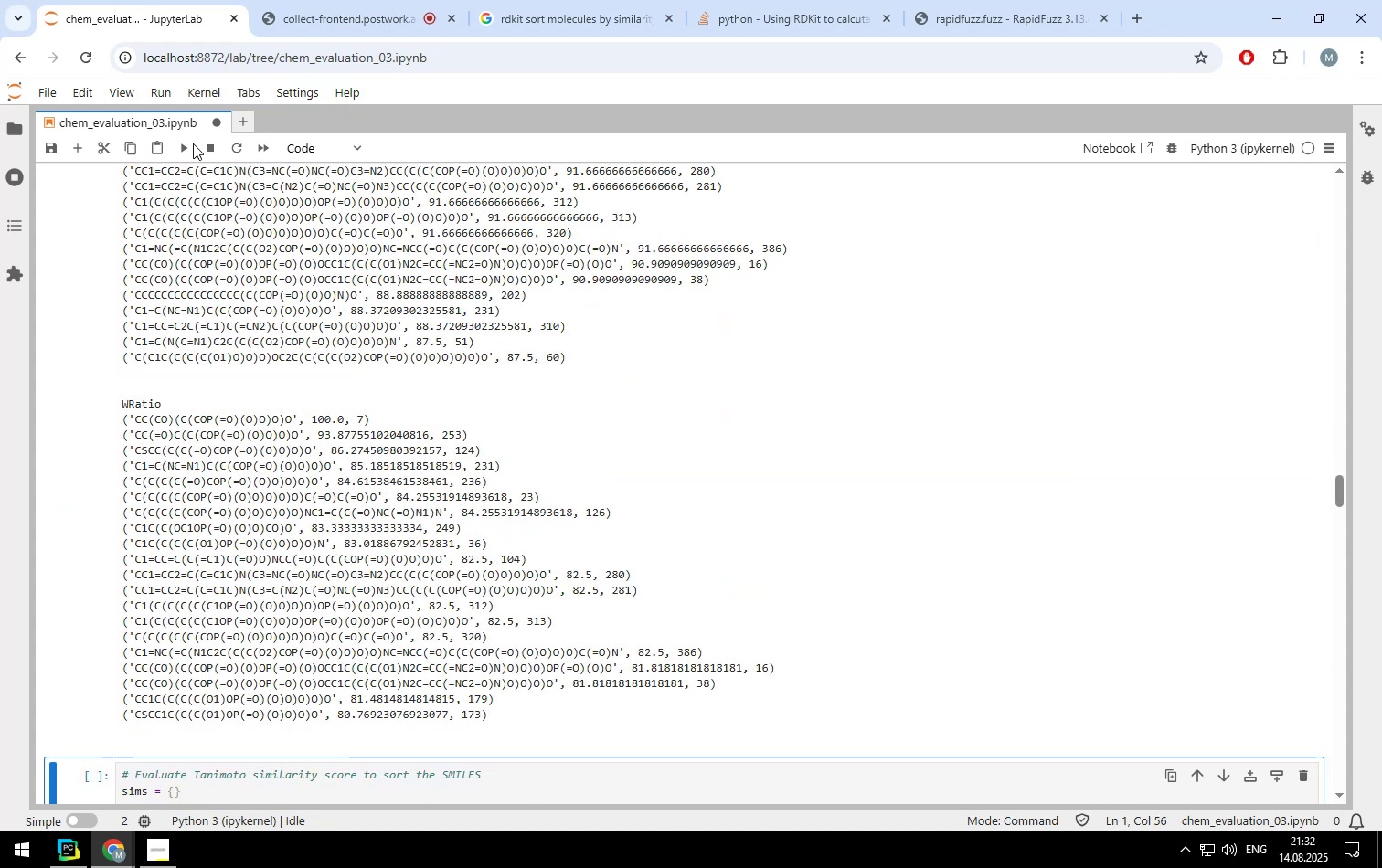 
left_click([188, 144])
 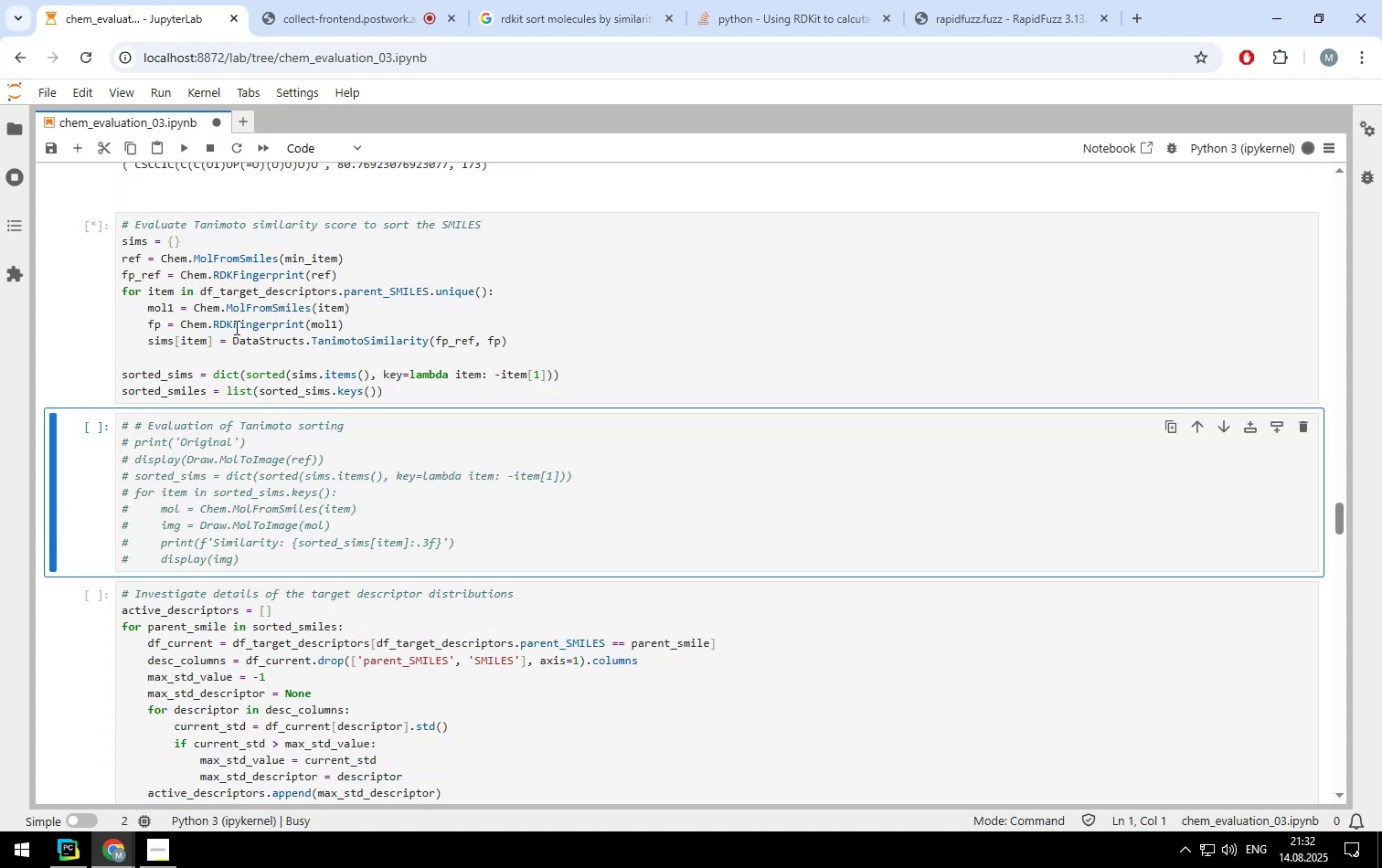 
scroll: coordinate [235, 327], scroll_direction: down, amount: 1.0
 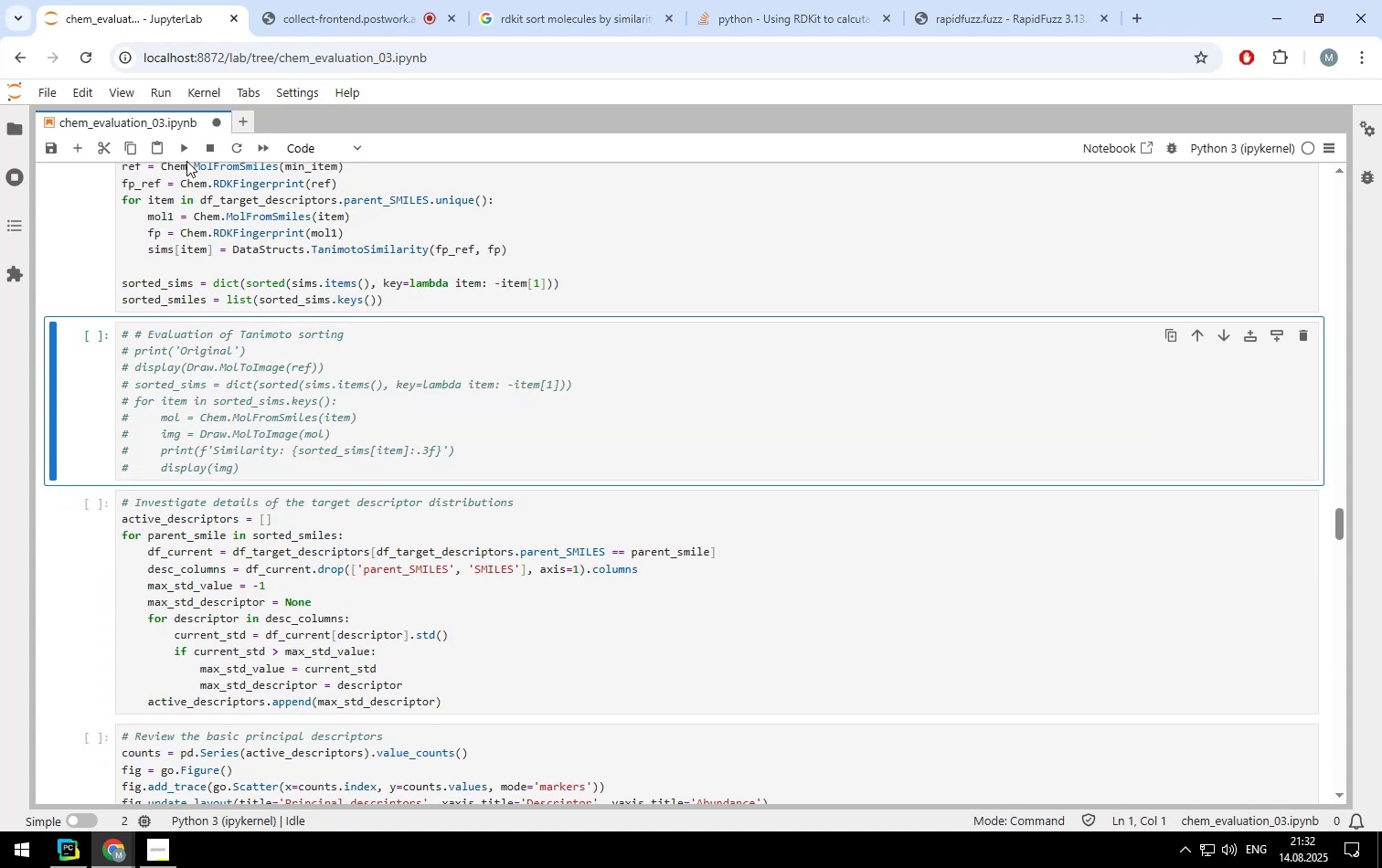 
left_click([185, 153])
 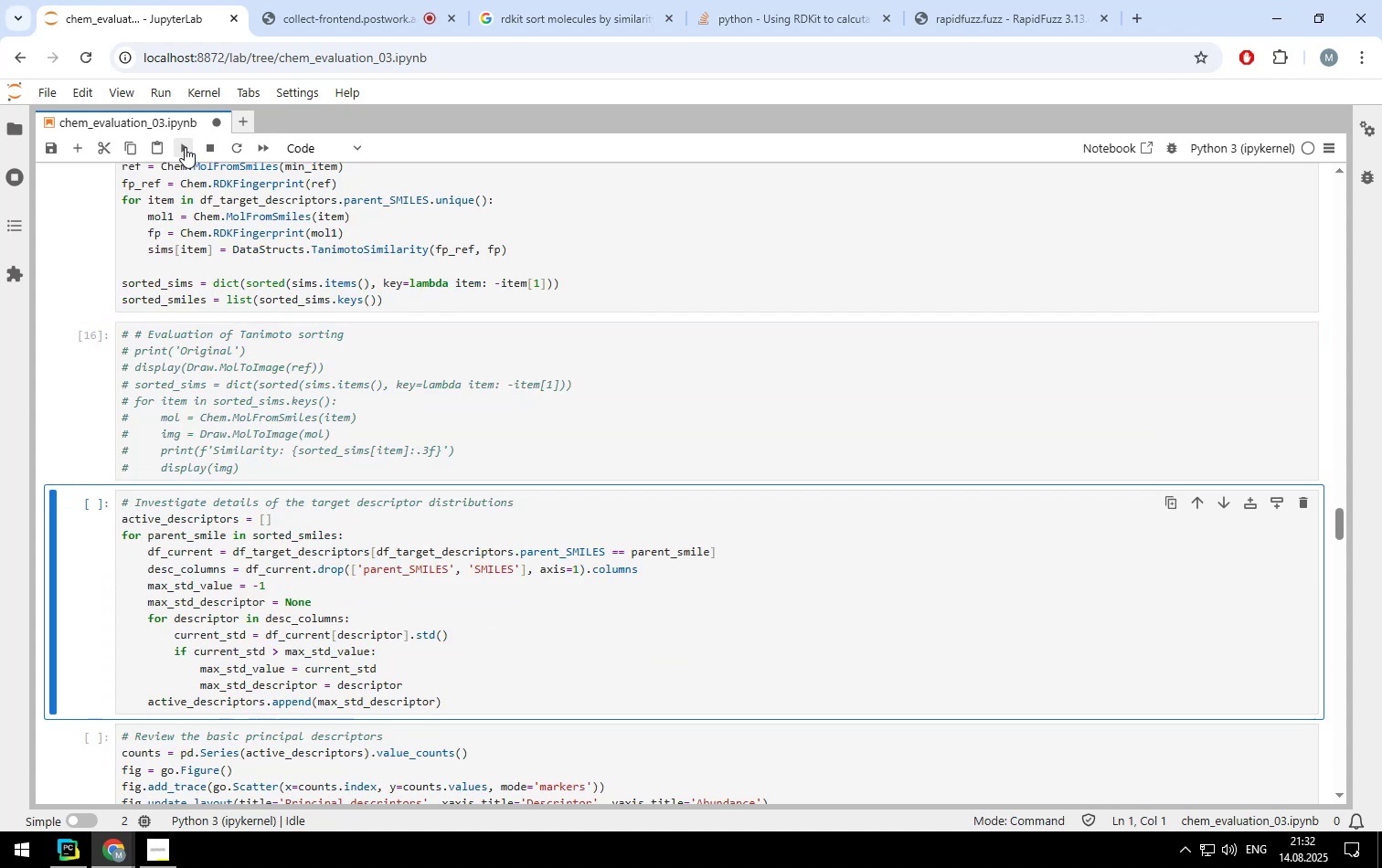 
left_click([185, 147])
 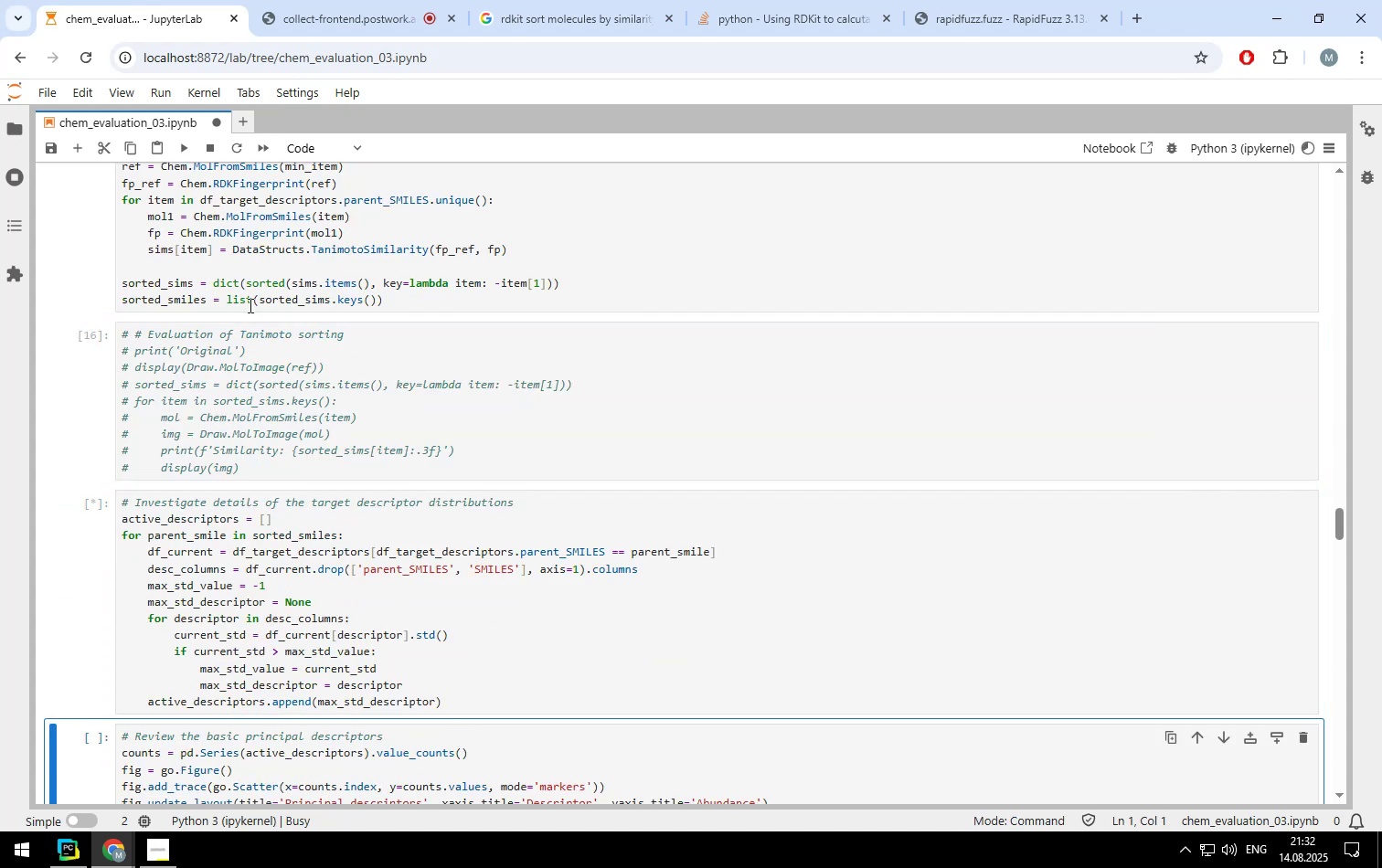 
scroll: coordinate [249, 305], scroll_direction: down, amount: 2.0
 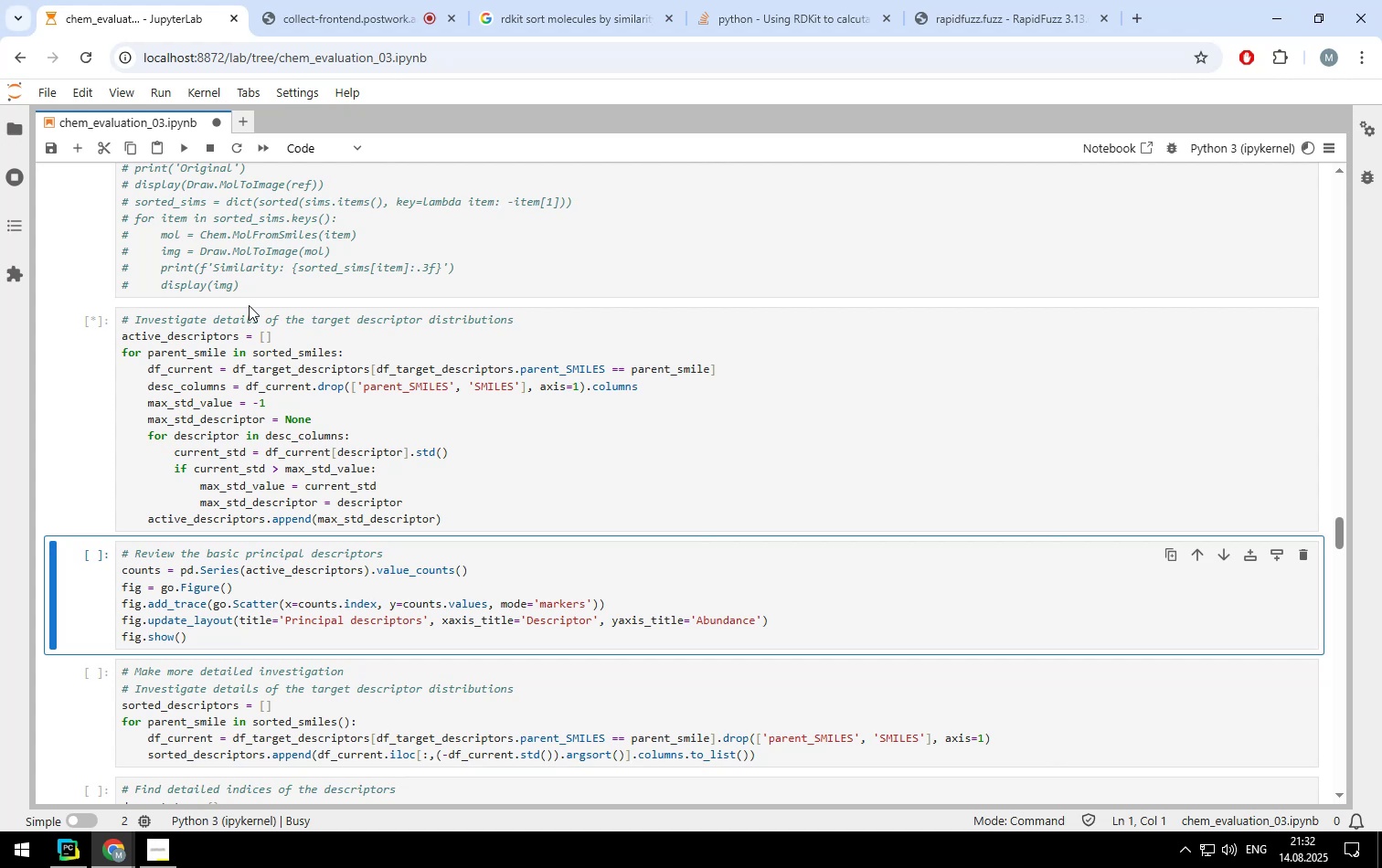 
wait(7.0)
 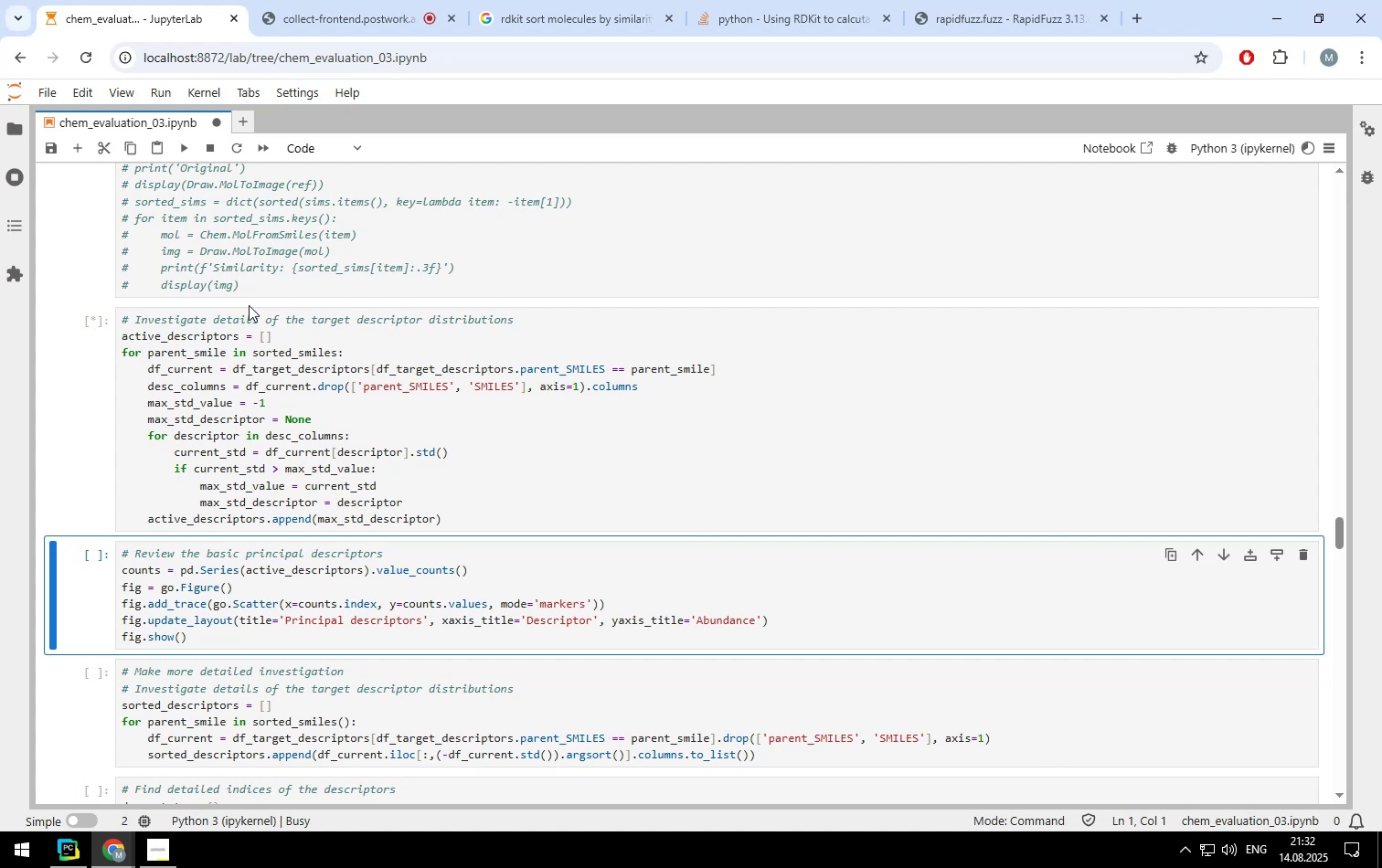 
scroll: coordinate [249, 305], scroll_direction: up, amount: 1.0
 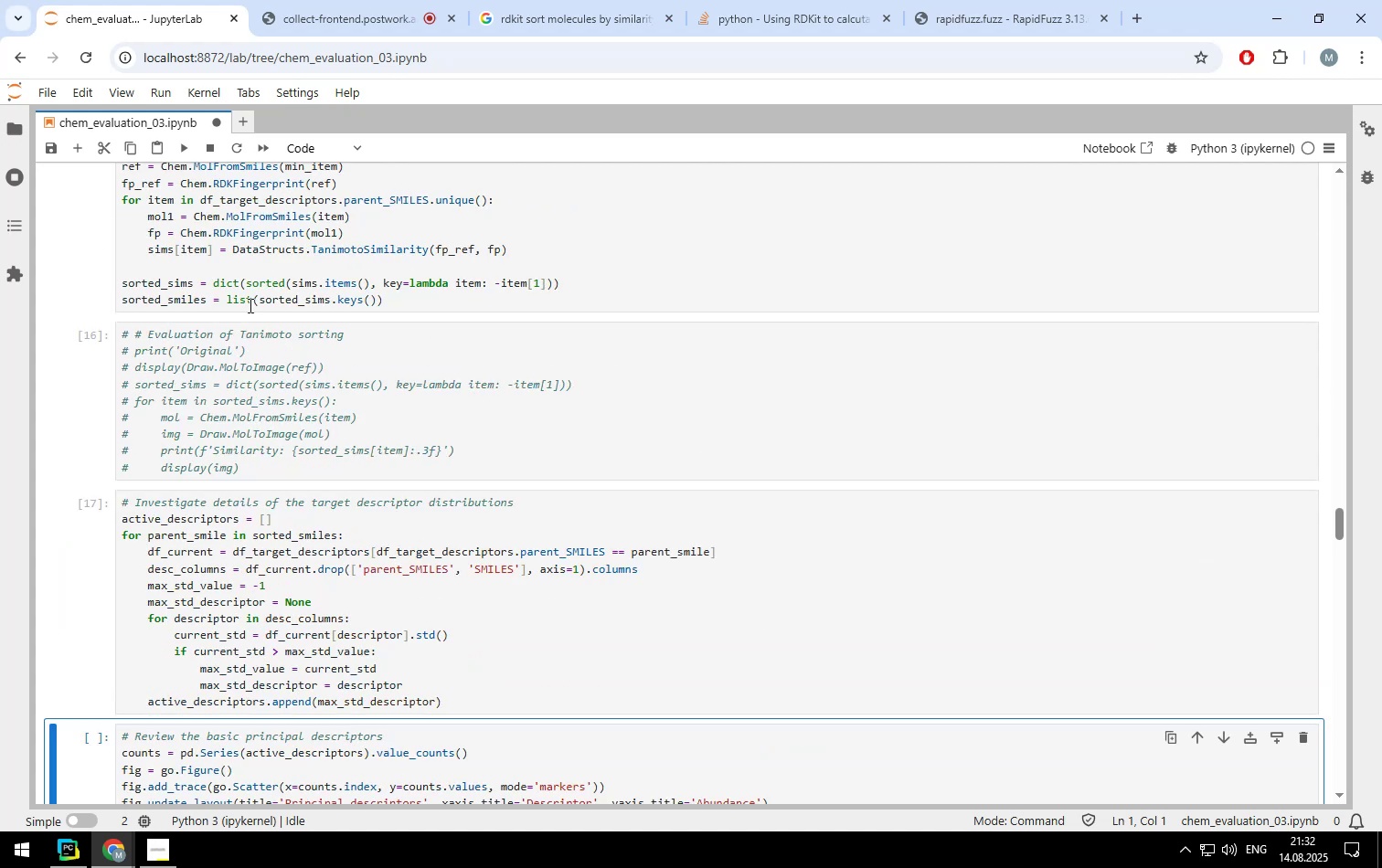 
scroll: coordinate [249, 305], scroll_direction: down, amount: 1.0
 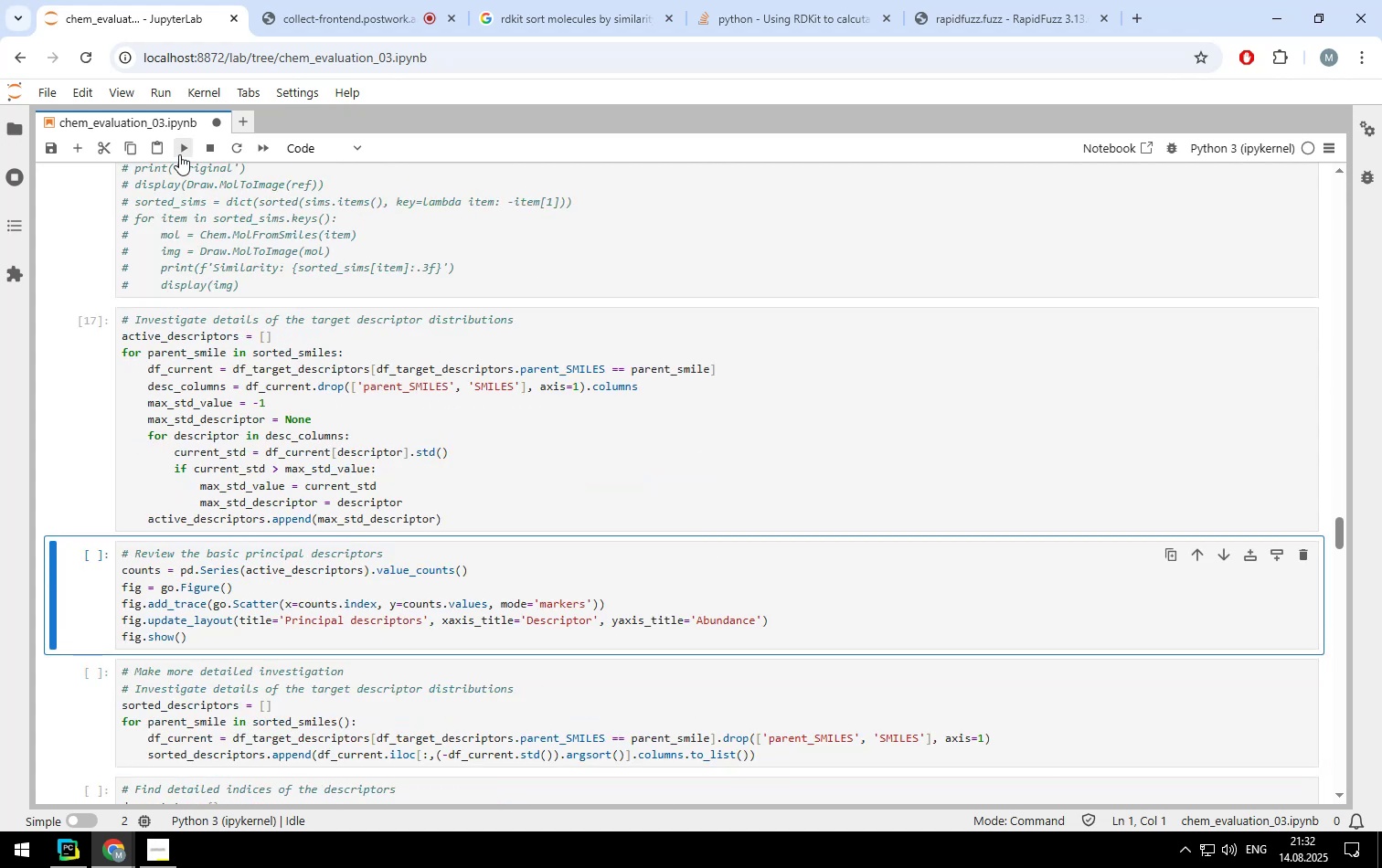 
left_click([180, 150])
 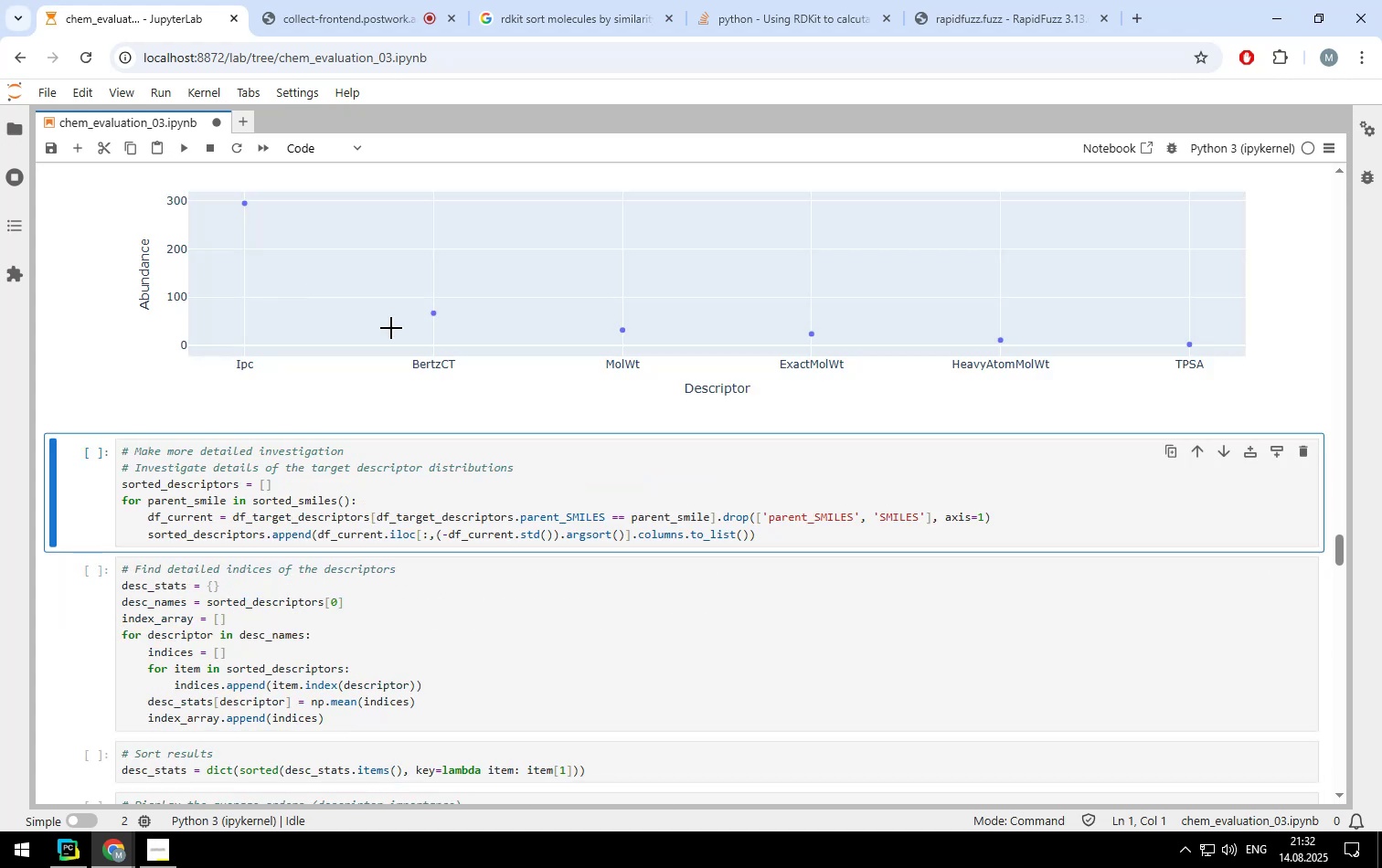 
scroll: coordinate [412, 347], scroll_direction: down, amount: 1.0
 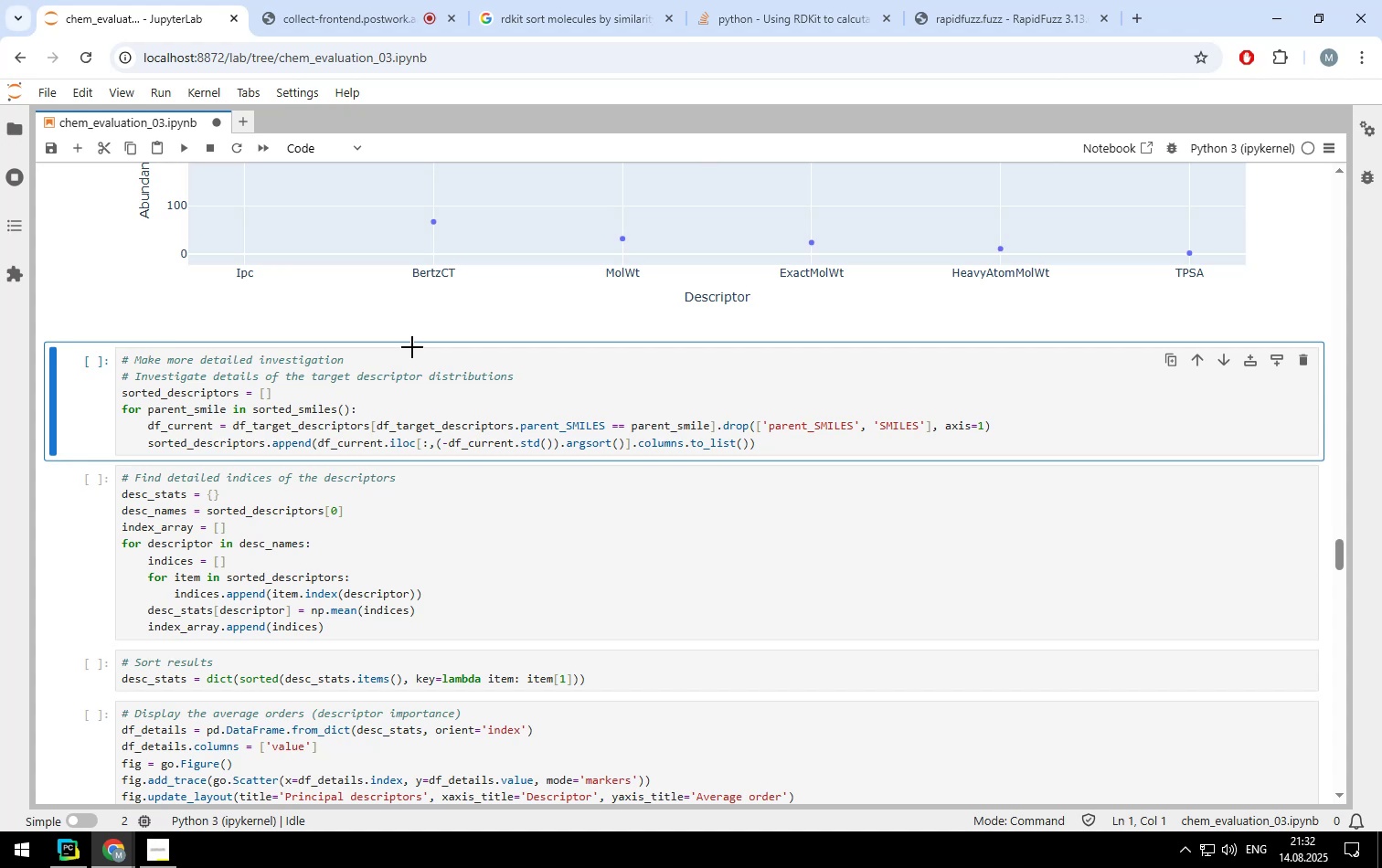 
scroll: coordinate [412, 347], scroll_direction: up, amount: 3.0
 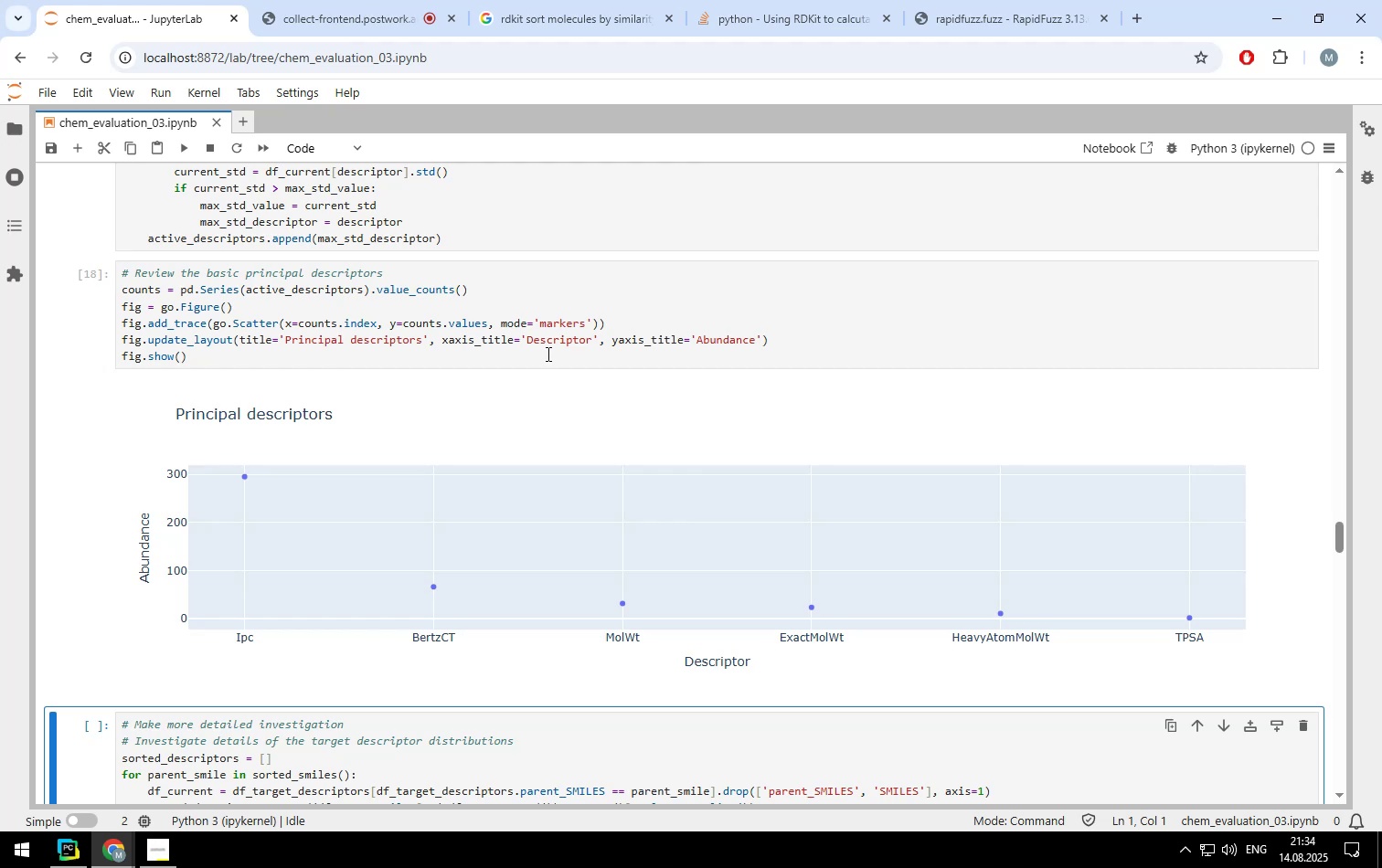 
wait(106.64)
 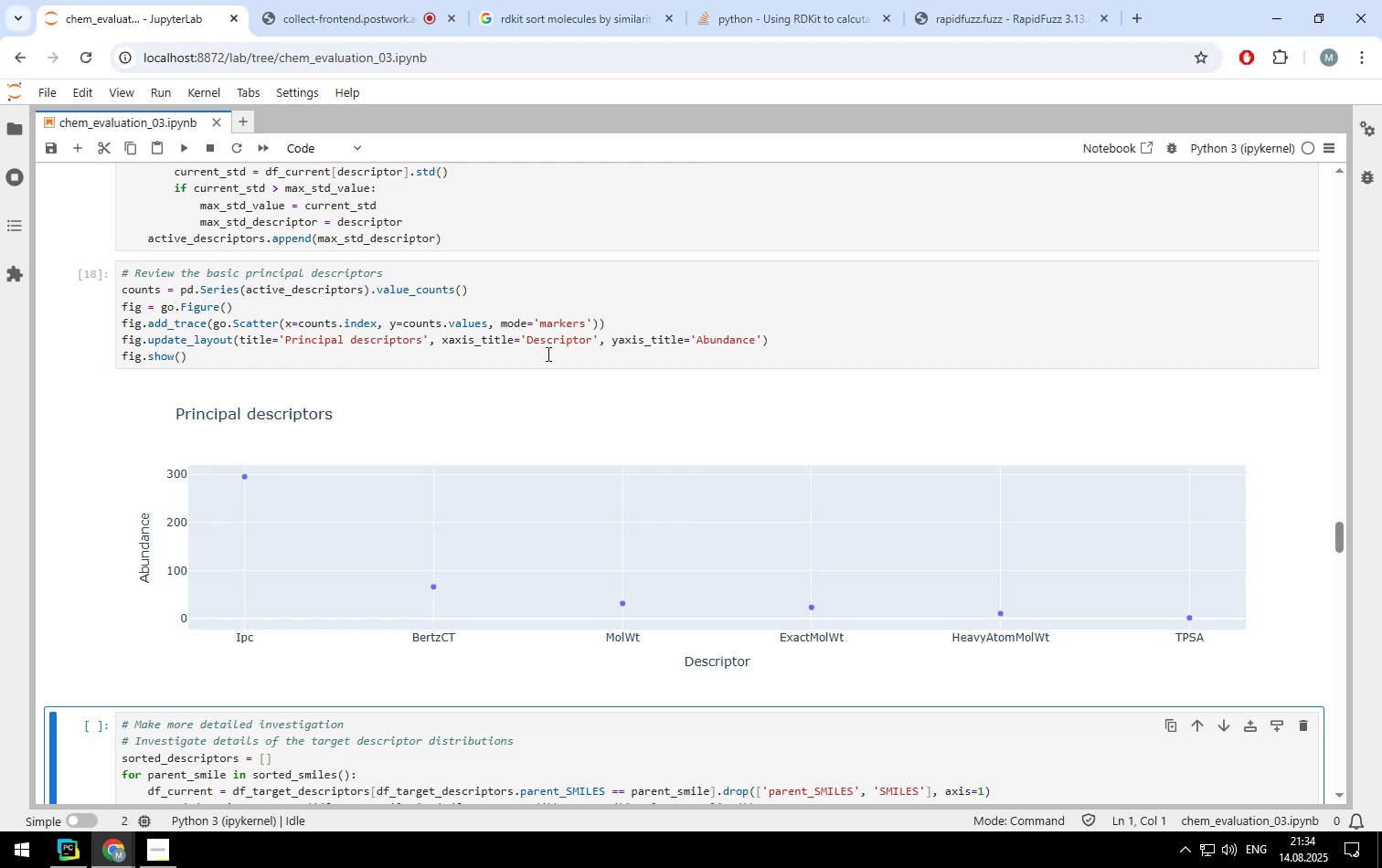 
scroll: coordinate [129, 200], scroll_direction: down, amount: 1.0
 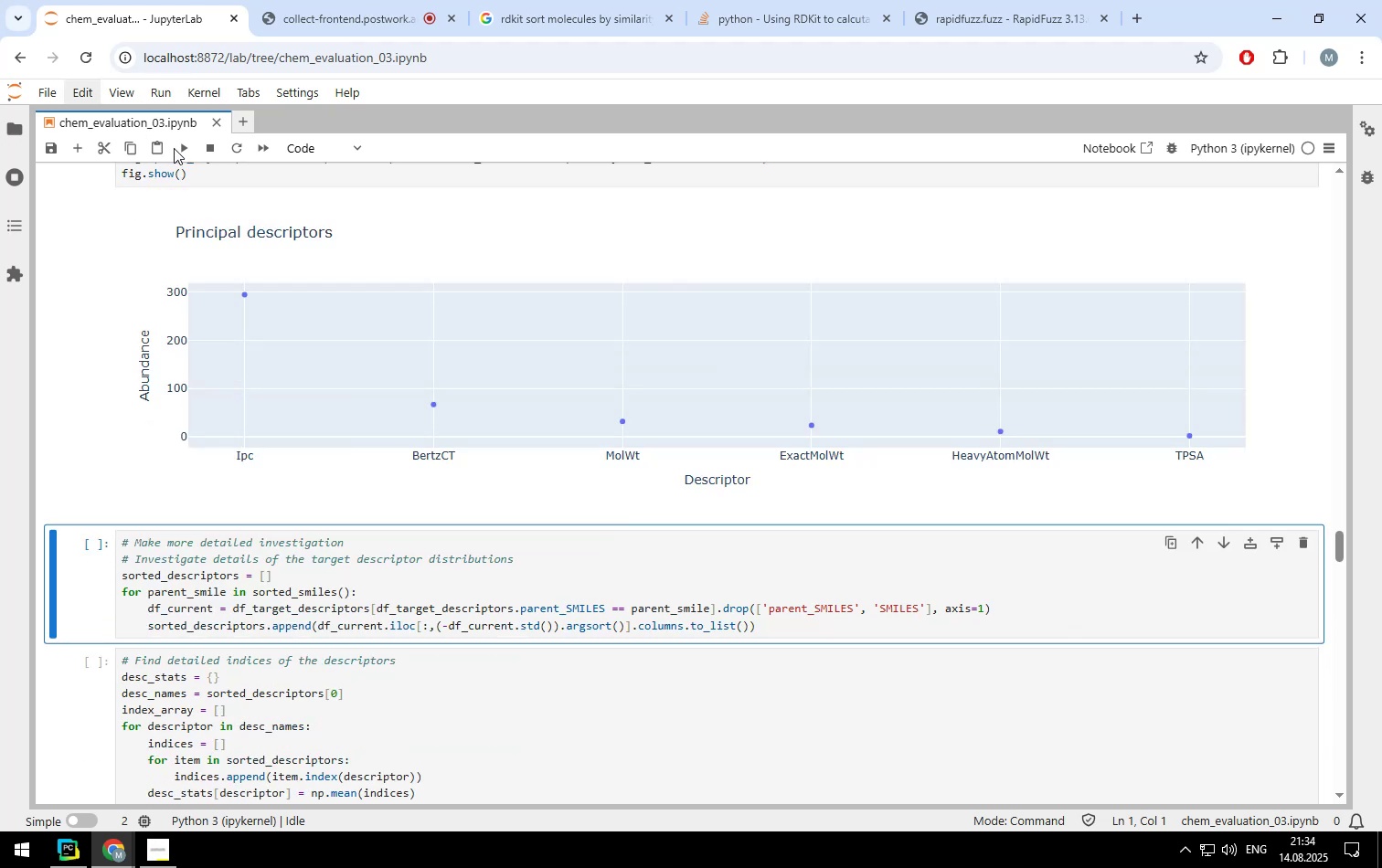 
left_click([177, 148])
 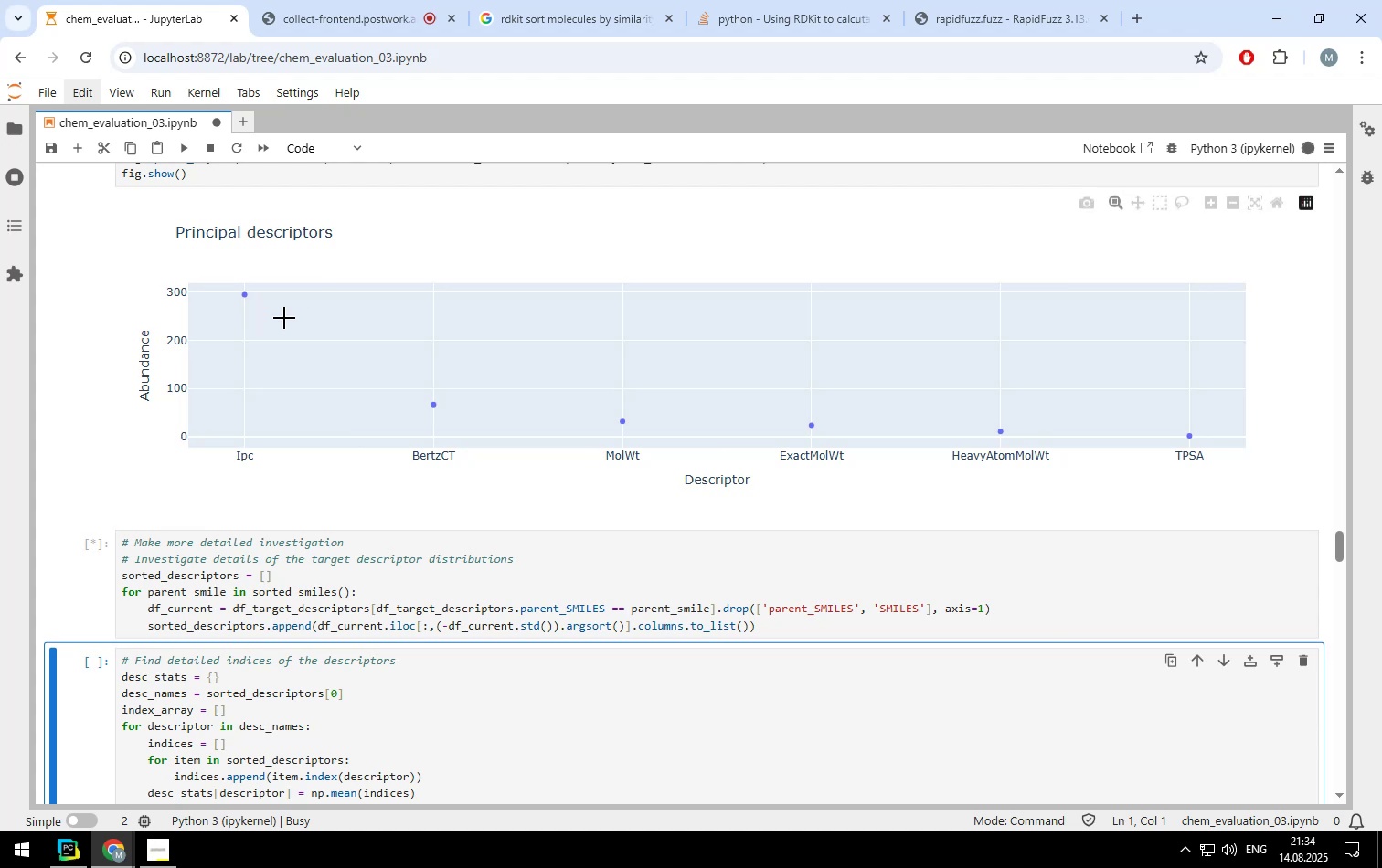 
scroll: coordinate [286, 317], scroll_direction: down, amount: 2.0
 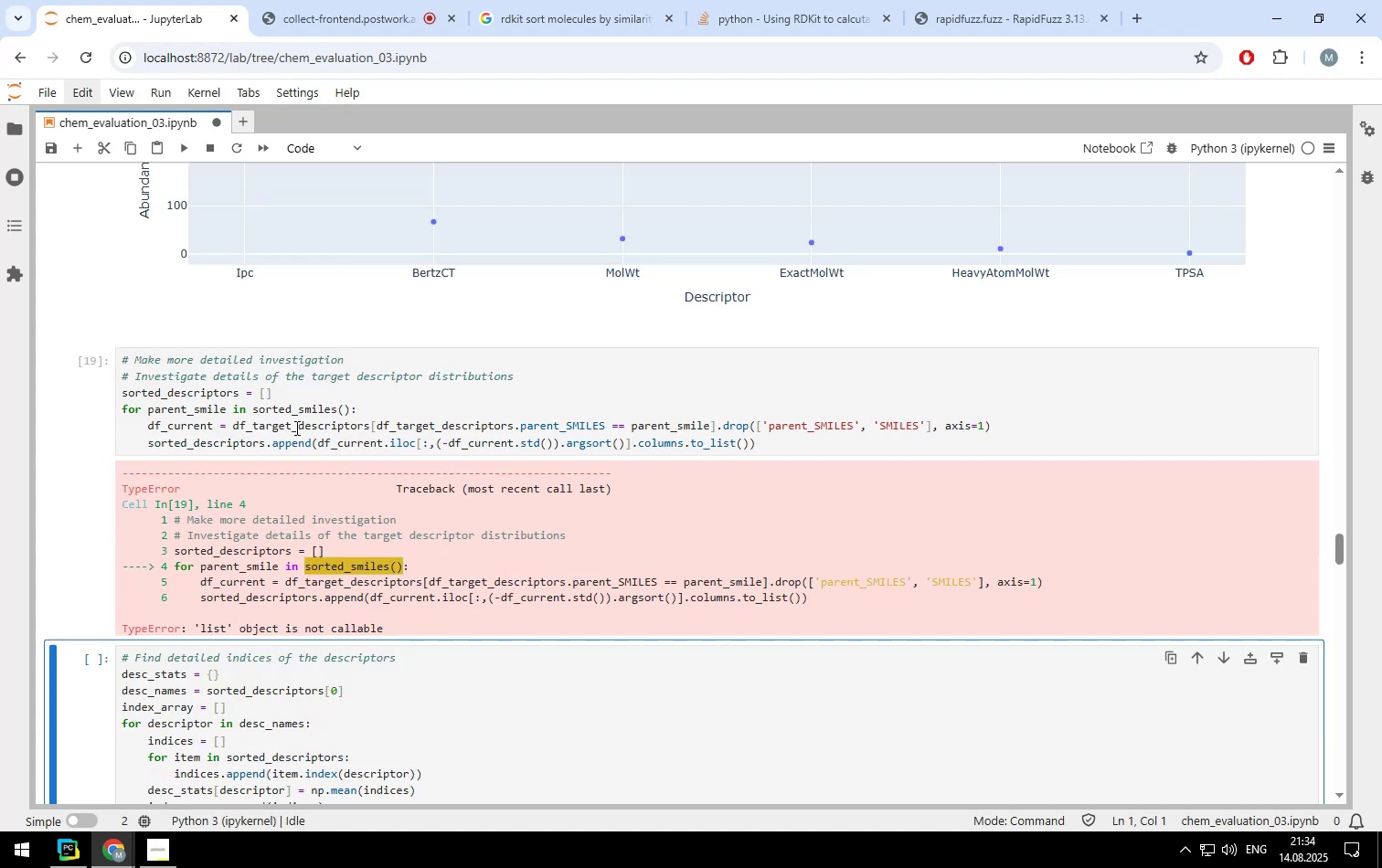 
wait(5.92)
 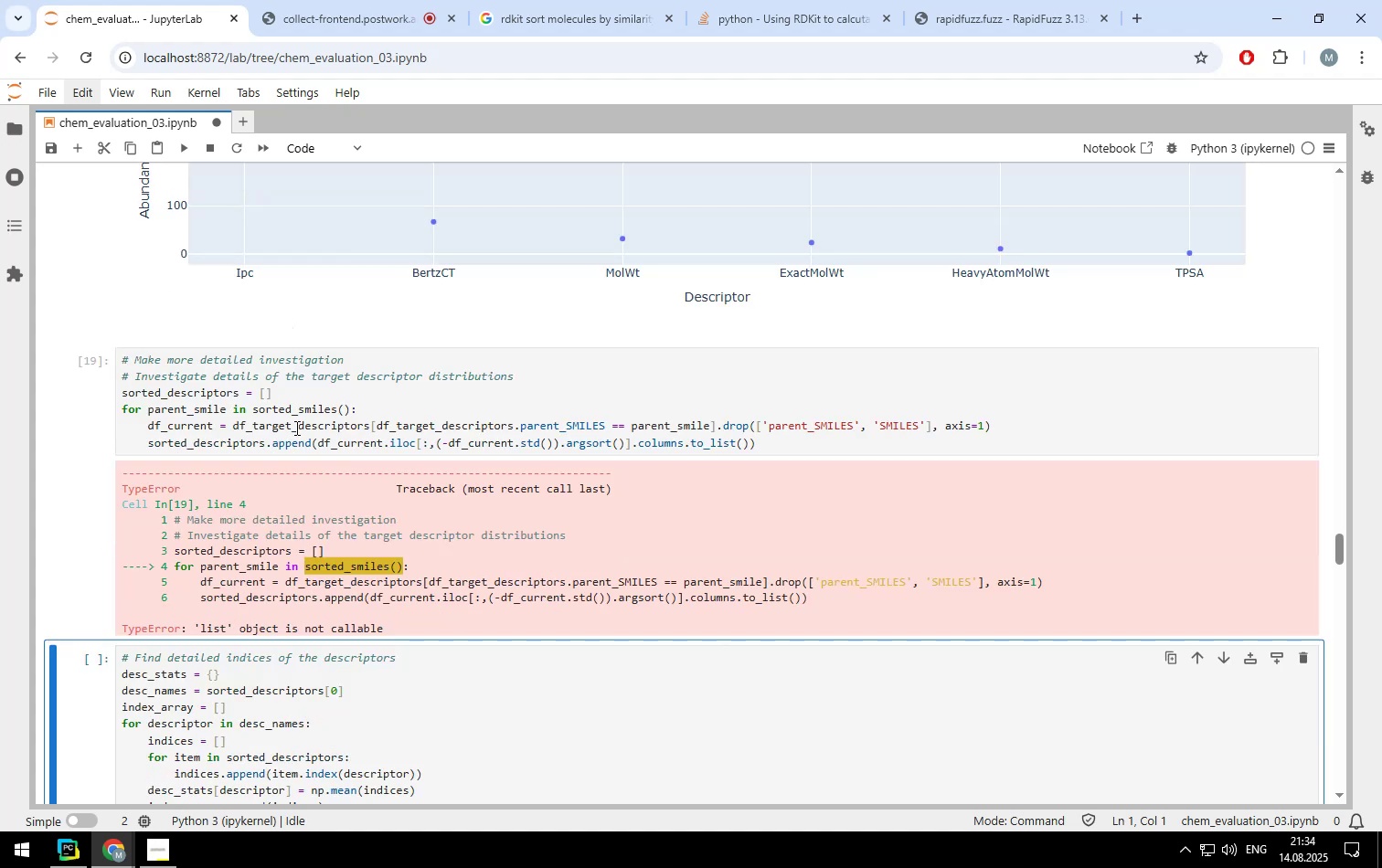 
left_click([351, 410])
 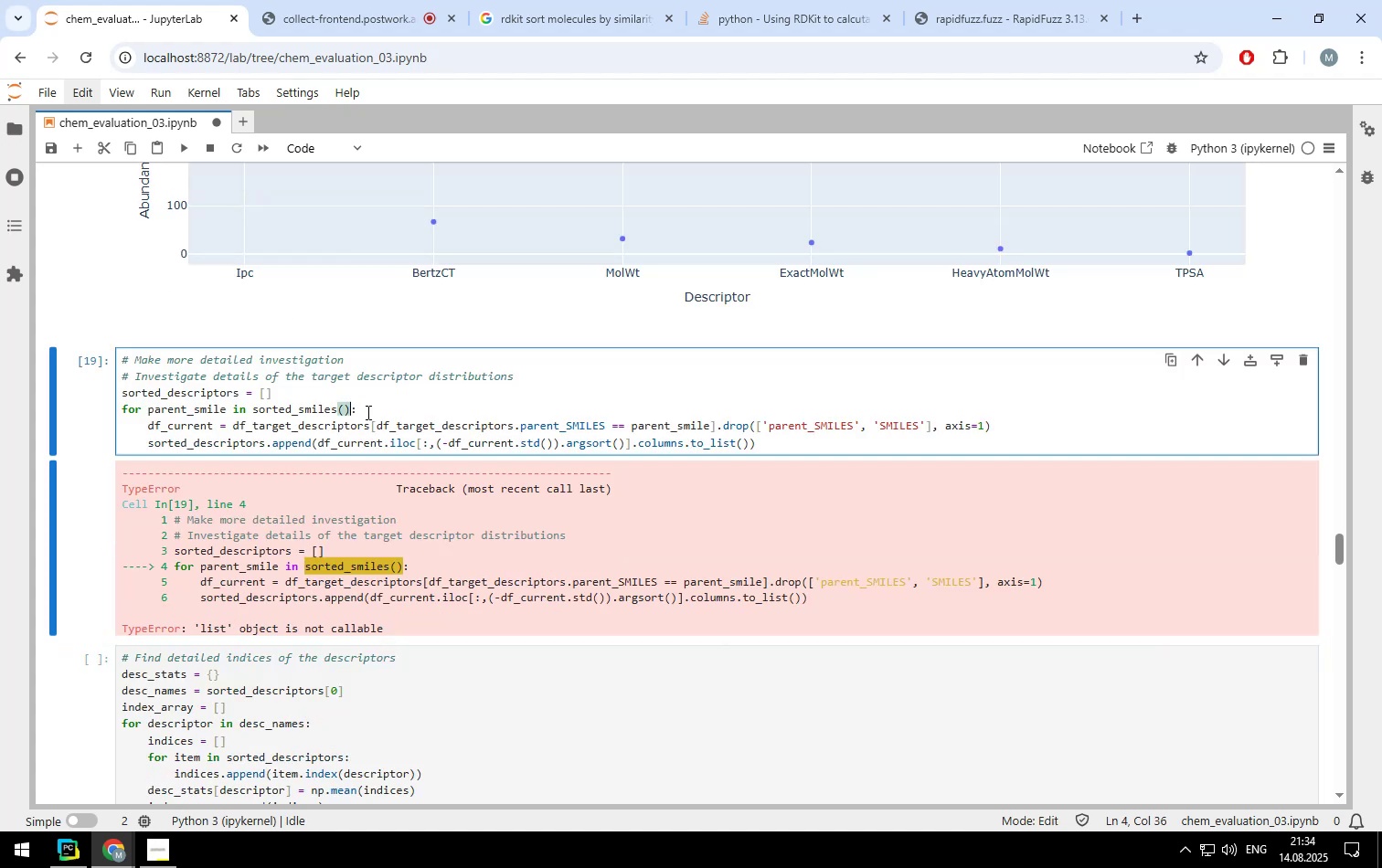 
key(Backspace)
 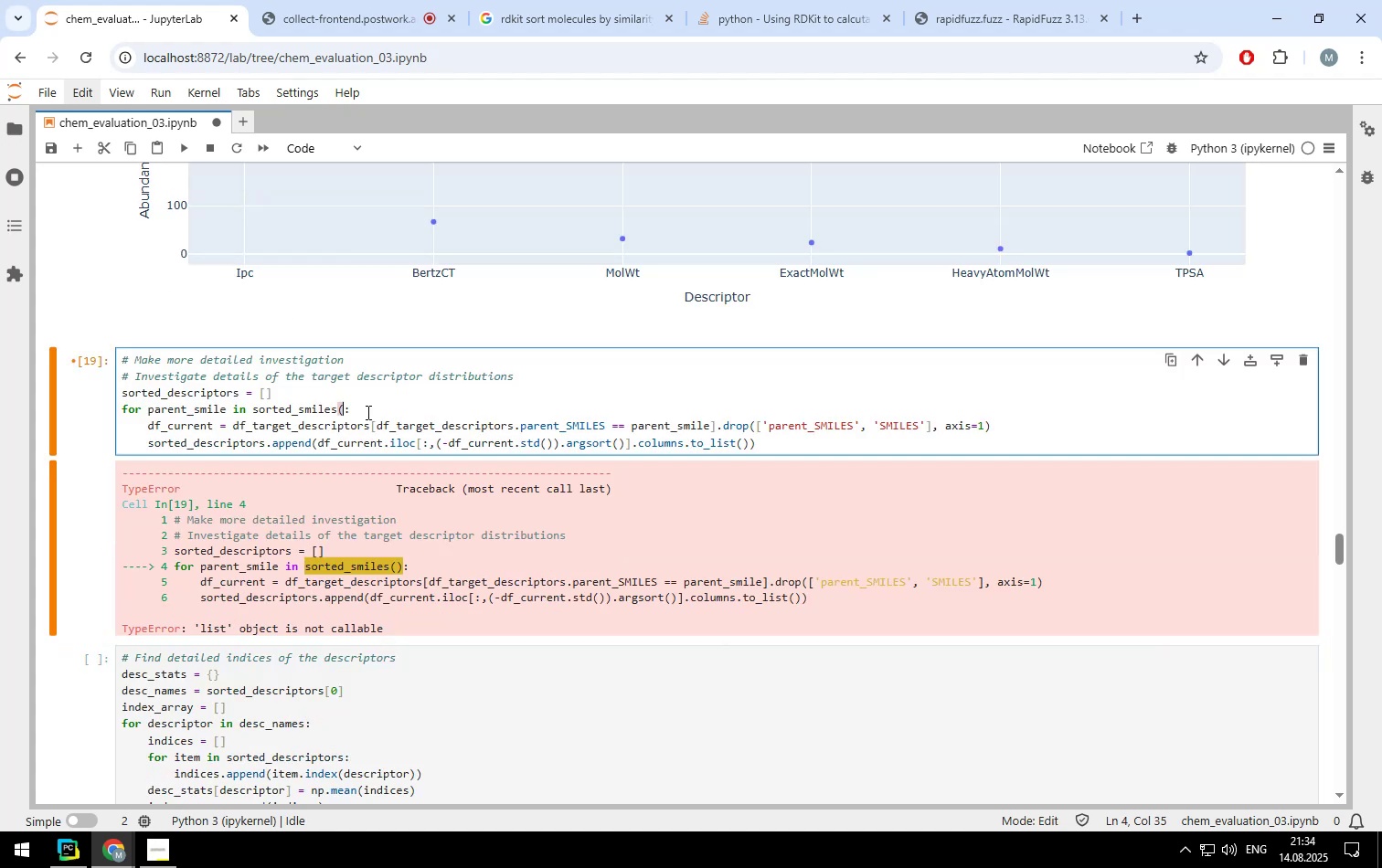 
key(Backspace)
 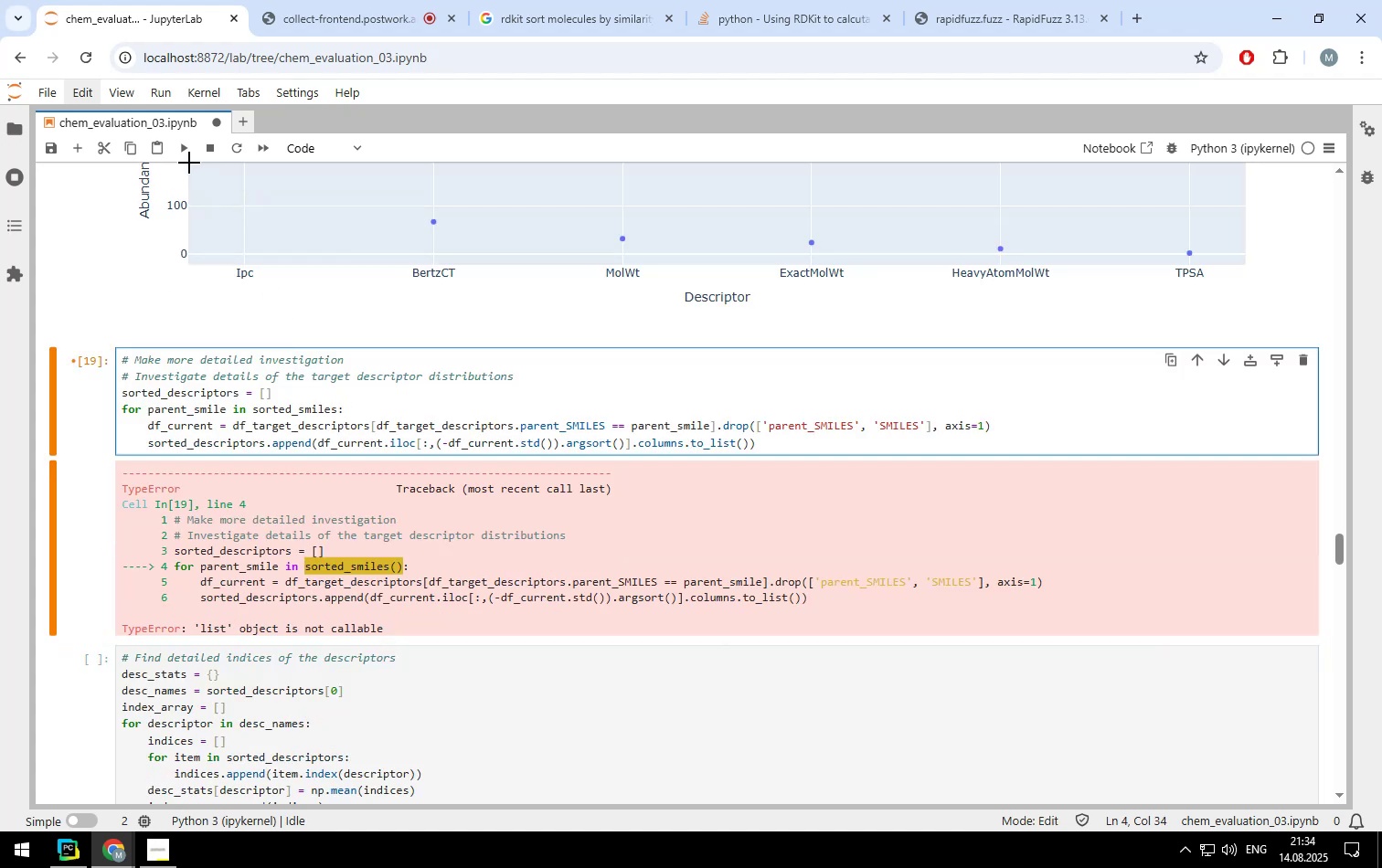 
left_click([181, 151])
 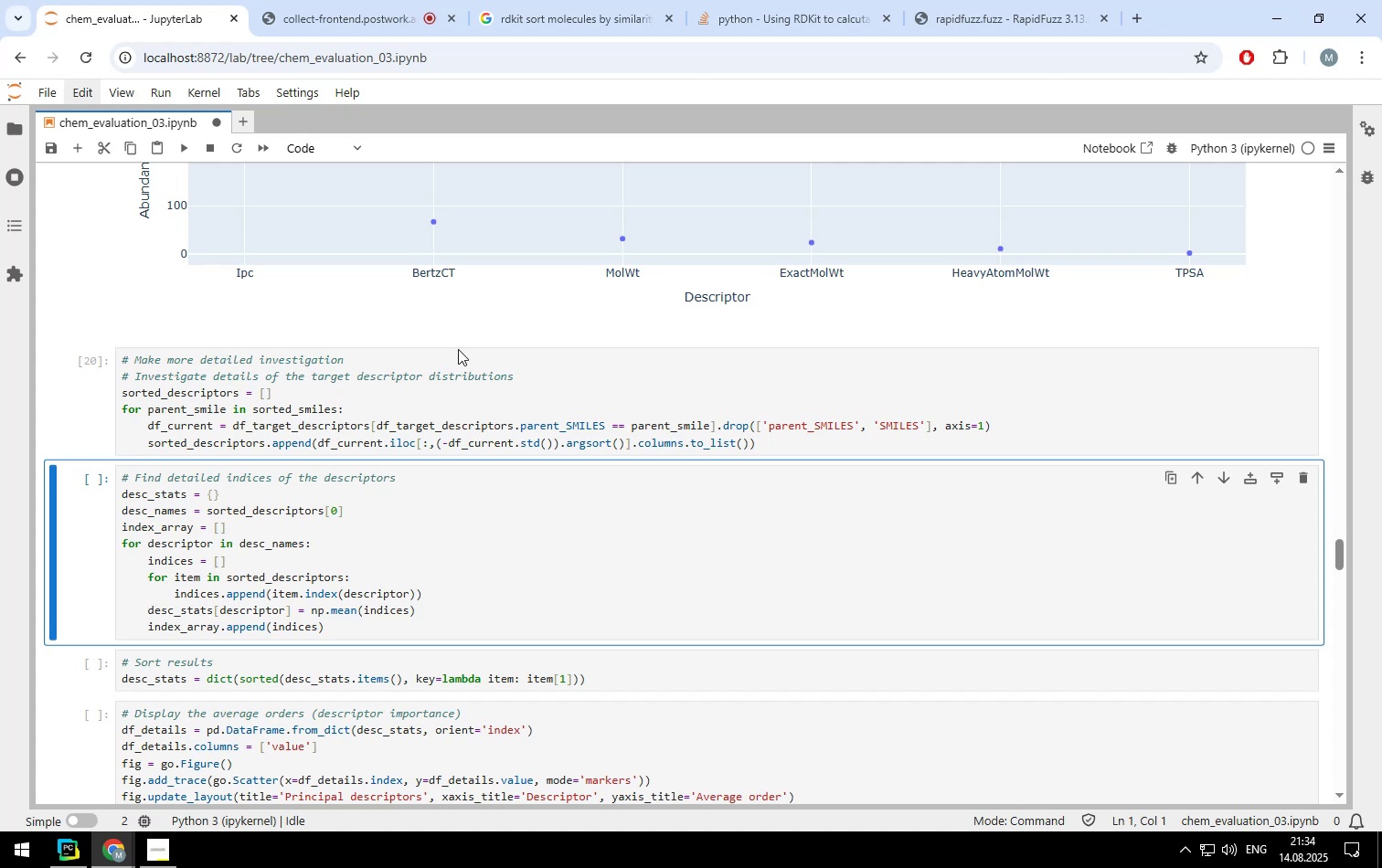 
wait(7.32)
 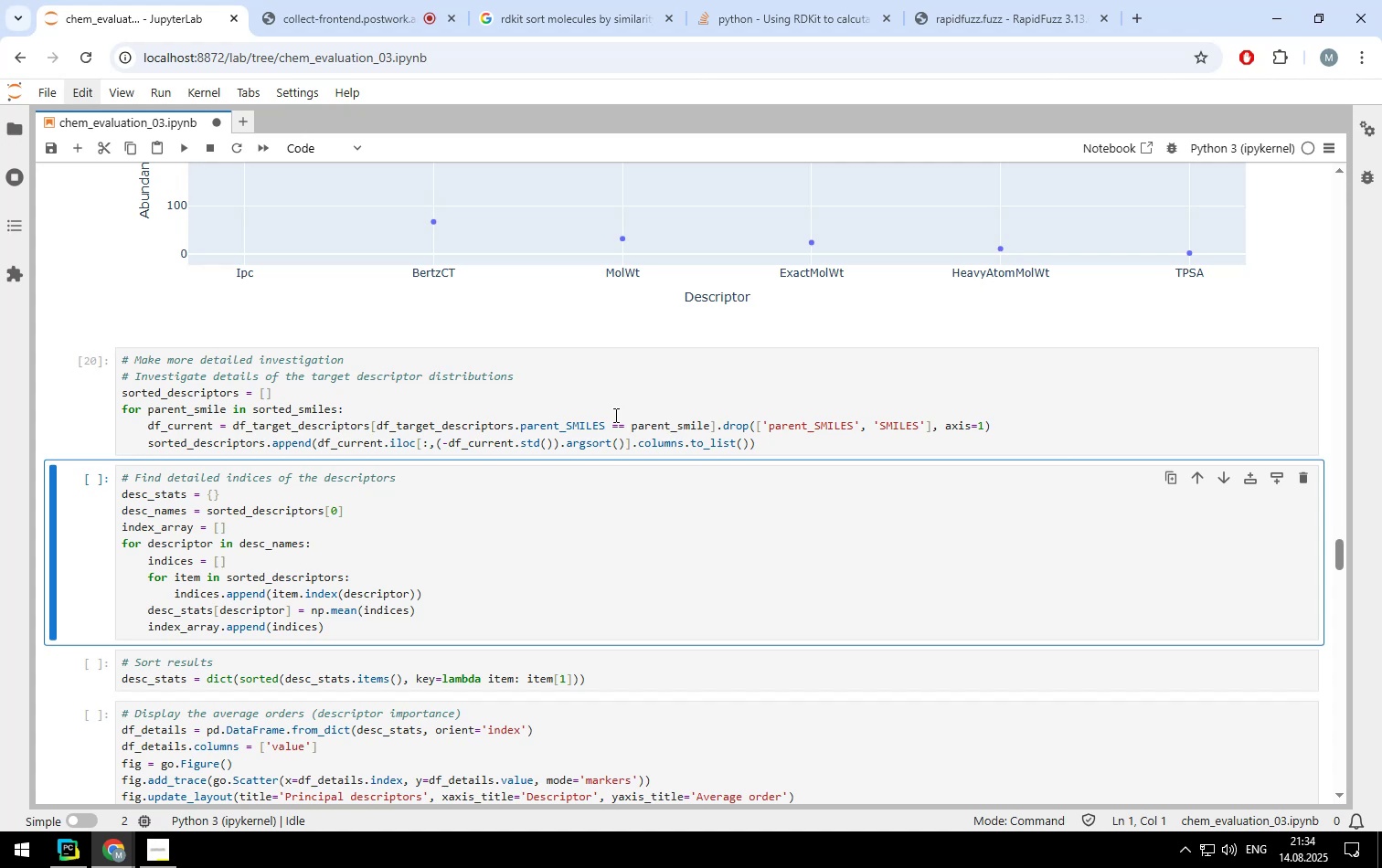 
left_click([186, 146])
 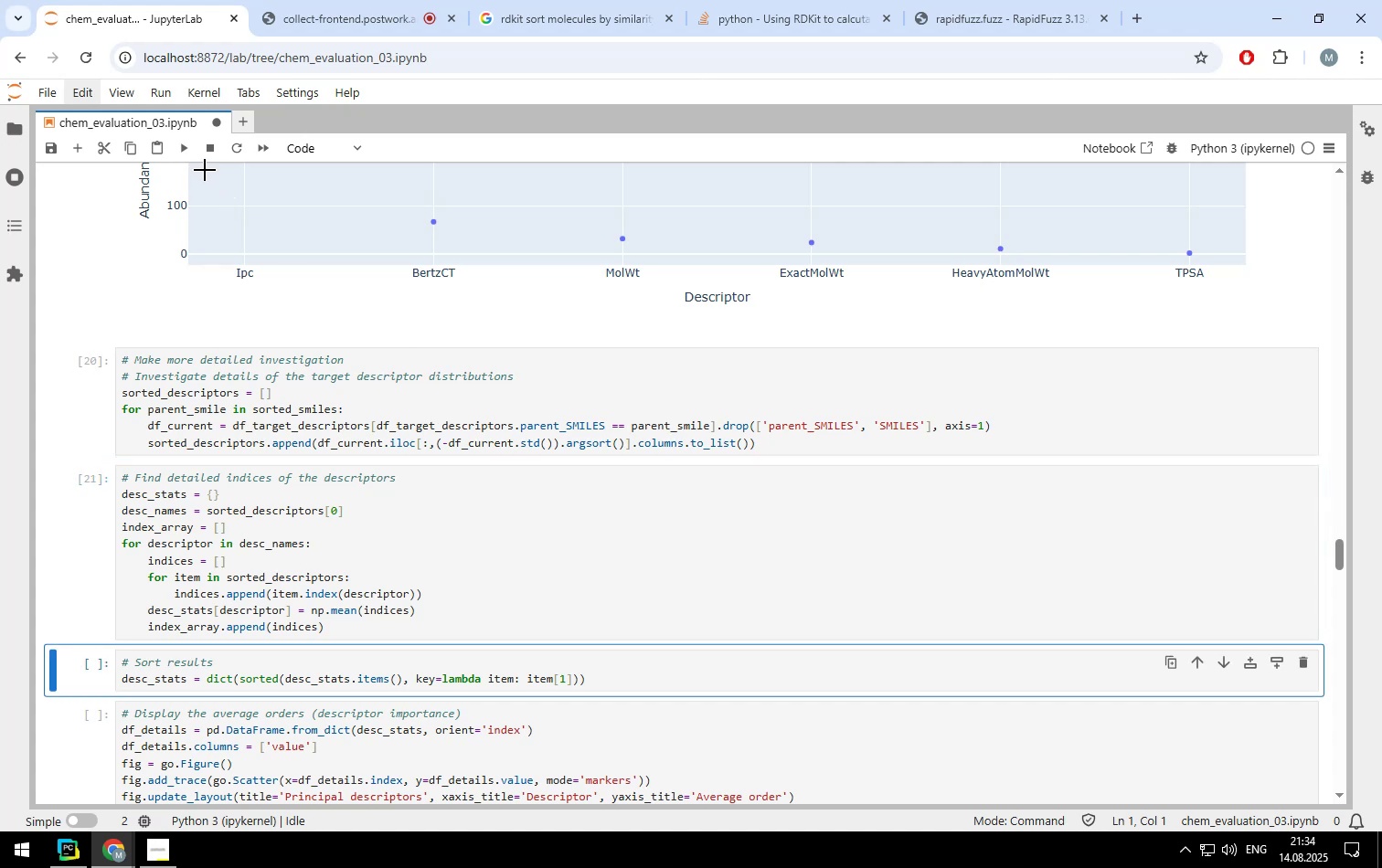 
left_click([178, 148])
 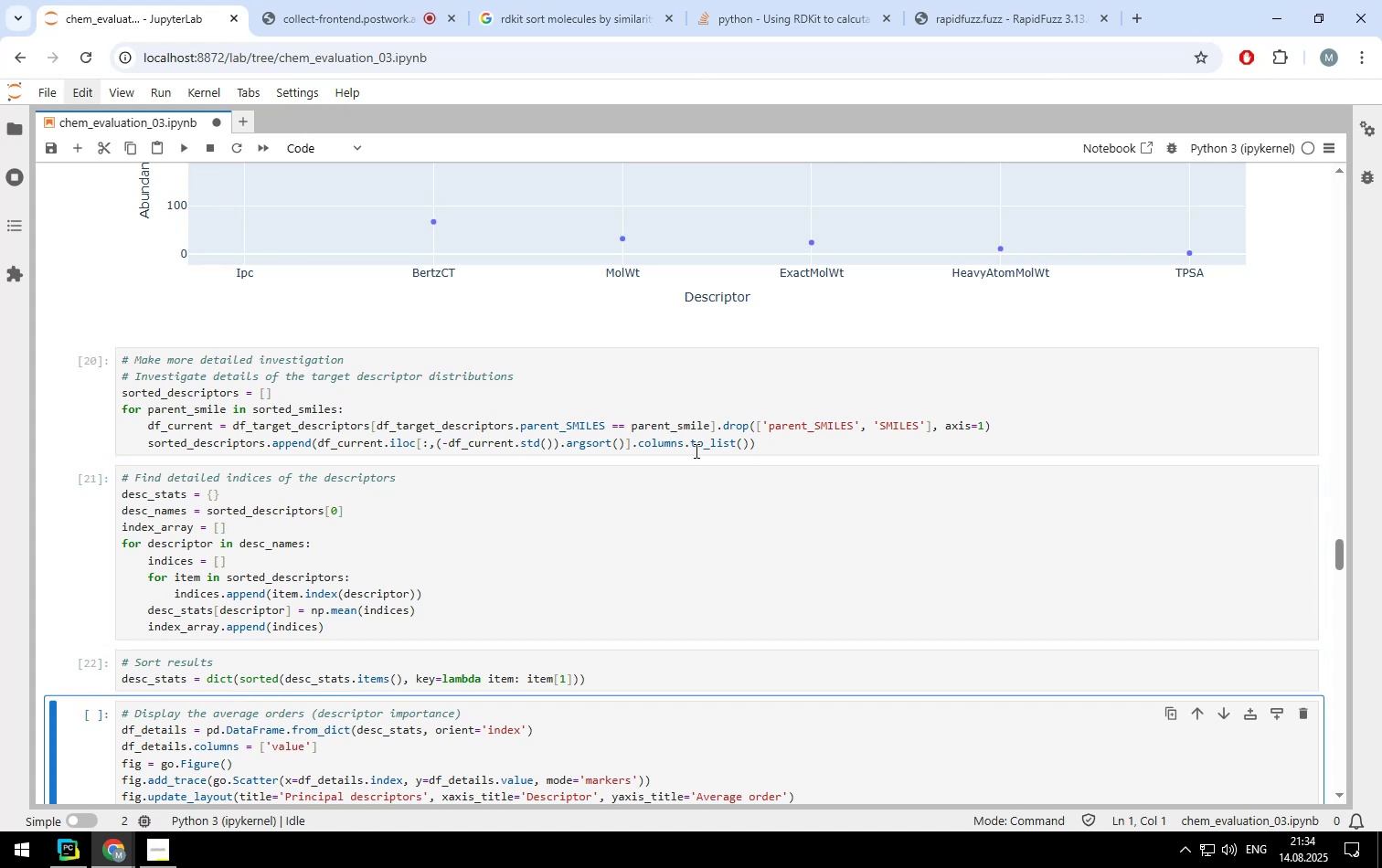 
scroll: coordinate [695, 450], scroll_direction: down, amount: 2.0
 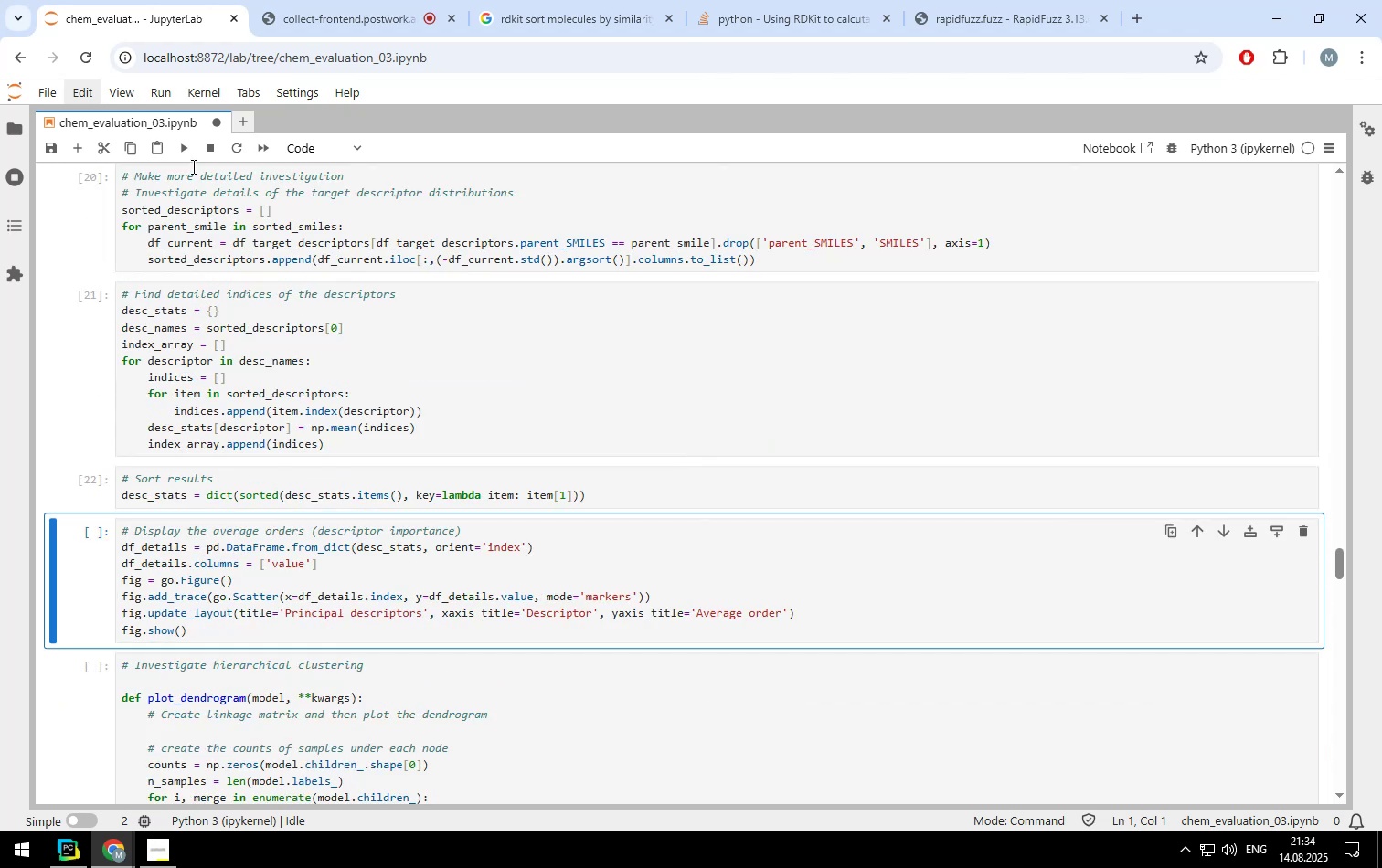 
left_click([183, 151])
 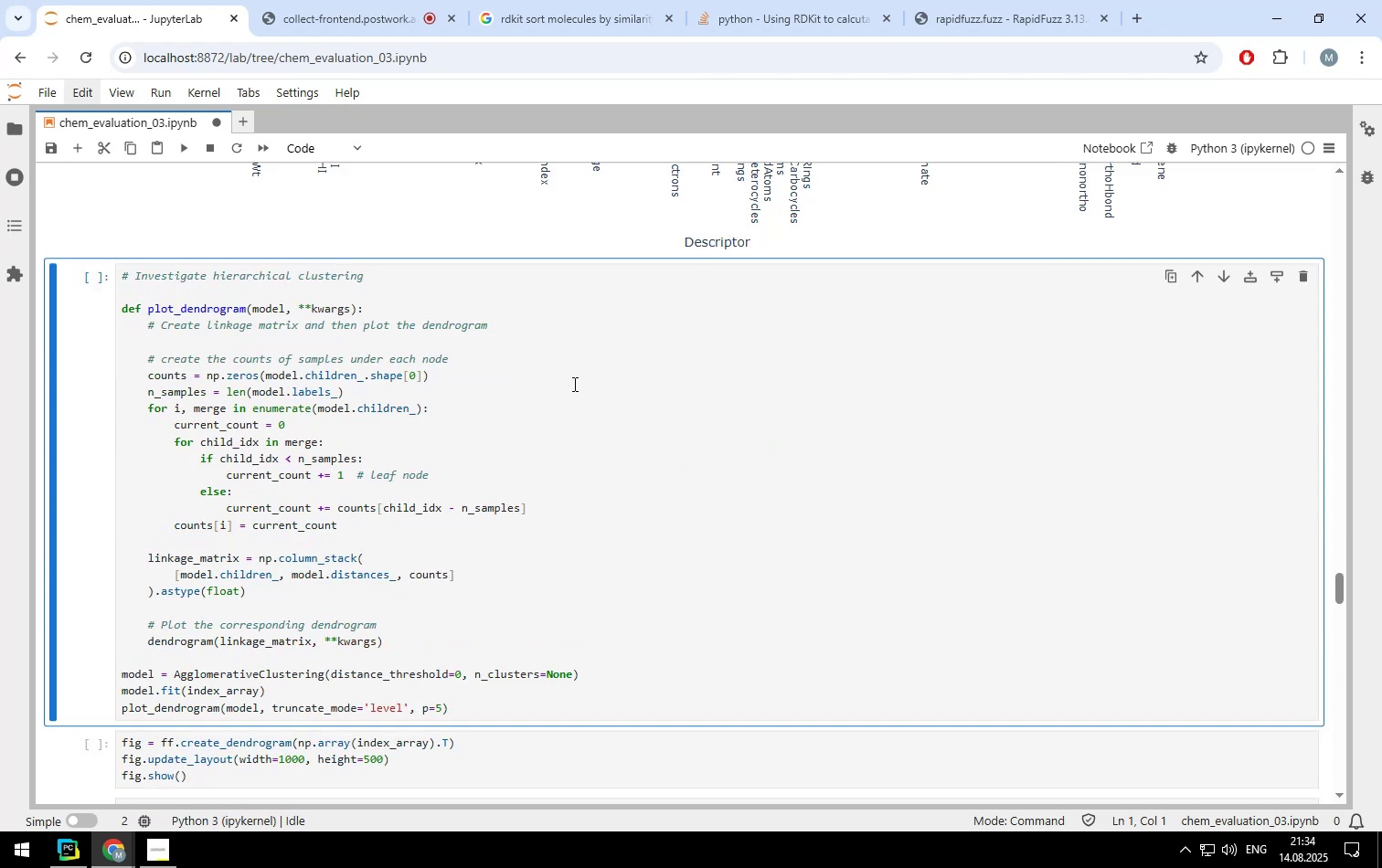 
scroll: coordinate [574, 383], scroll_direction: up, amount: 3.0
 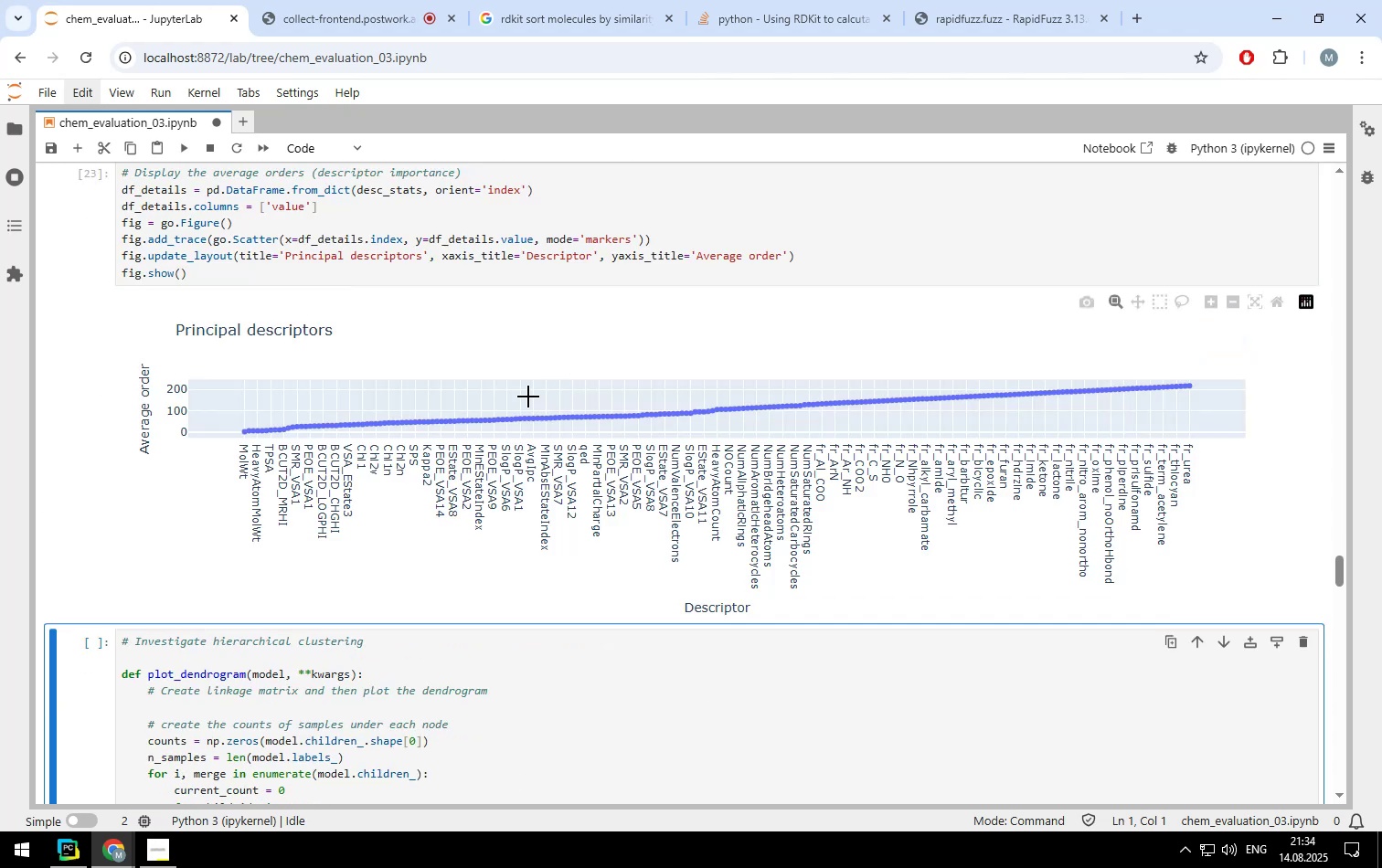 
mouse_move([214, 410])
 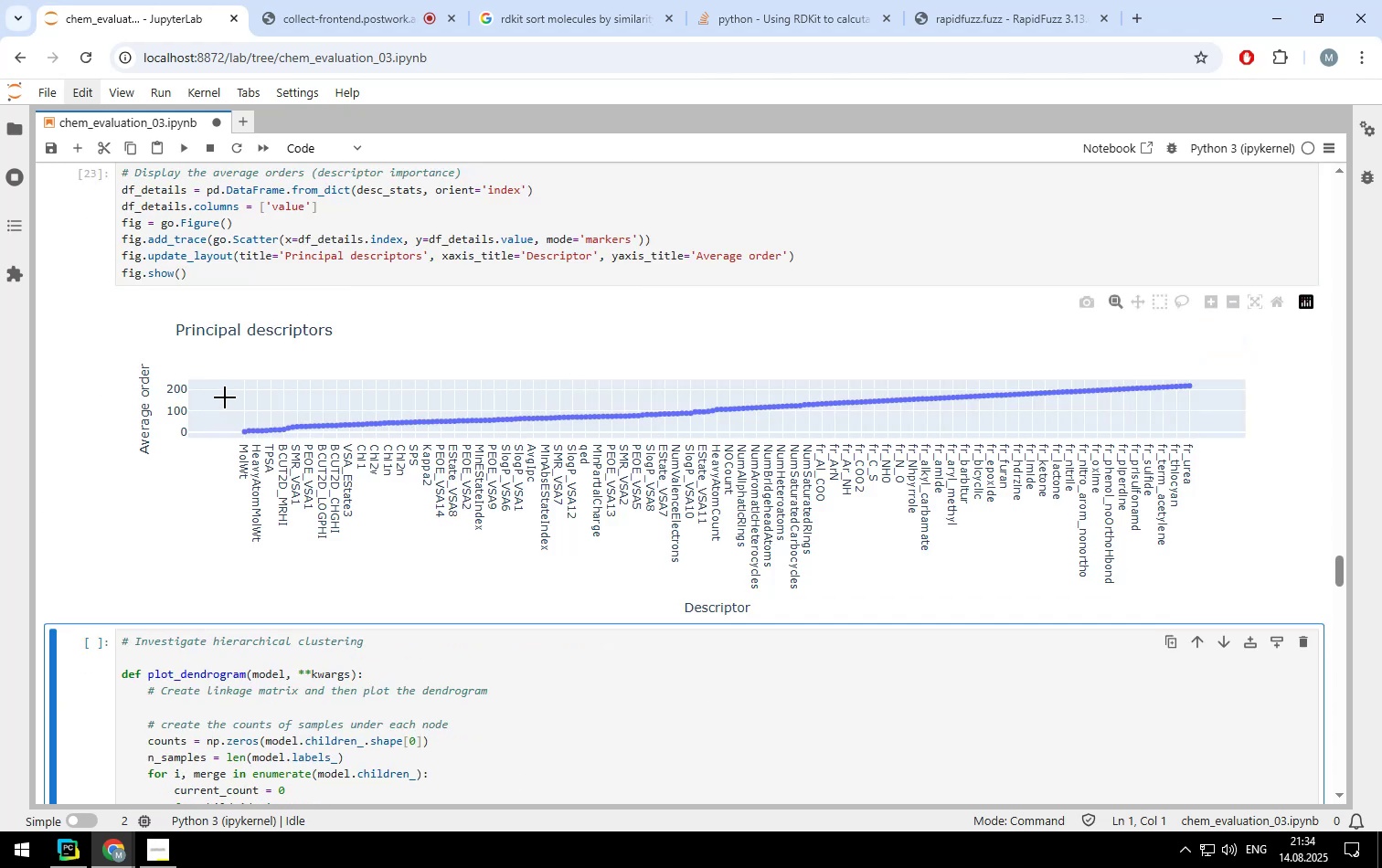 
left_click_drag(start_coordinate=[237, 392], to_coordinate=[760, 507])
 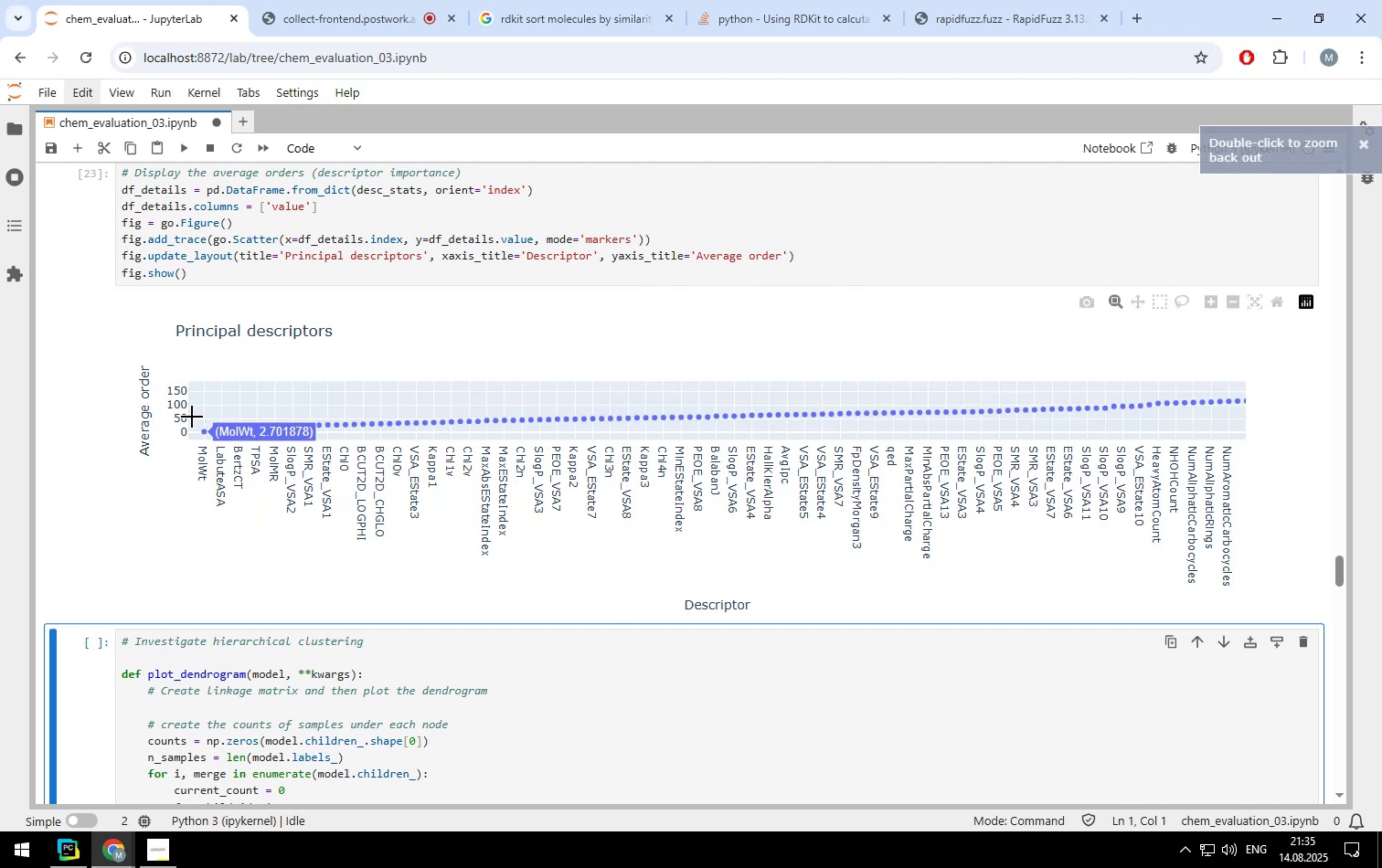 
left_click_drag(start_coordinate=[198, 413], to_coordinate=[300, 492])
 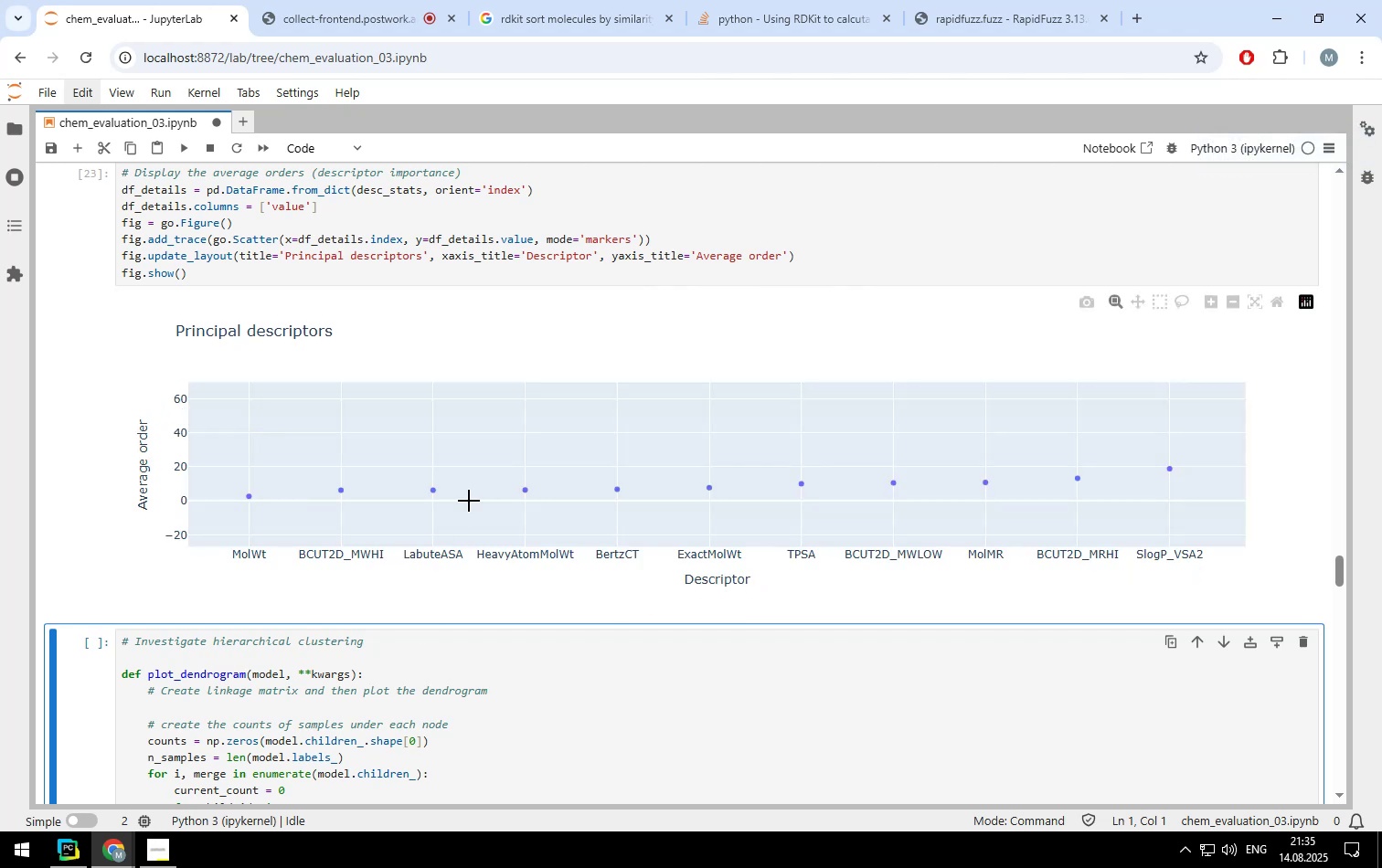 
double_click([473, 475])
 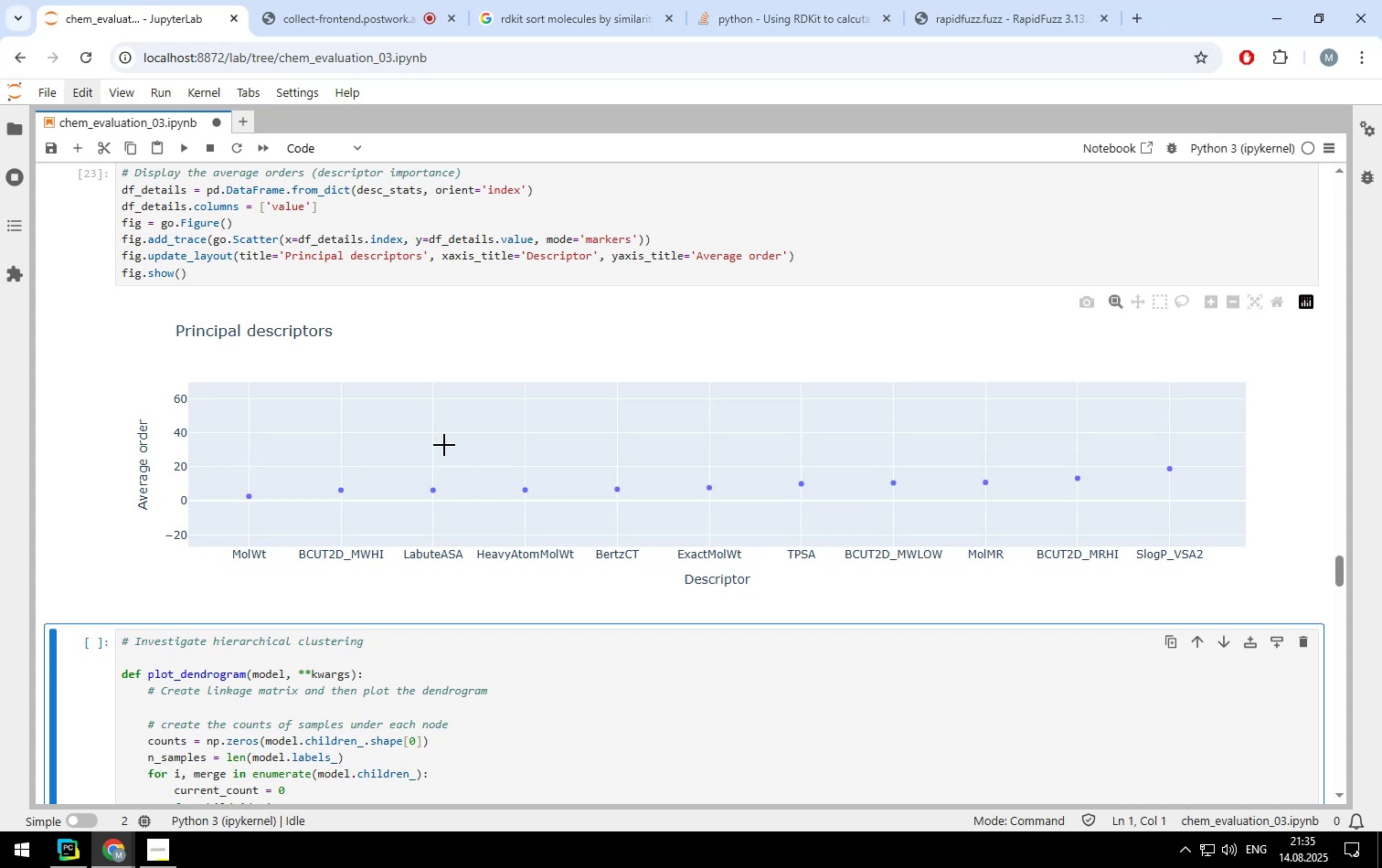 
double_click([444, 445])
 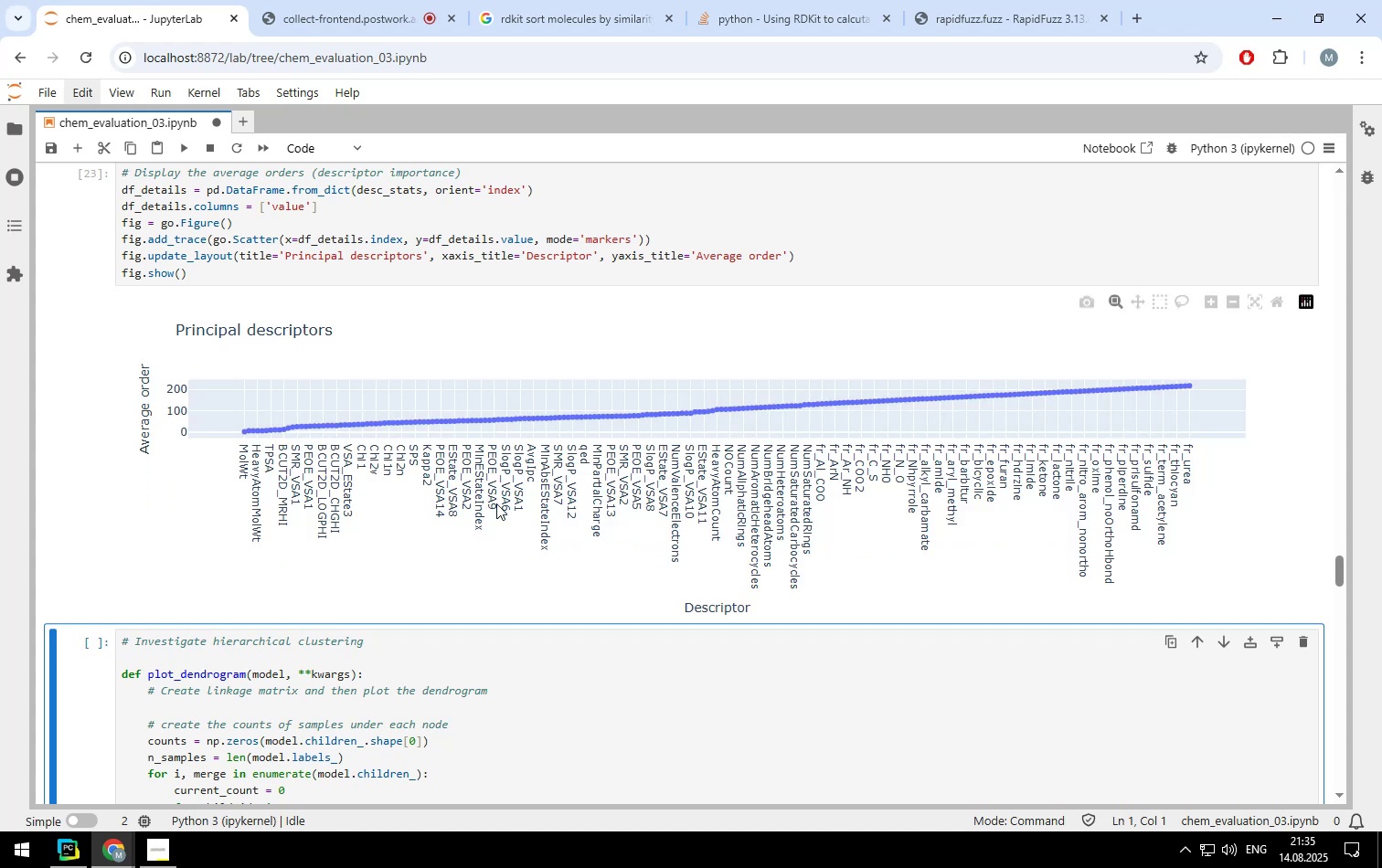 
scroll: coordinate [465, 531], scroll_direction: down, amount: 23.0
 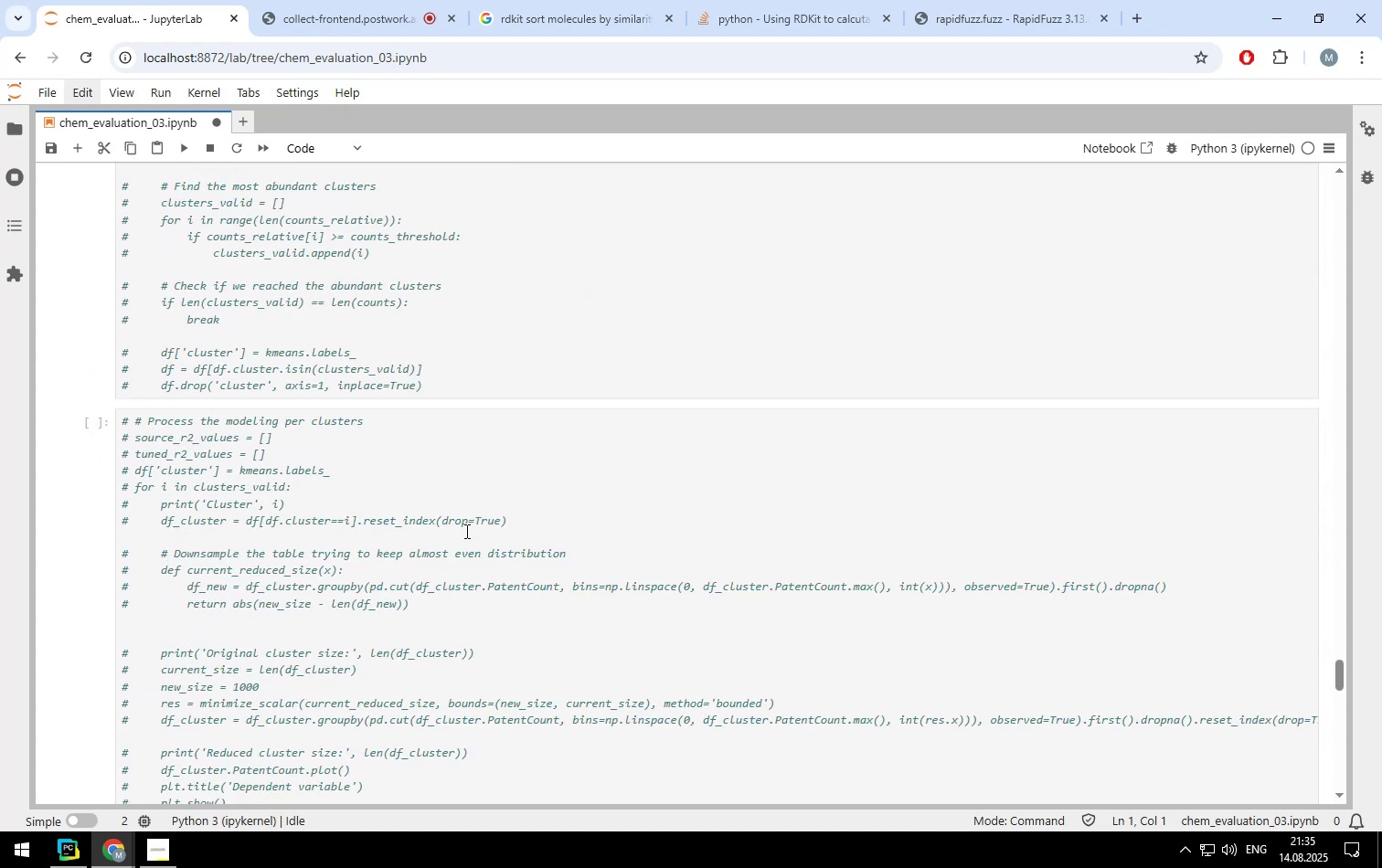 
scroll: coordinate [467, 530], scroll_direction: up, amount: 19.0
 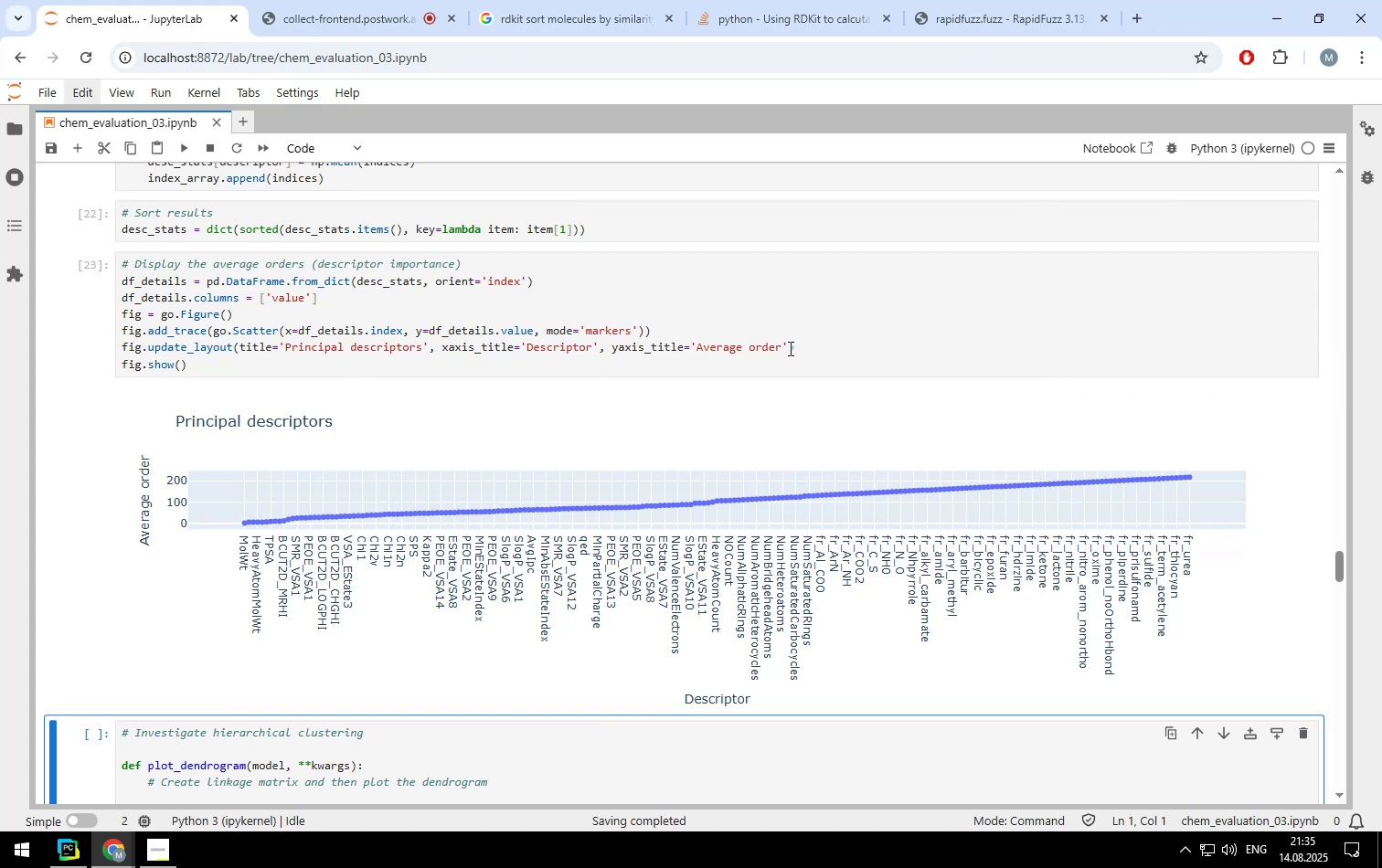 
left_click([789, 348])
 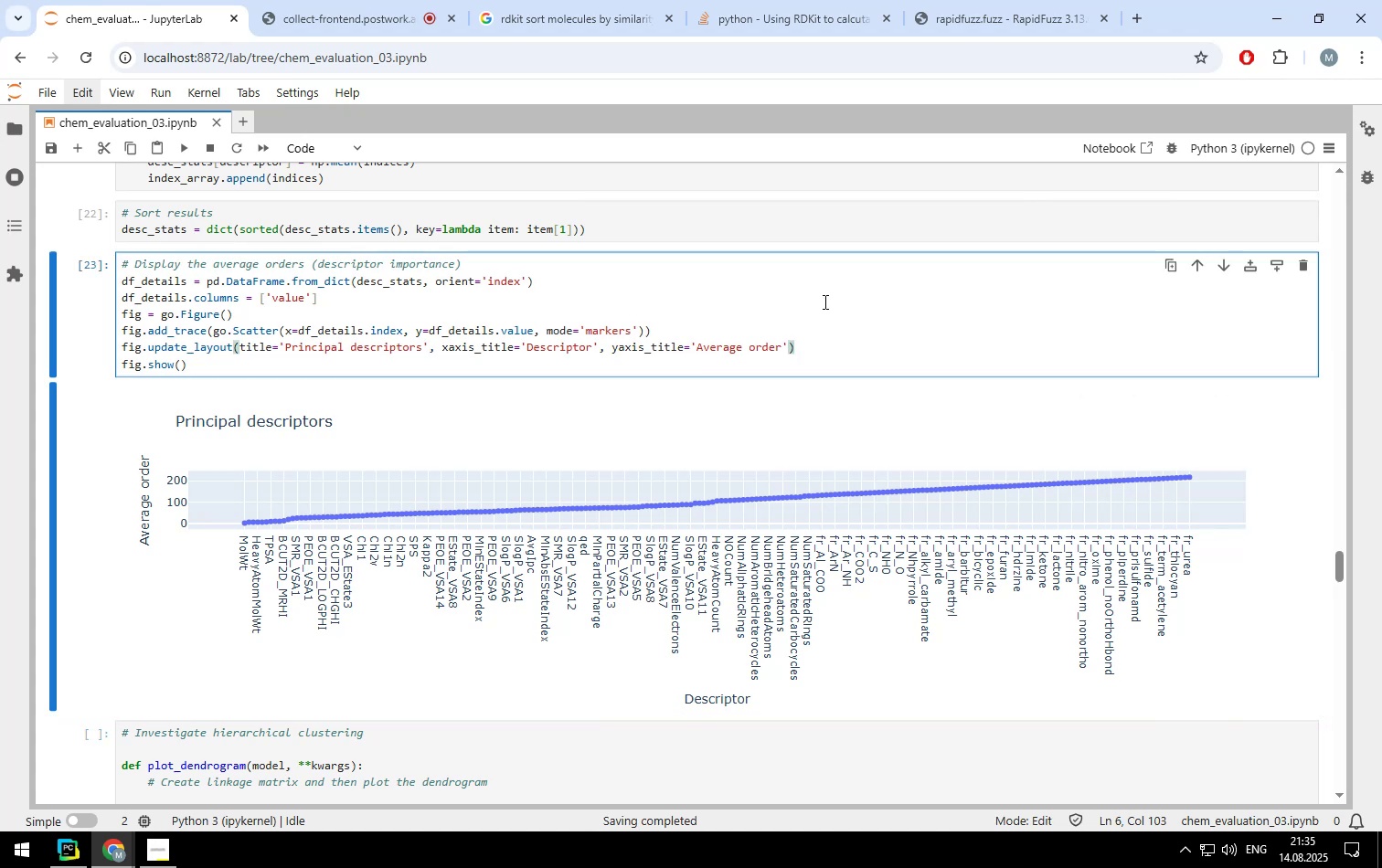 
type(, height=500)
 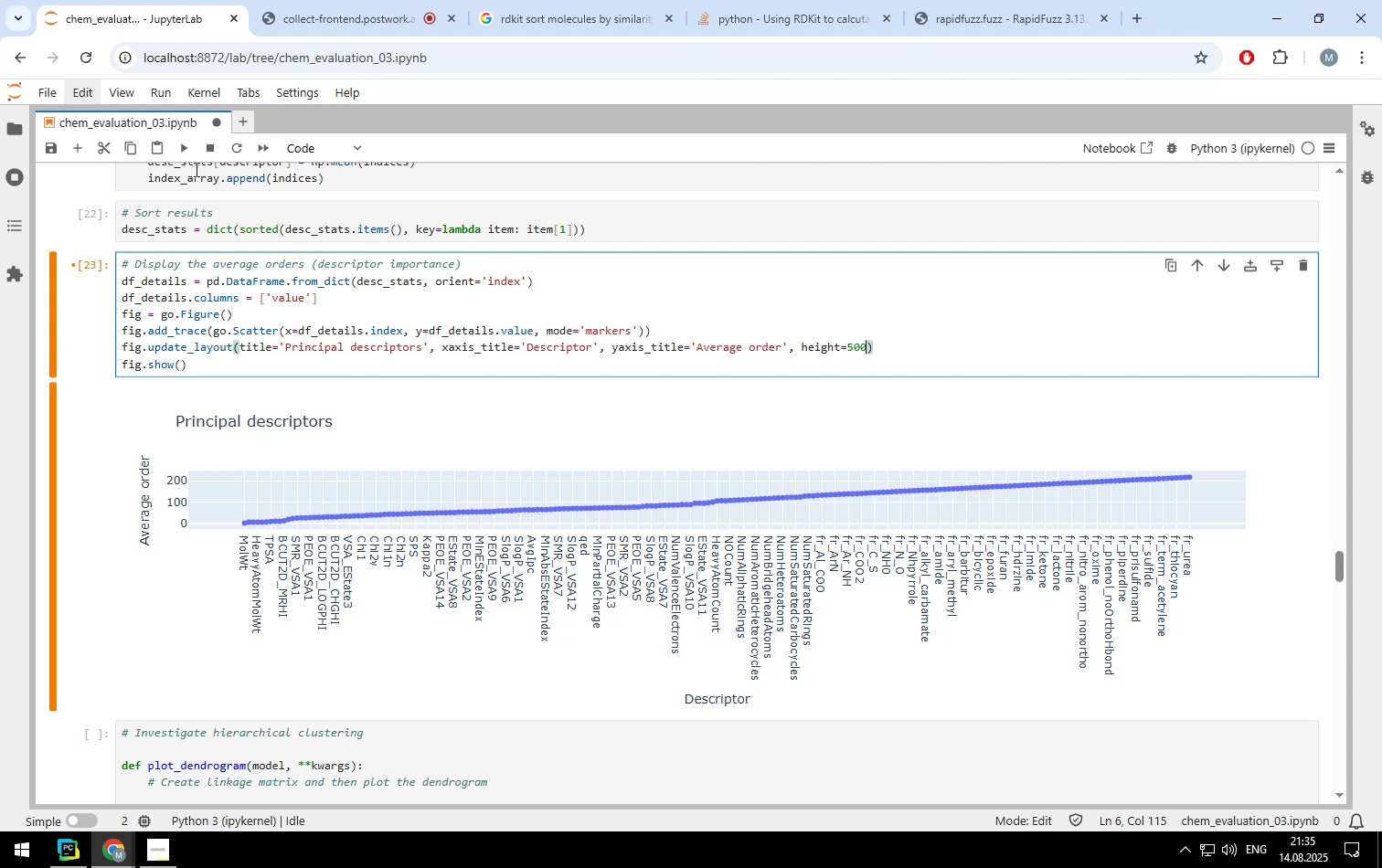 
left_click([187, 154])
 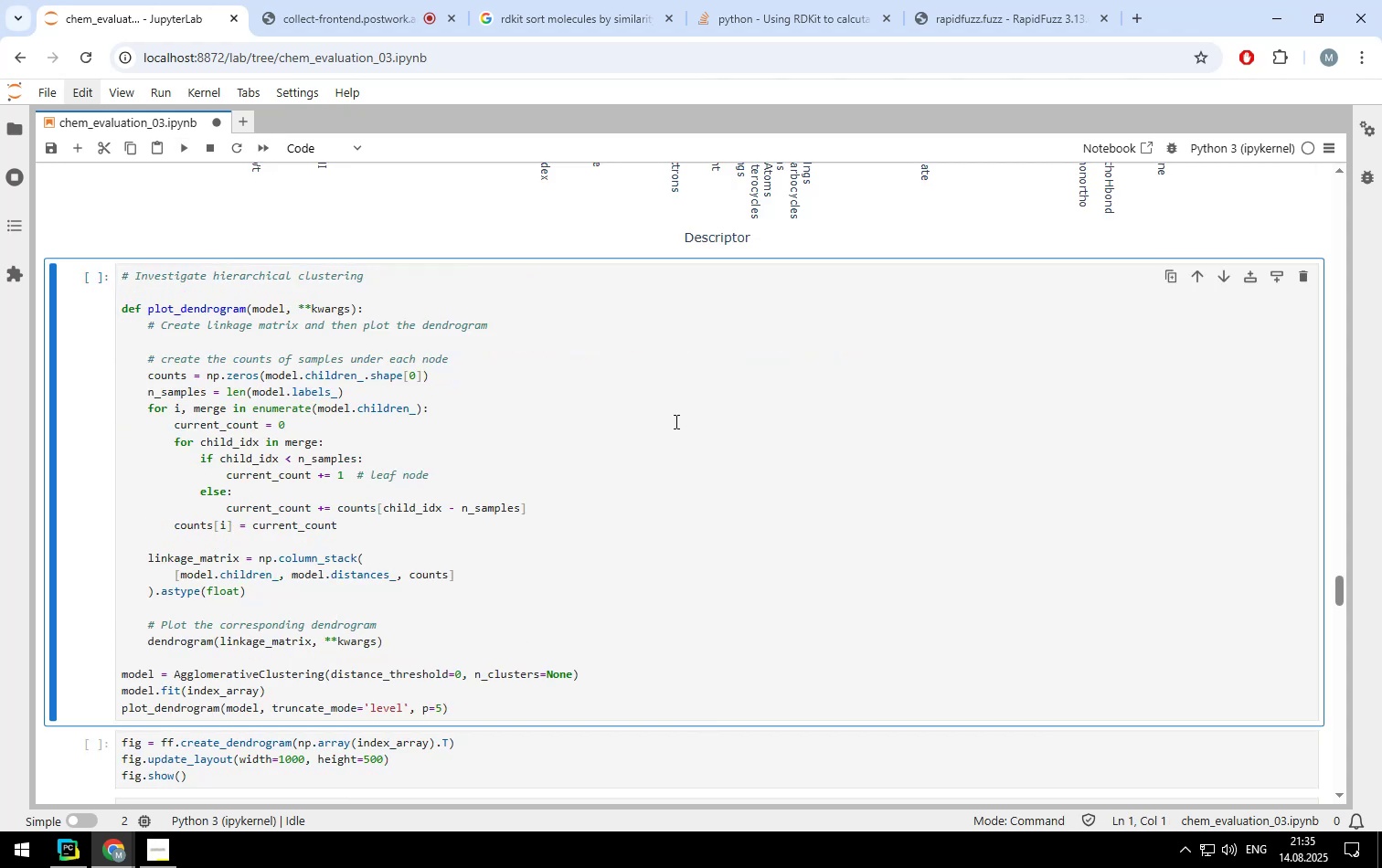 
scroll: coordinate [675, 421], scroll_direction: up, amount: 7.0
 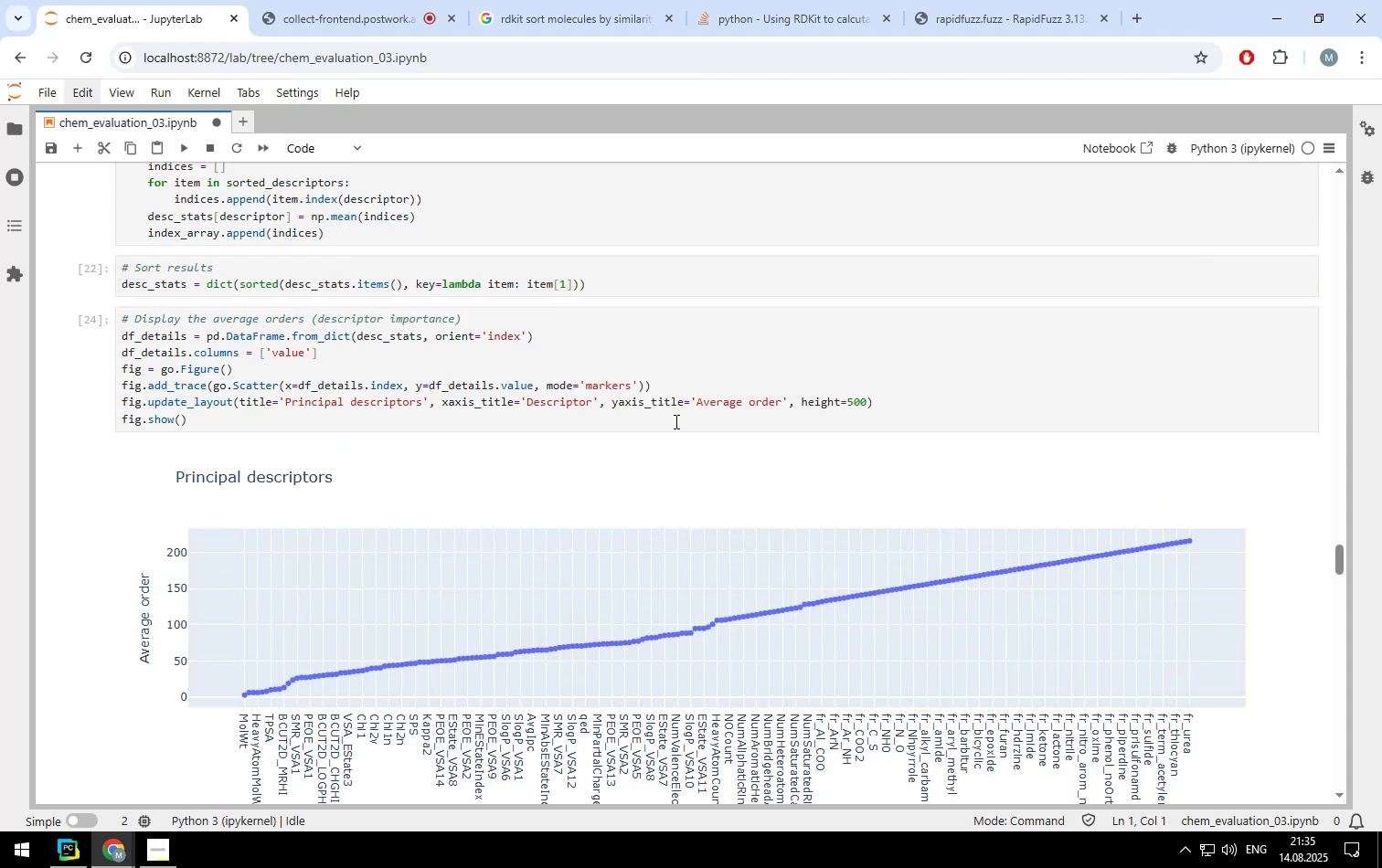 
scroll: coordinate [673, 416], scroll_direction: down, amount: 2.0
 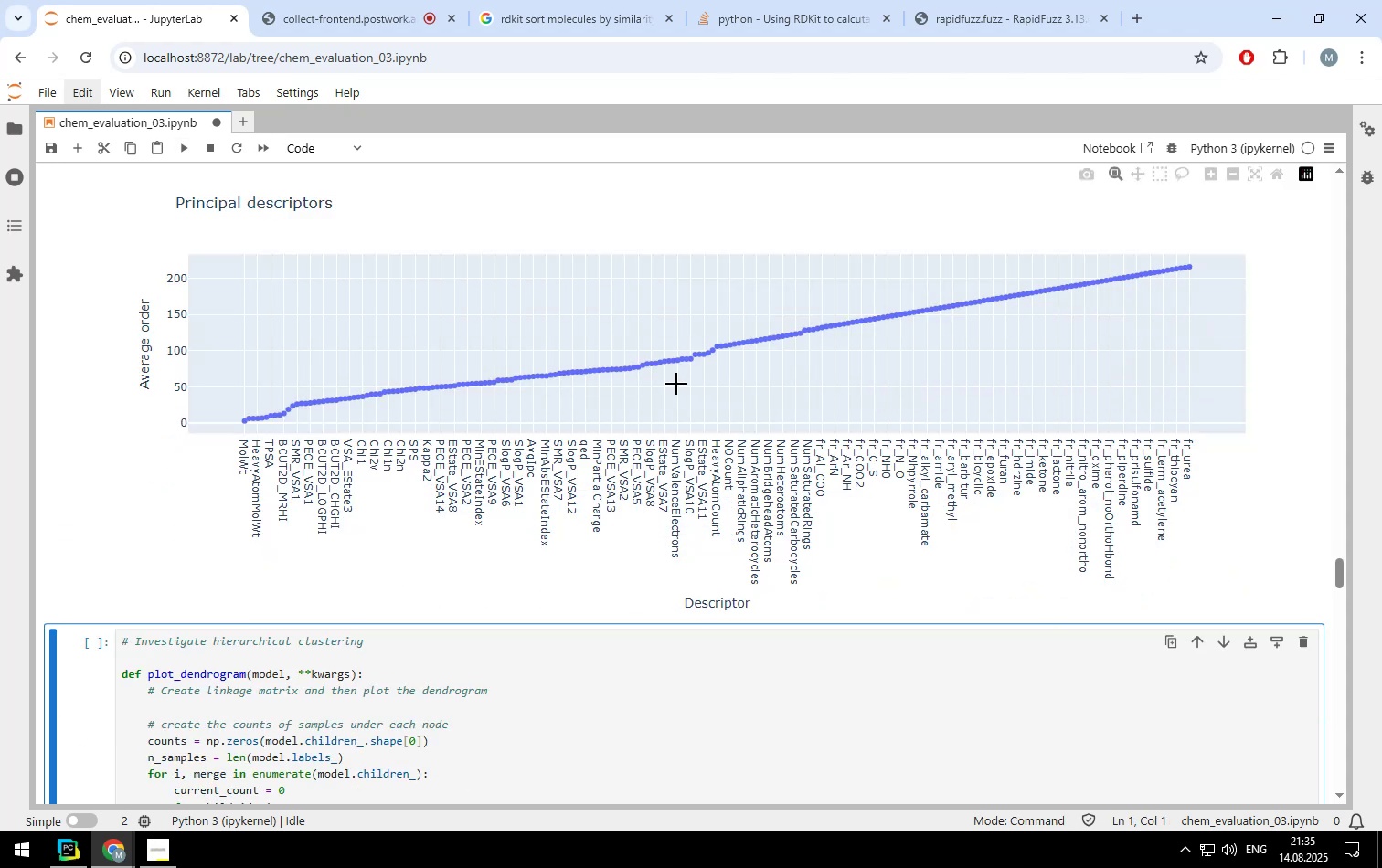 
mouse_move([654, 357])
 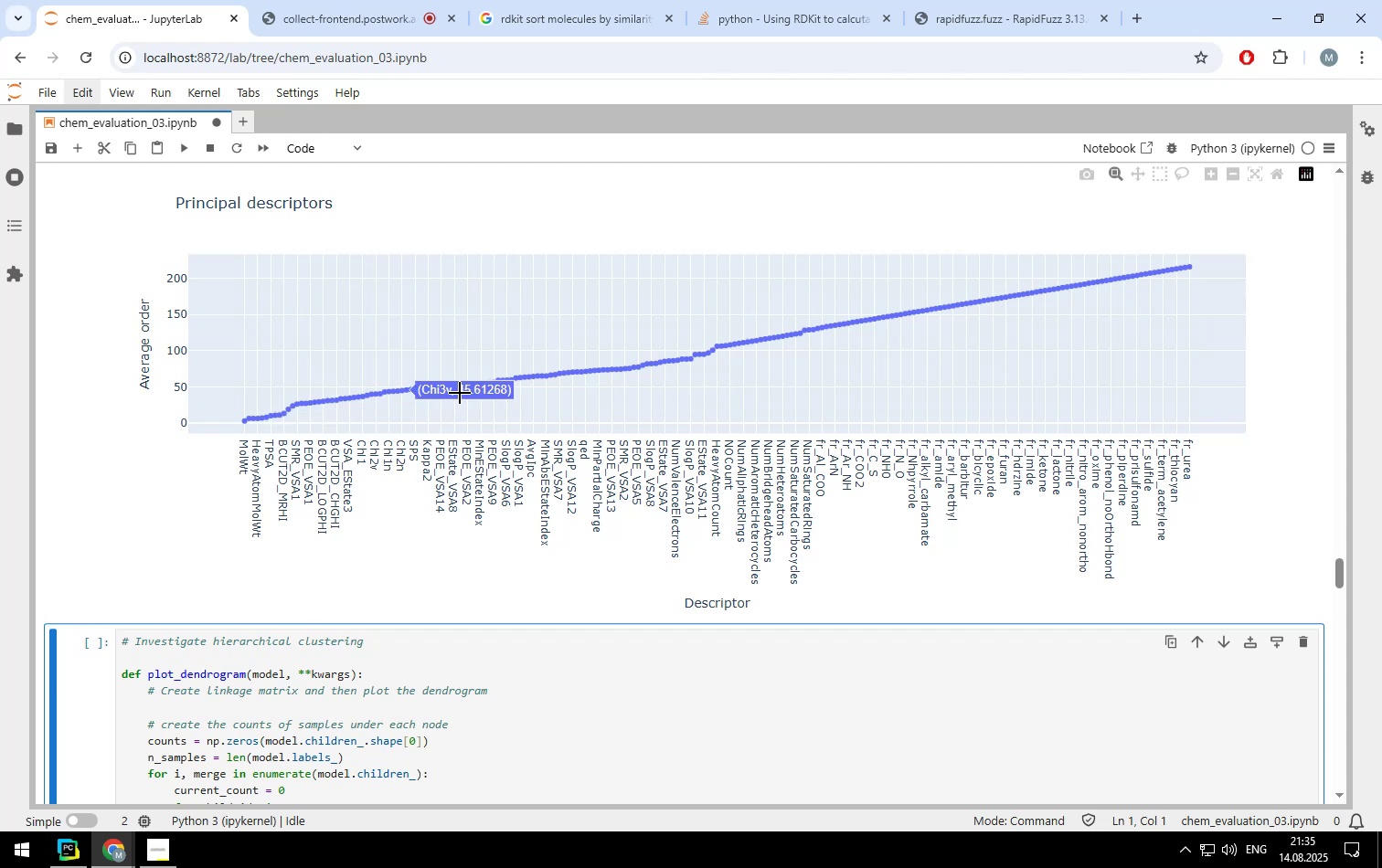 
left_click_drag(start_coordinate=[619, 312], to_coordinate=[821, 399])
 